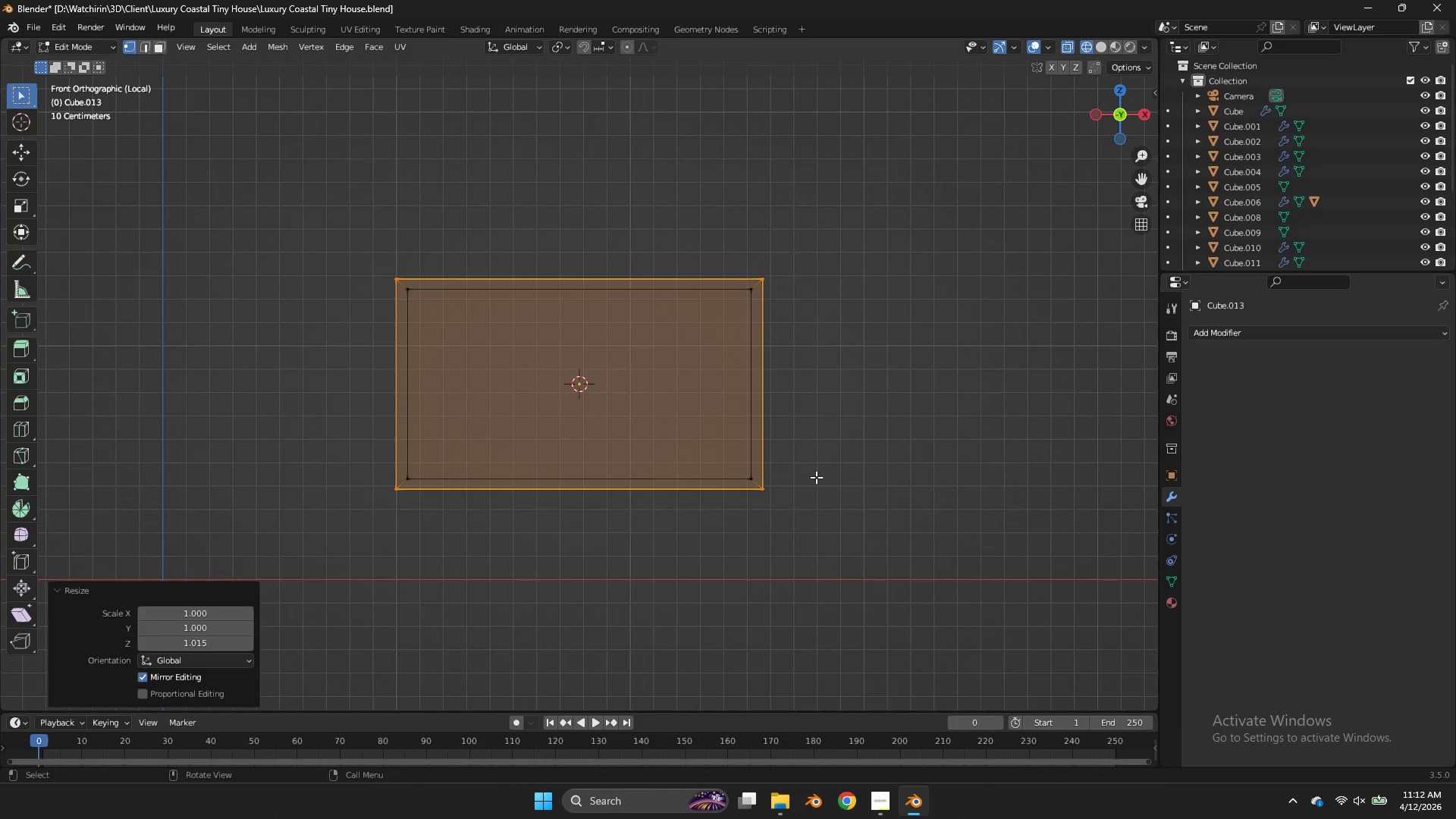 
key(Tab)
 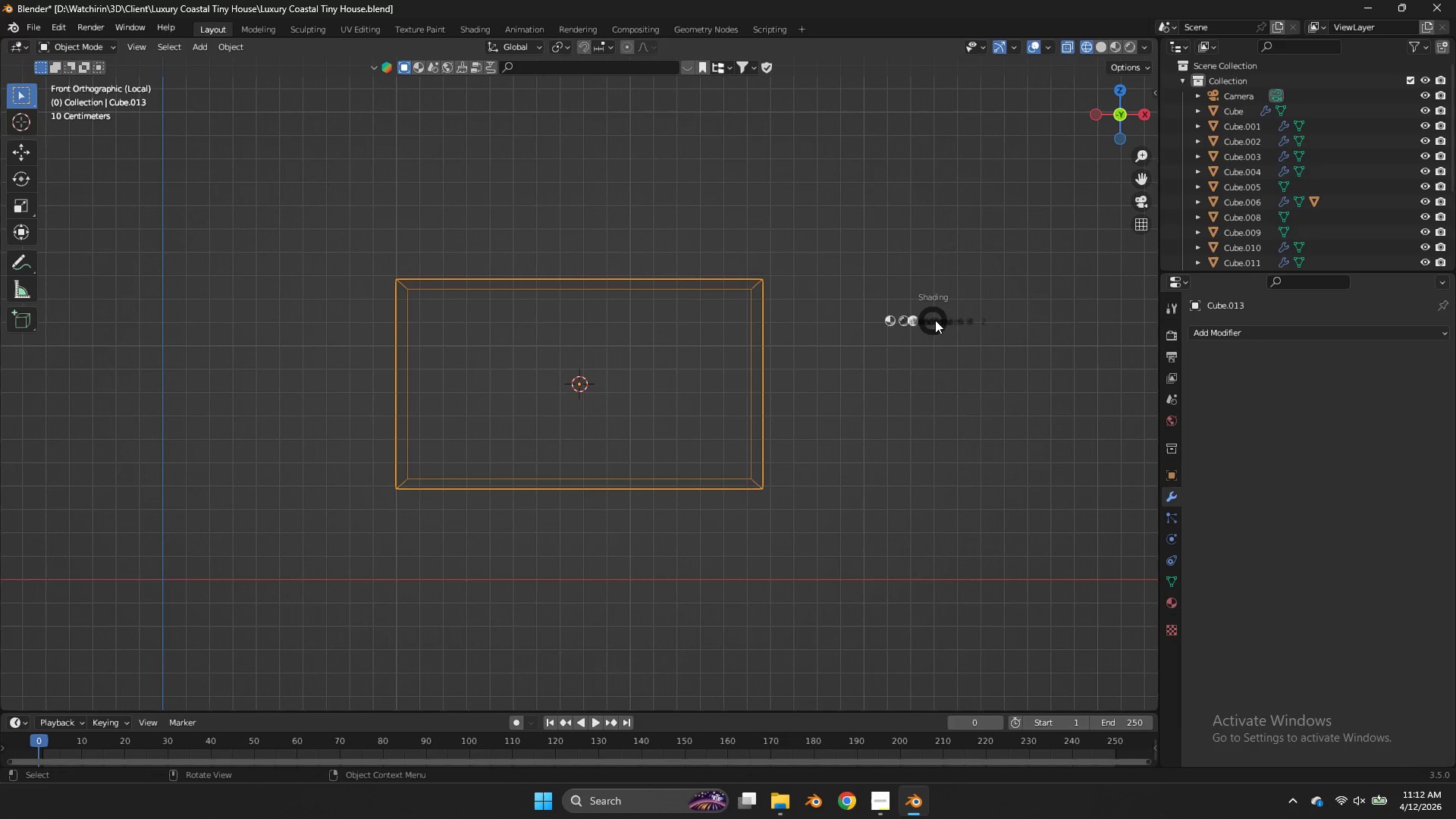 
key(Z)
 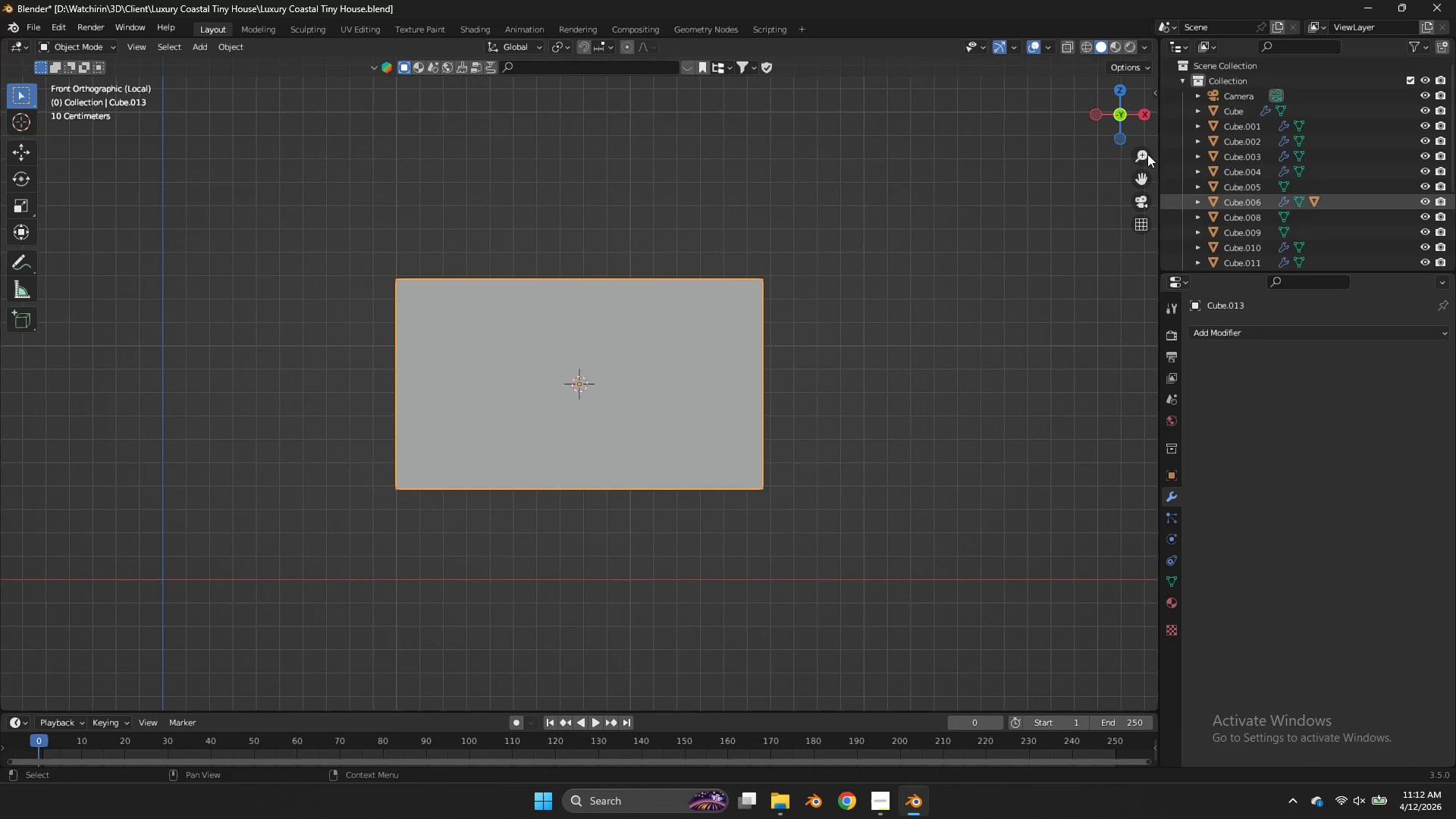 
left_click_drag(start_coordinate=[1125, 106], to_coordinate=[42, 152])
 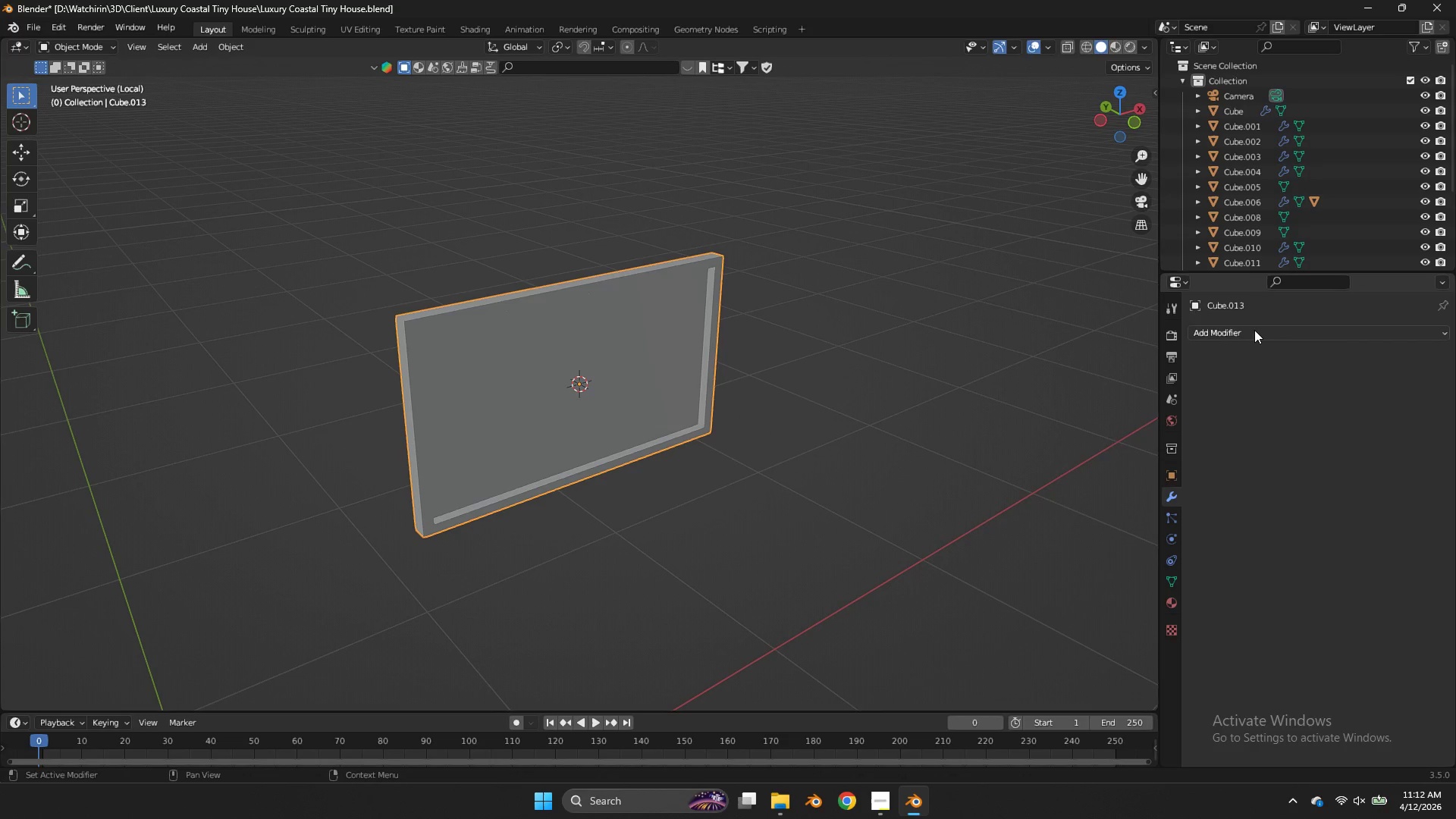 
left_click([1256, 331])
 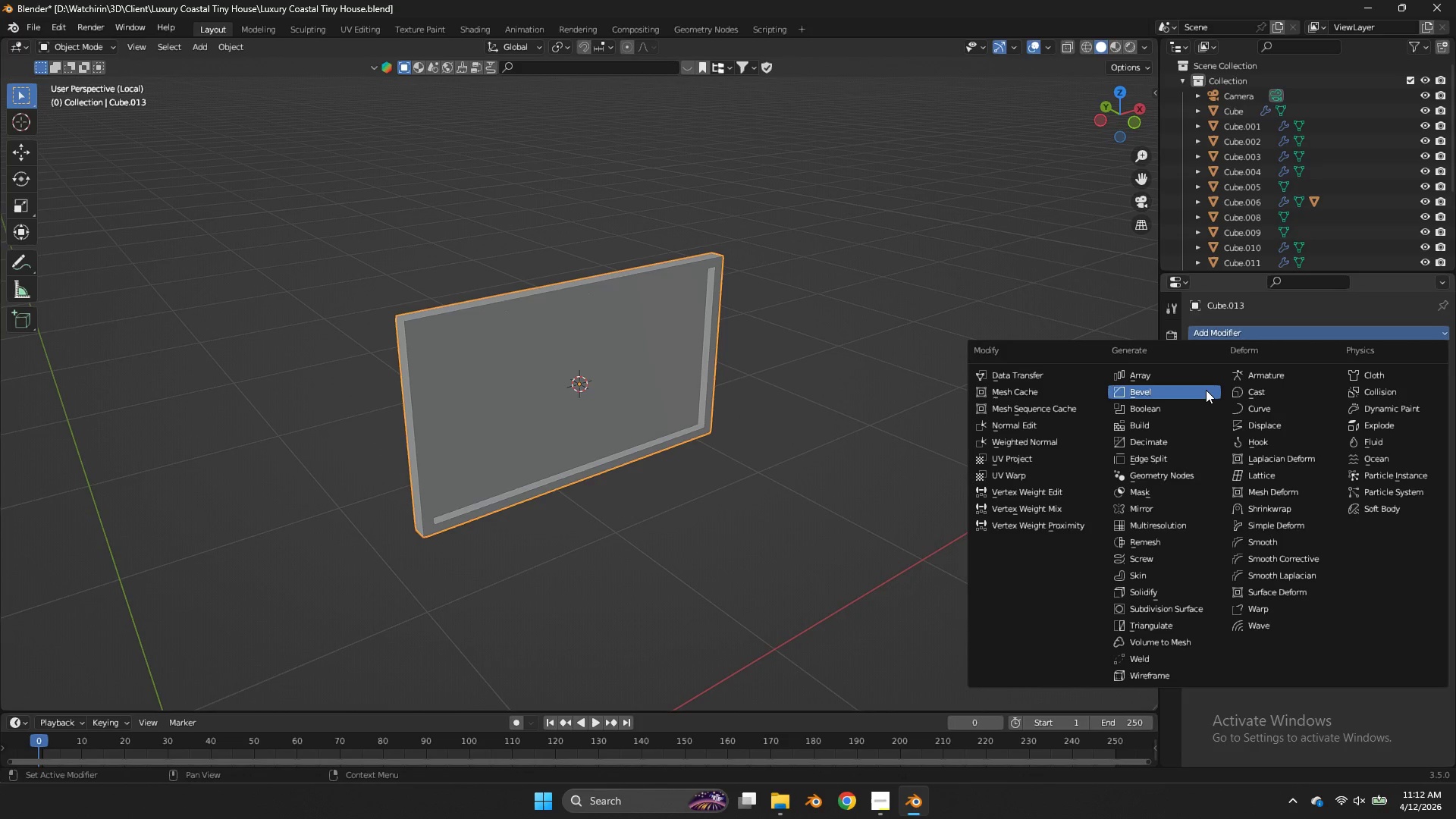 
left_click([1206, 390])
 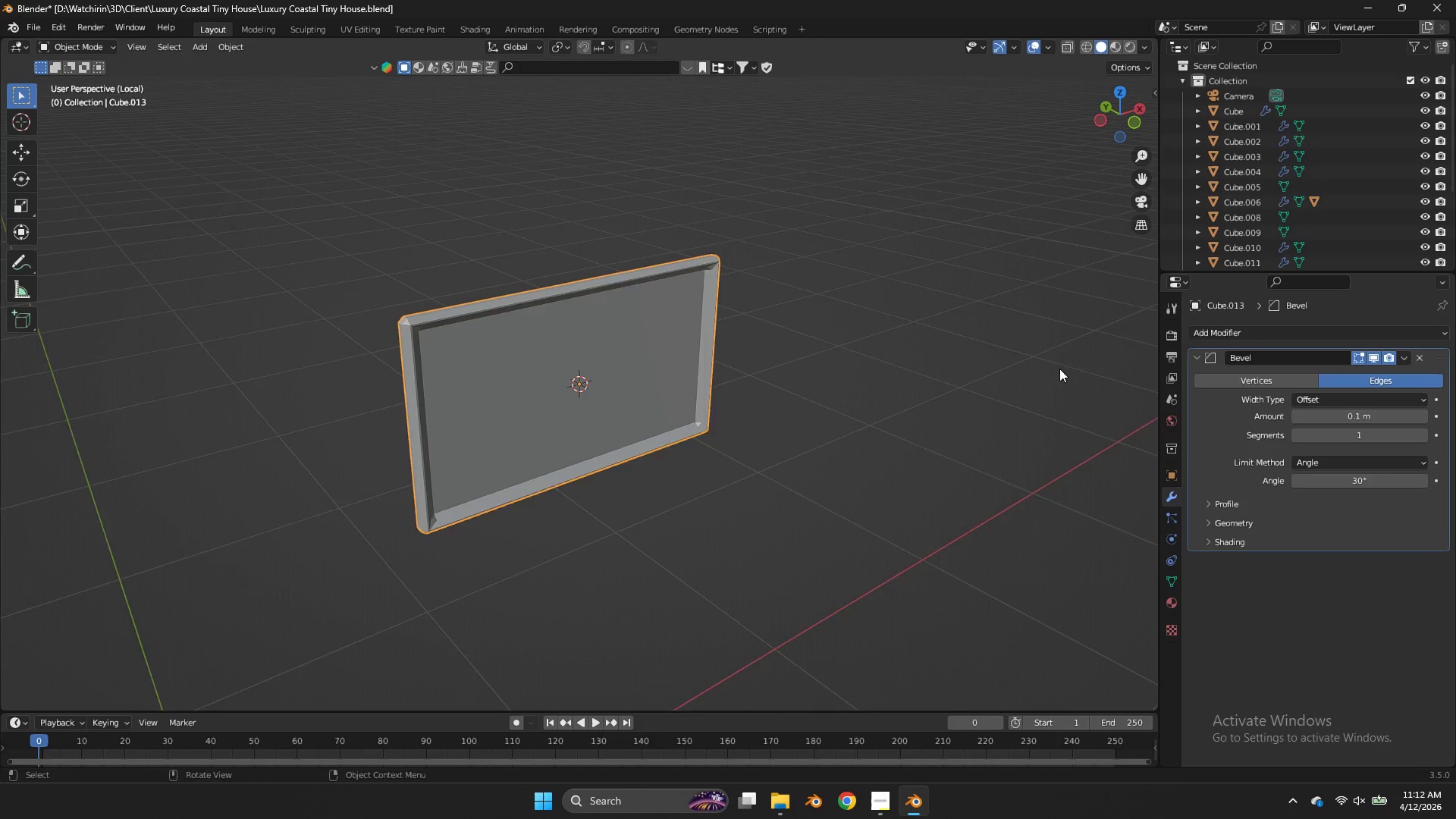 
scroll: coordinate [1059, 369], scroll_direction: up, amount: 2.0
 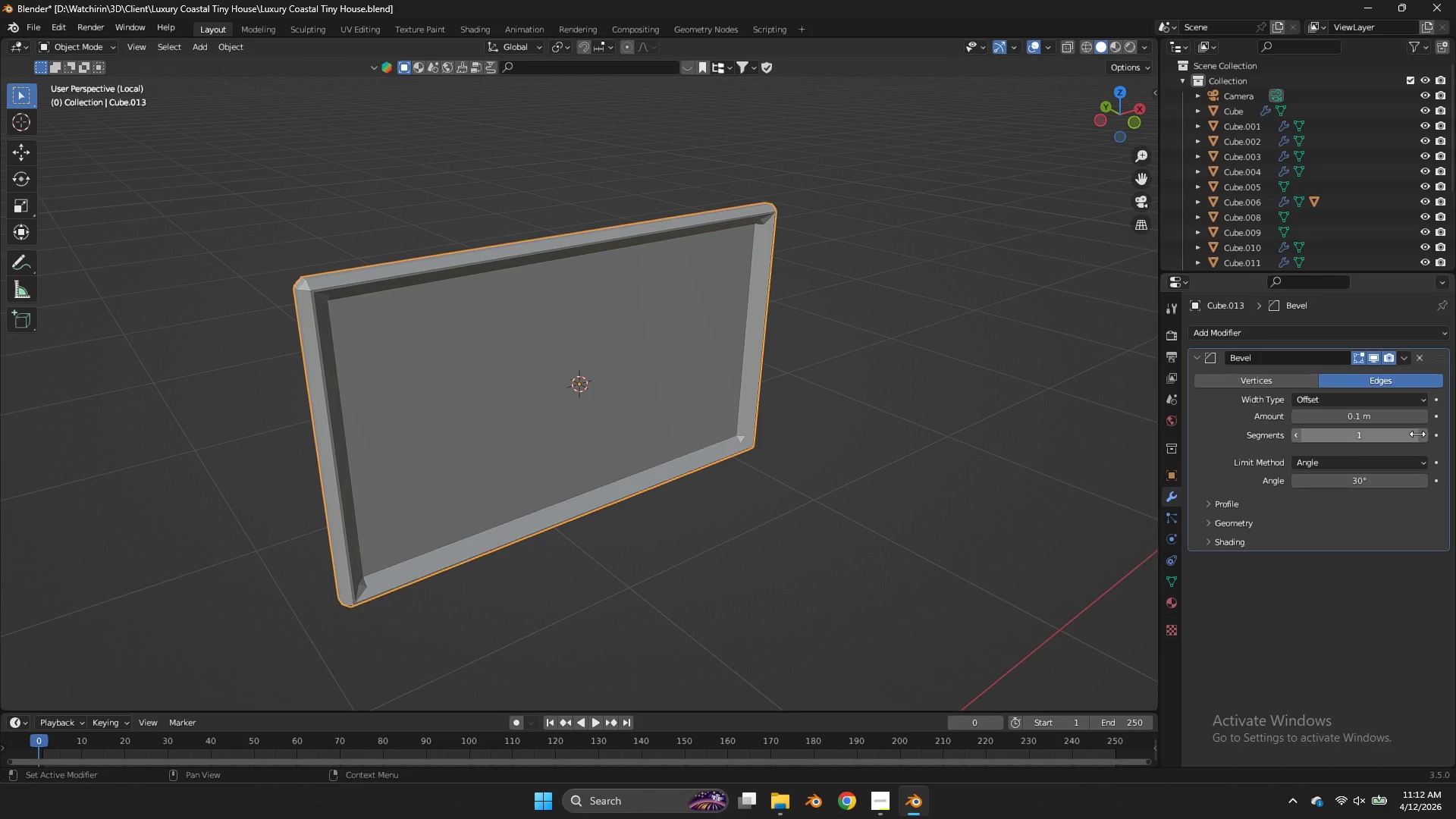 
left_click([1422, 436])
 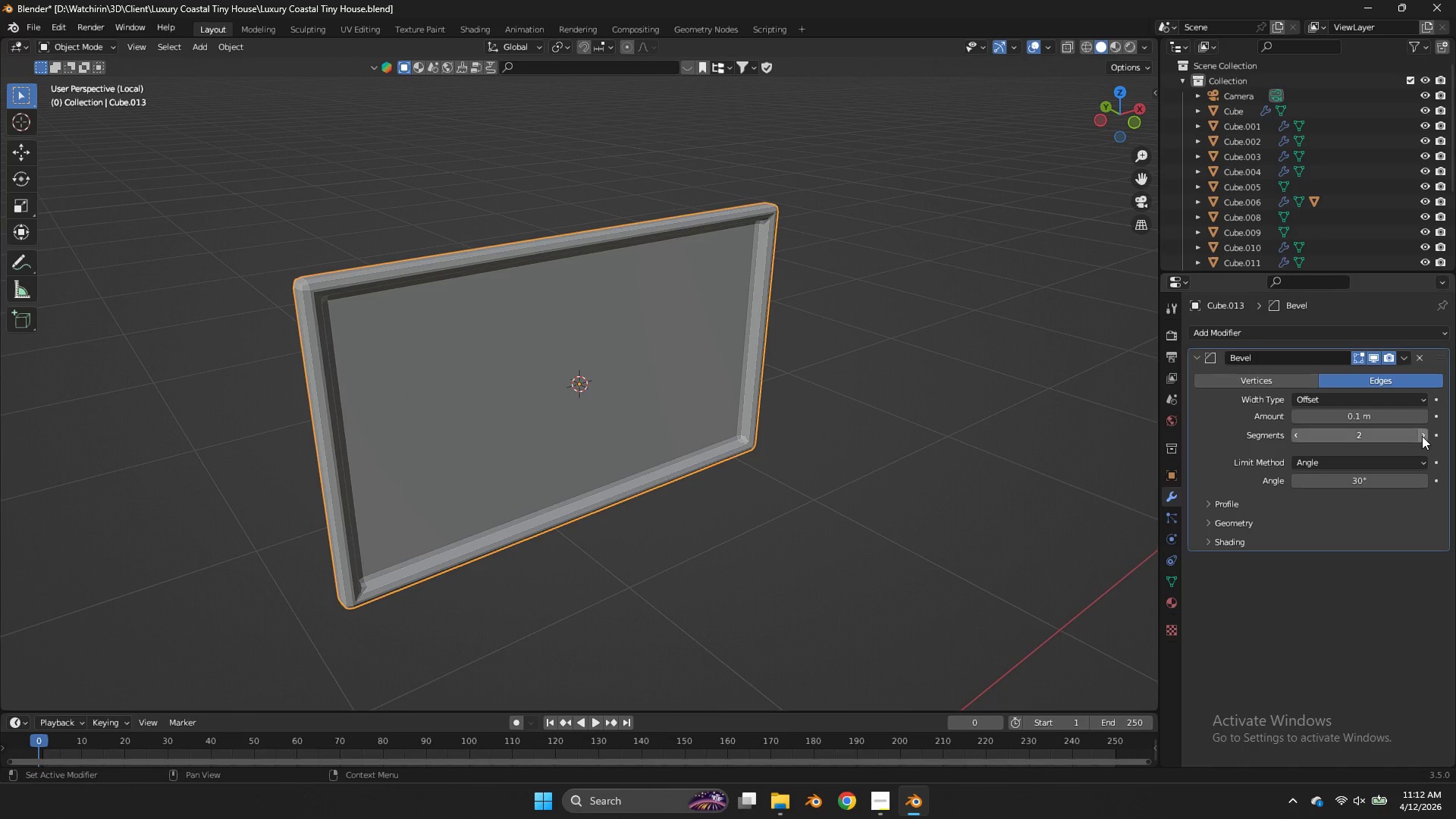 
left_click_drag(start_coordinate=[1422, 436], to_coordinate=[695, 437])
 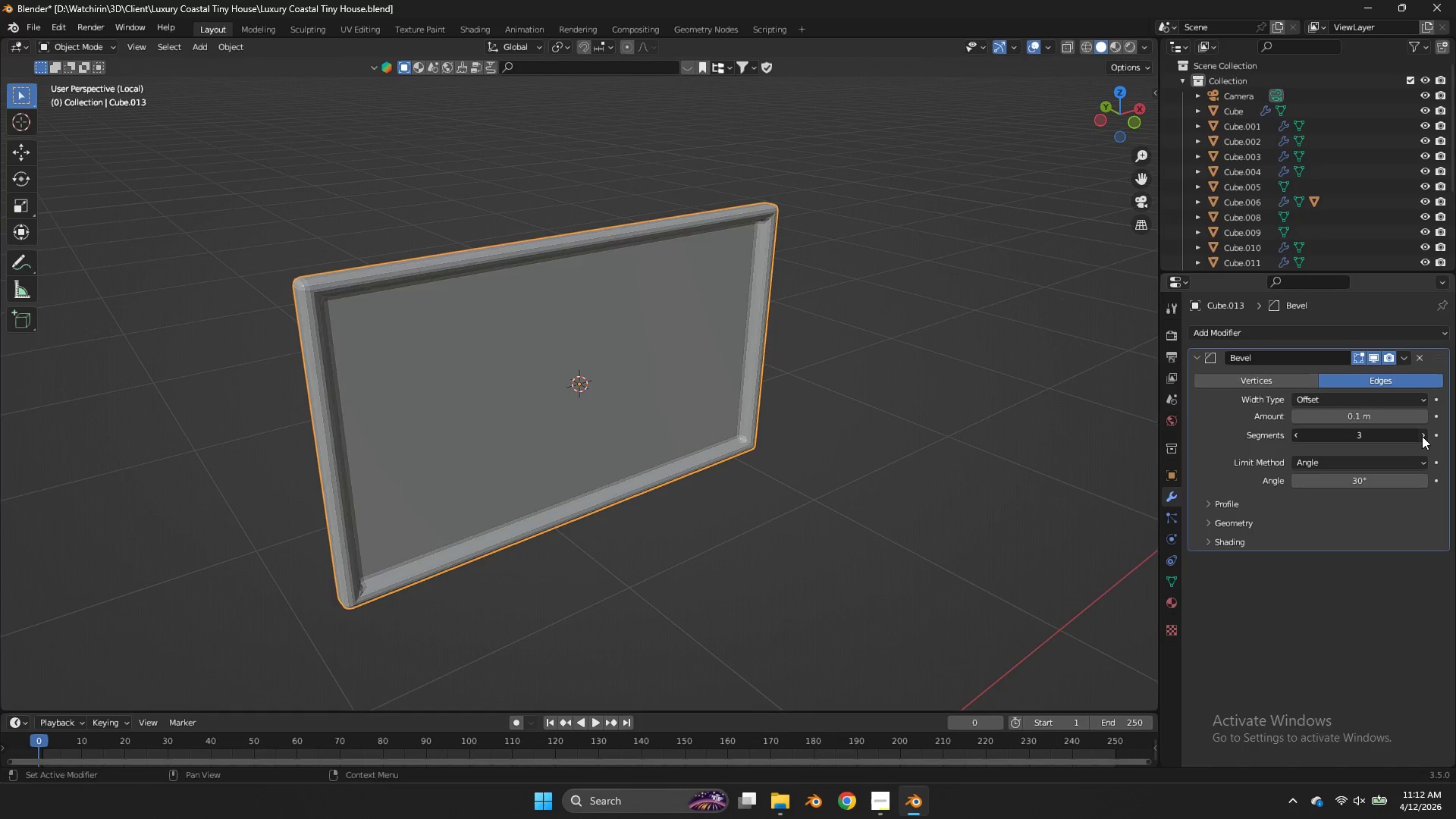 
double_click([1422, 436])
 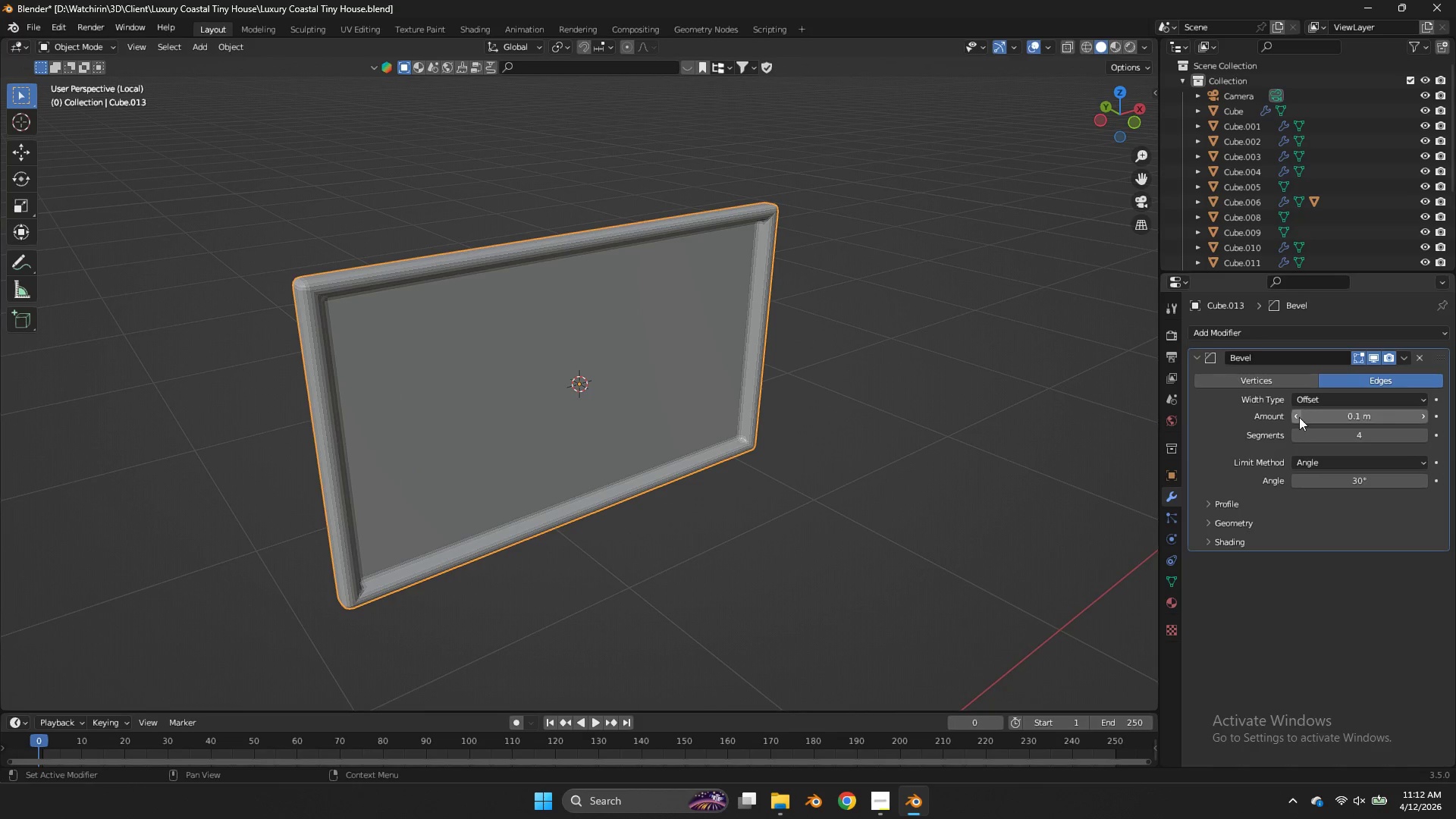 
double_click([1295, 417])
 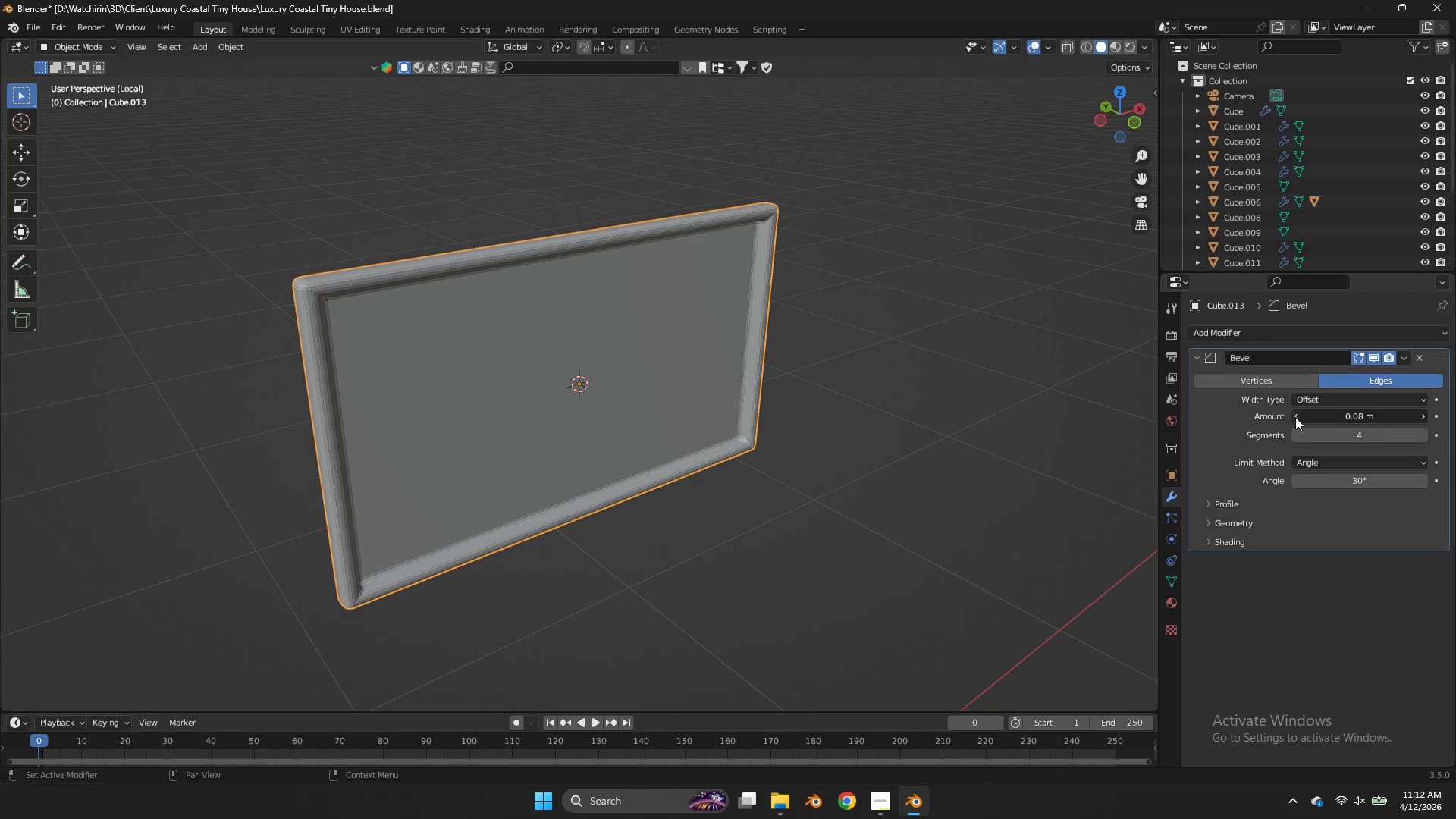 
triple_click([1295, 417])
 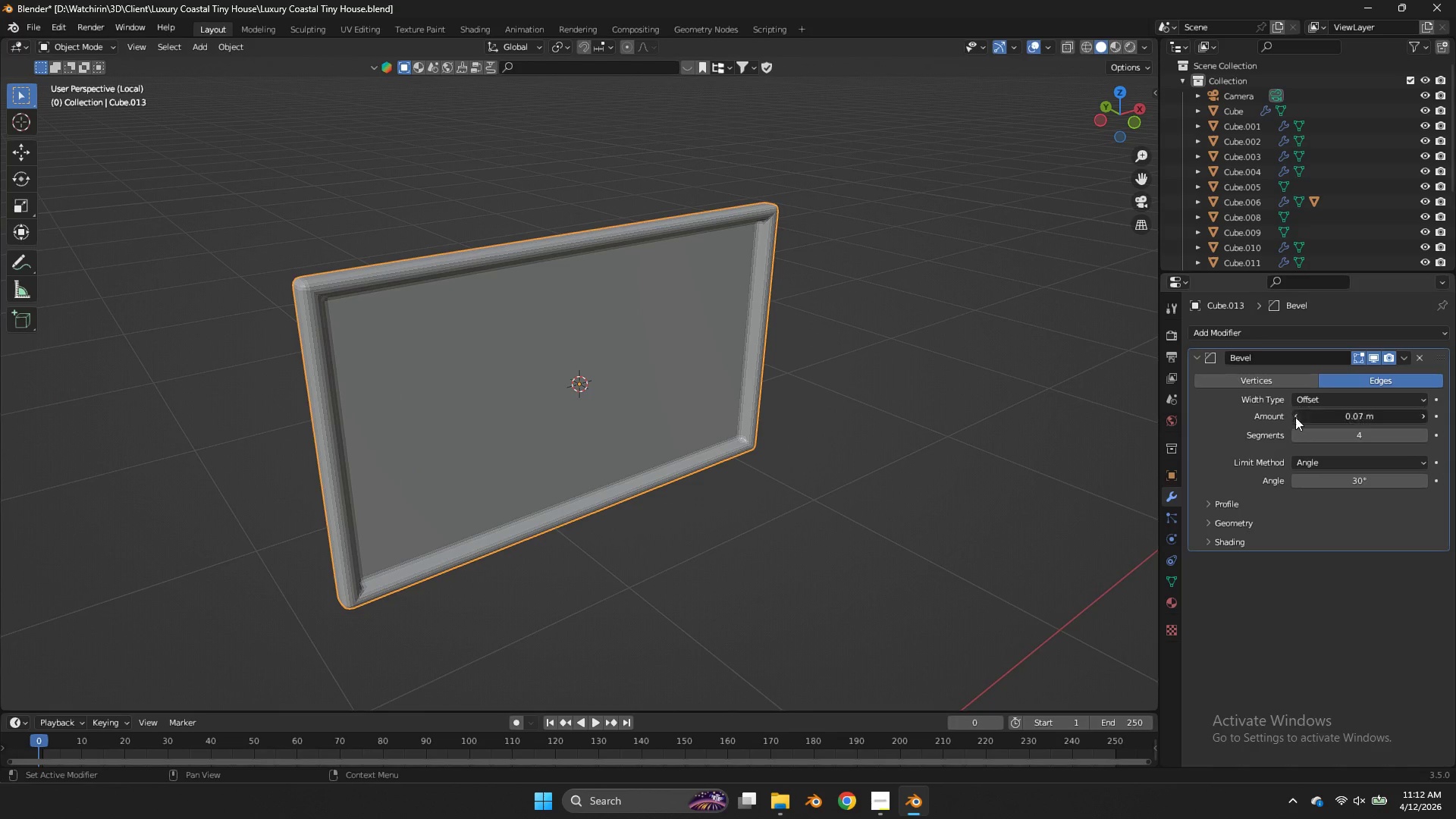 
triple_click([1295, 417])
 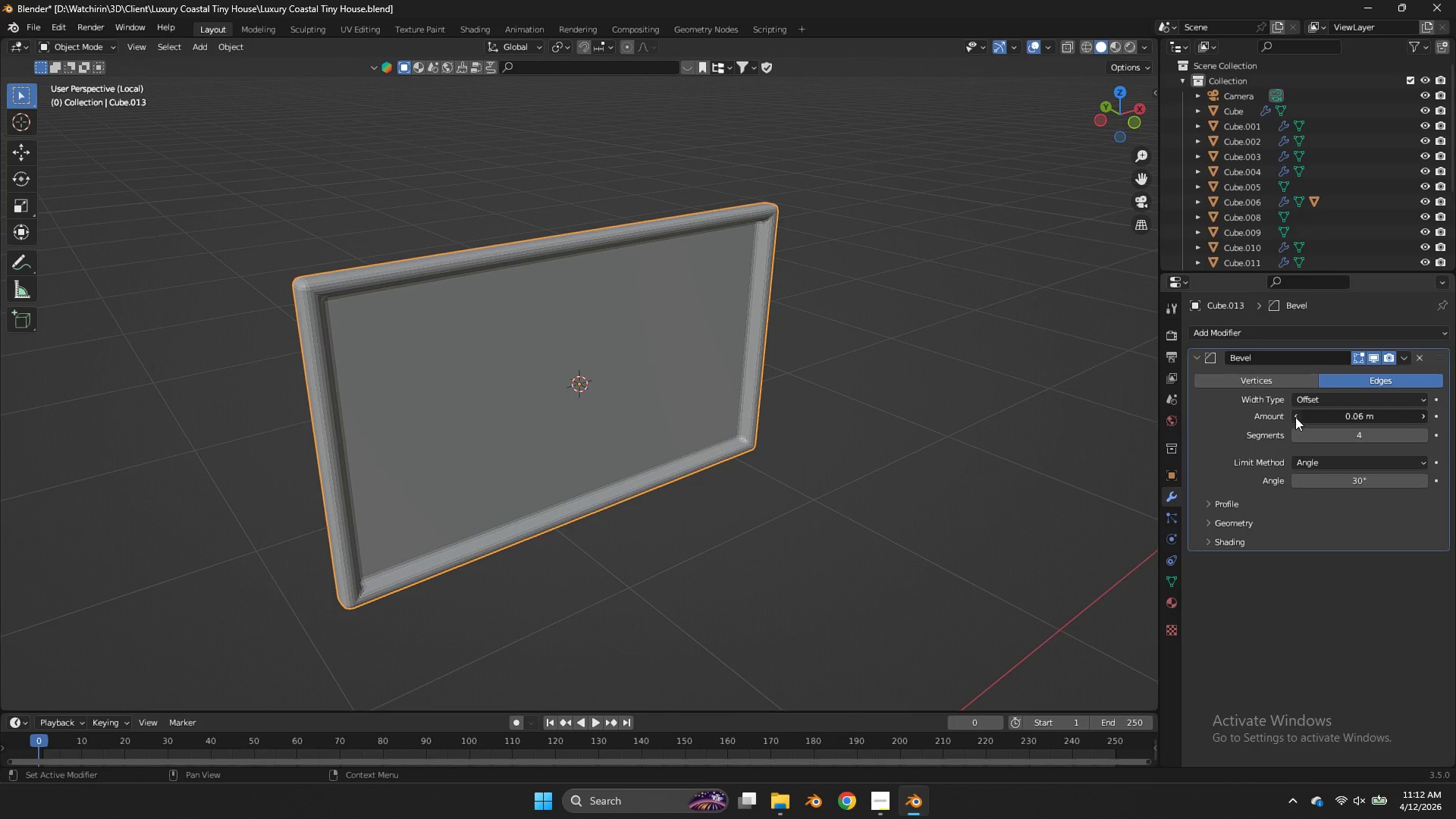 
triple_click([1295, 417])
 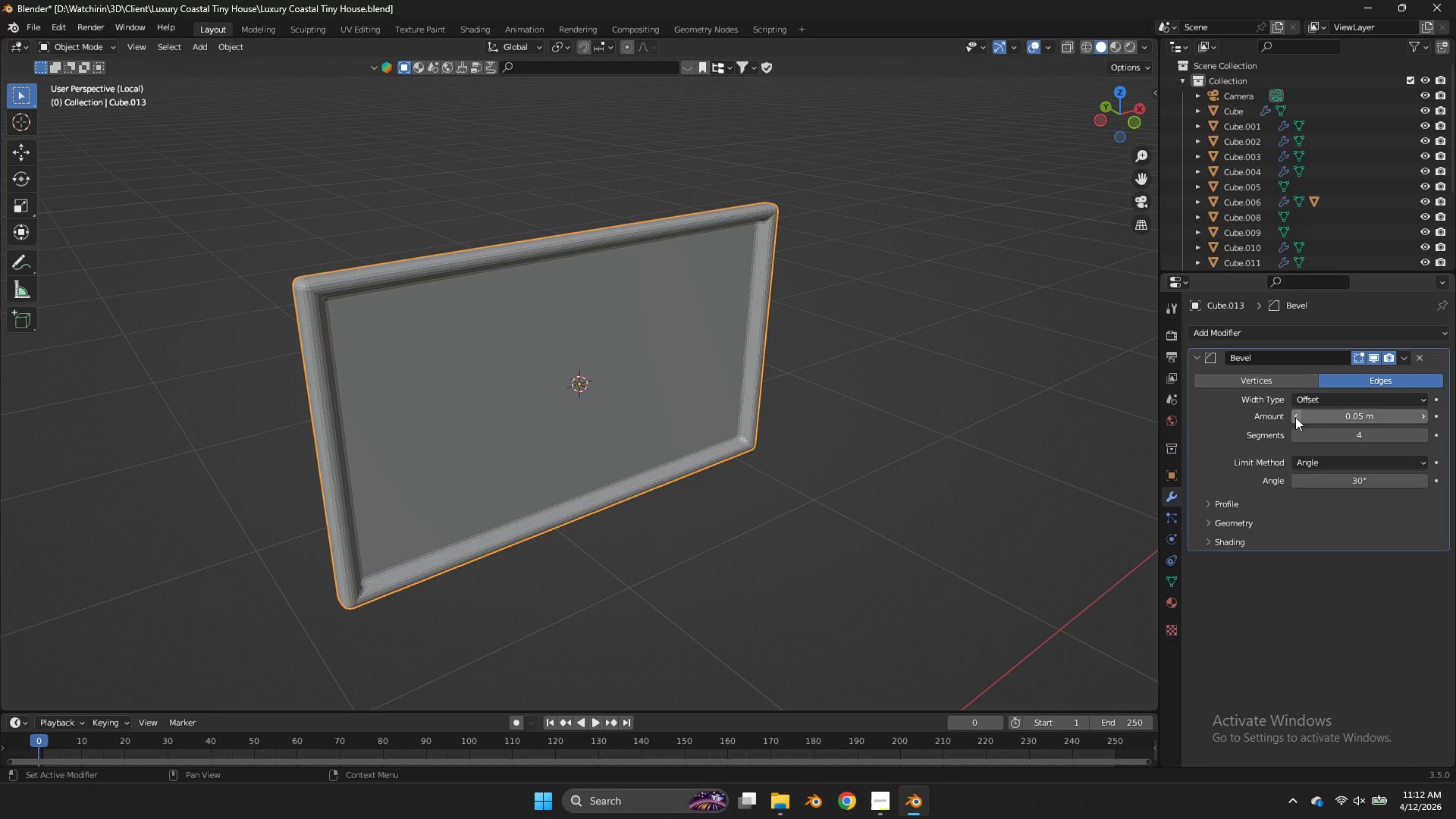 
triple_click([1295, 417])
 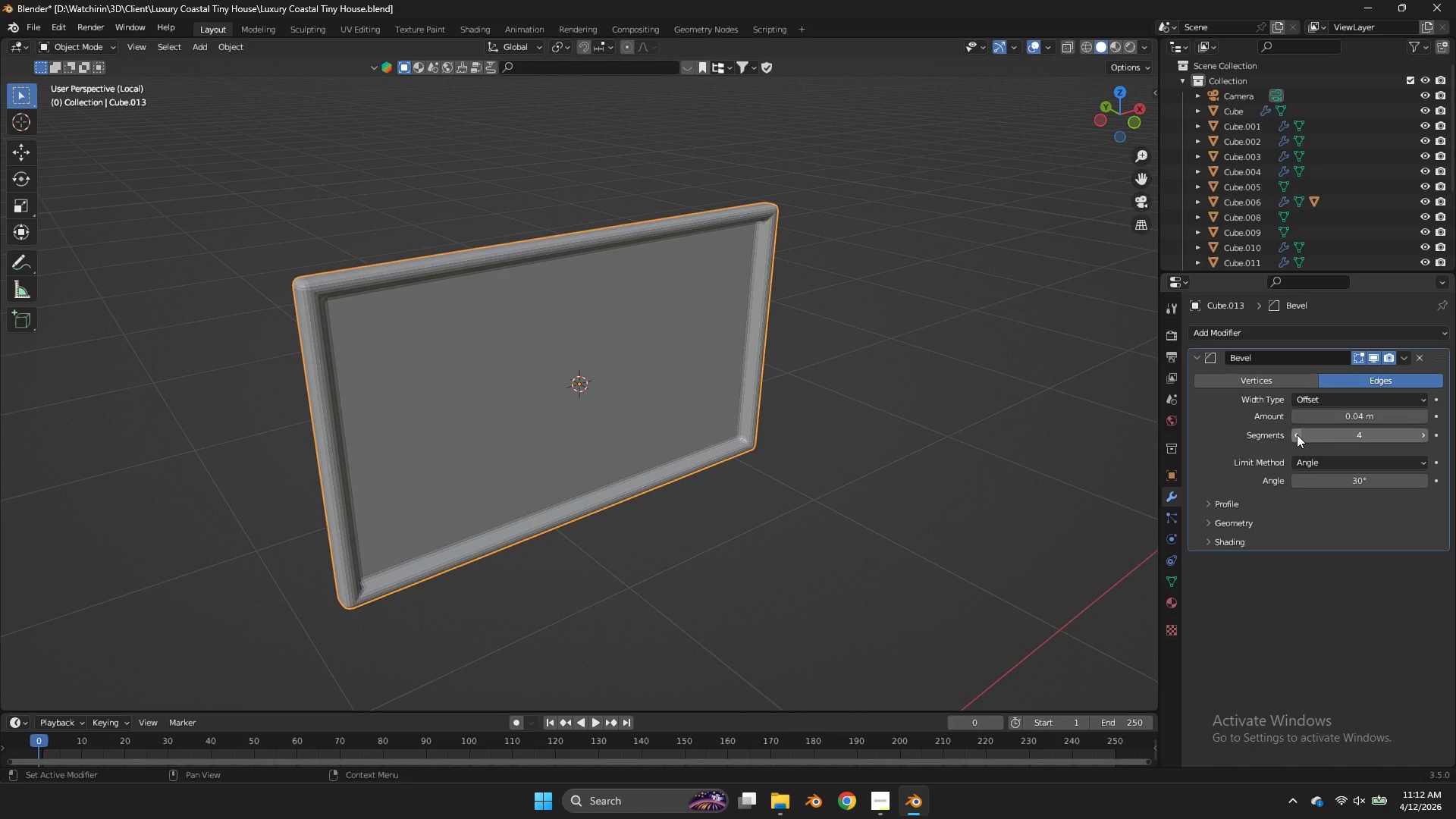 
double_click([1297, 435])
 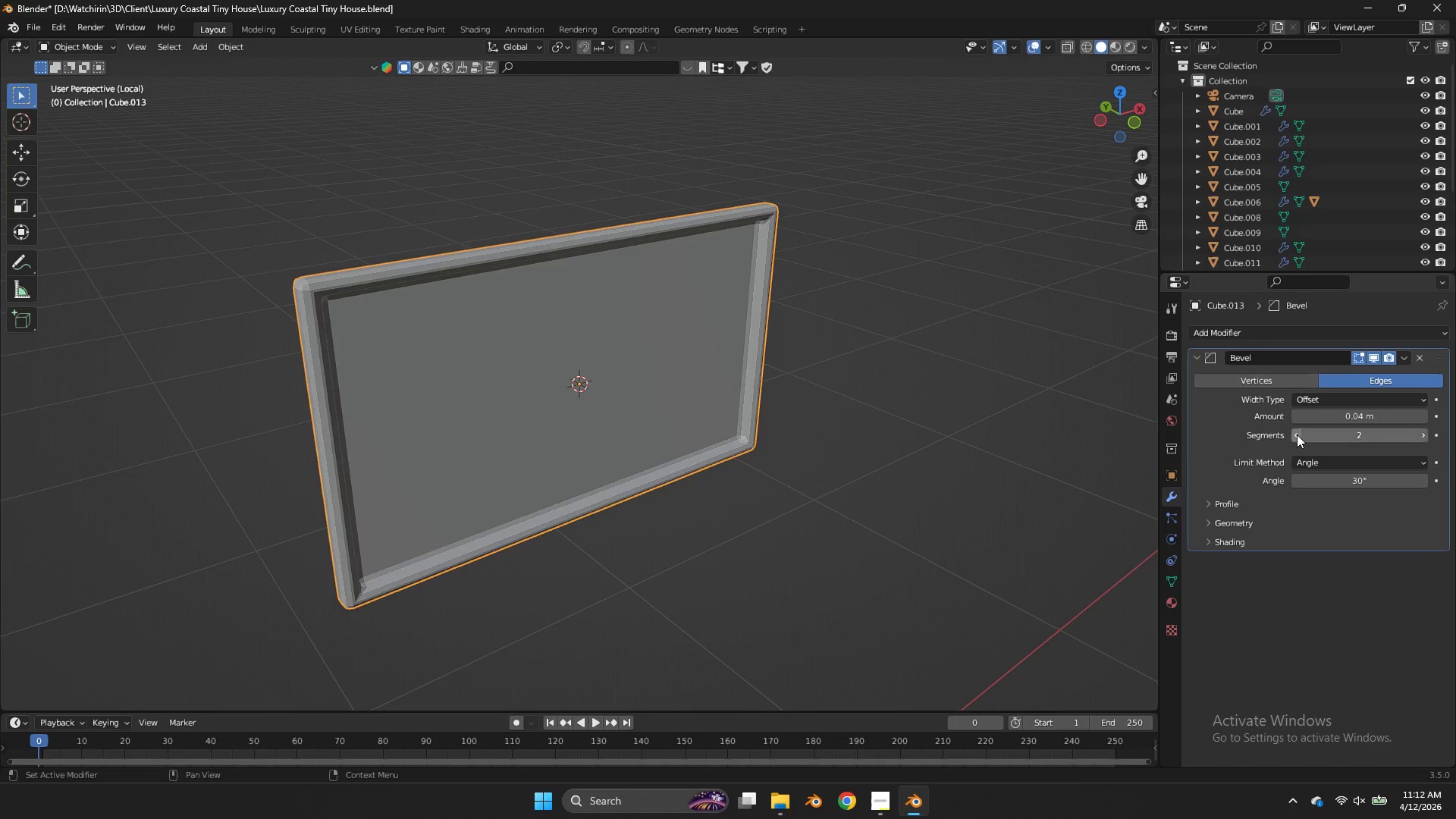 
triple_click([1297, 435])
 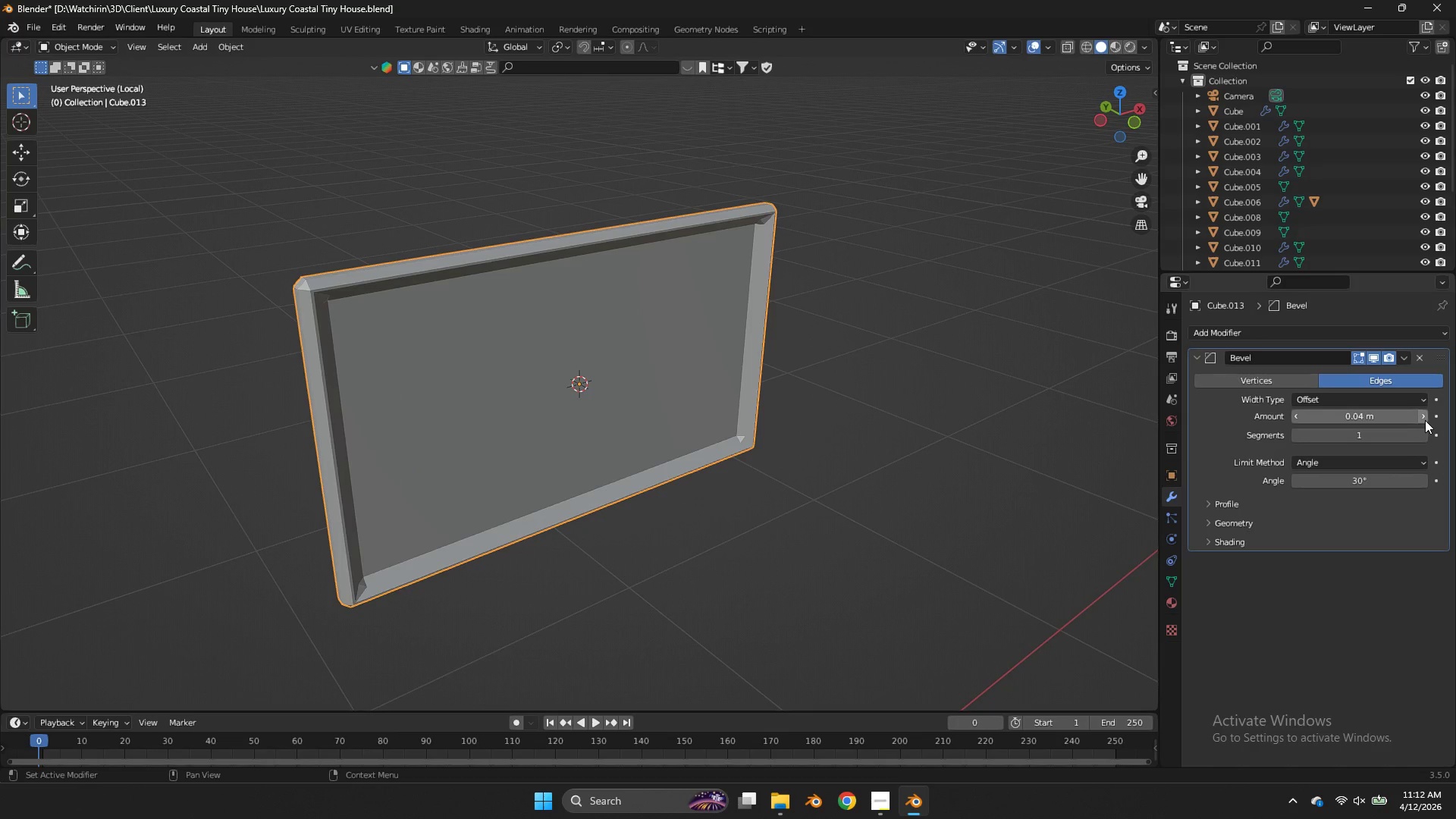 
left_click([1427, 420])
 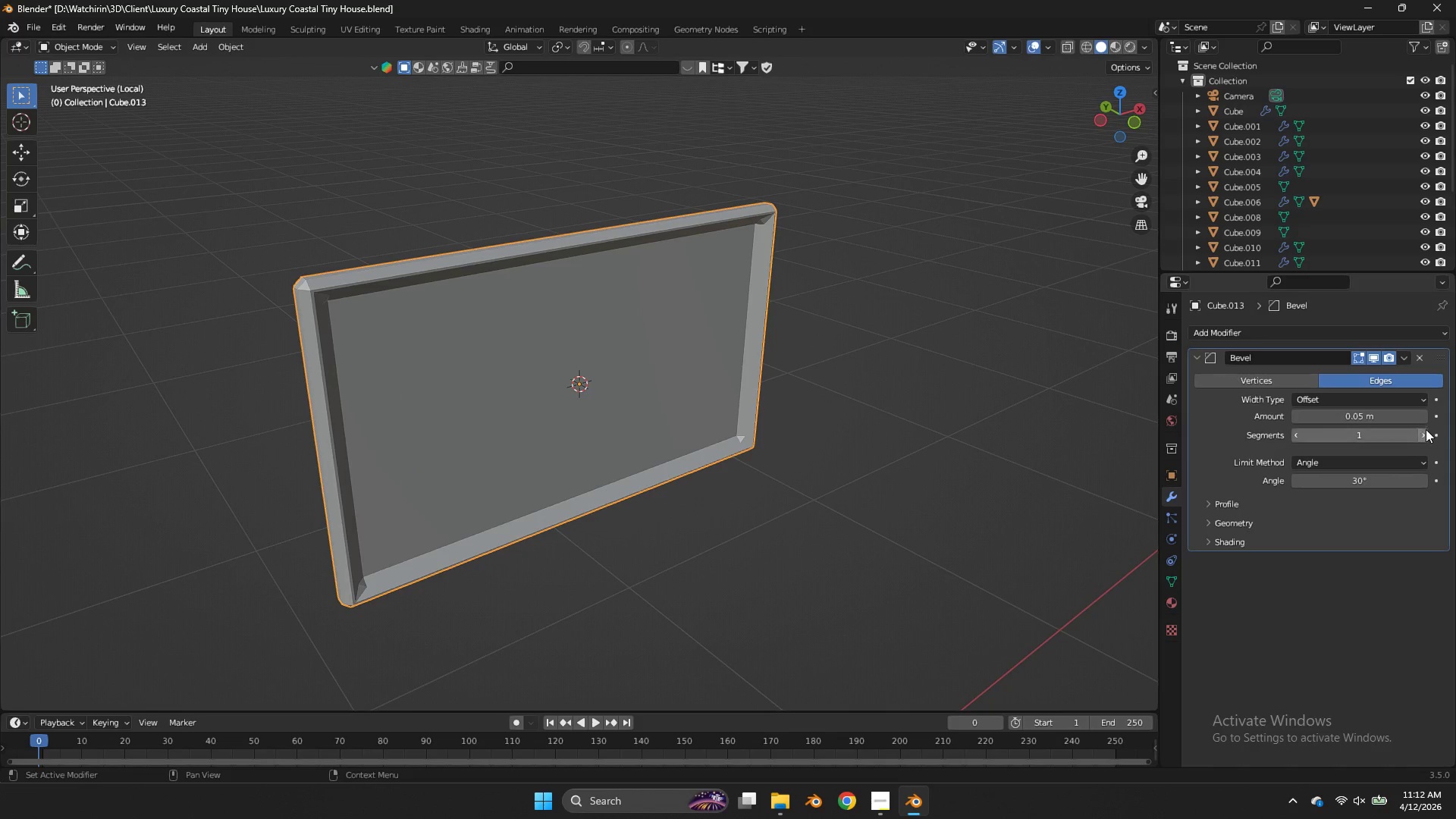 
left_click_drag(start_coordinate=[1426, 430], to_coordinate=[698, 431])
 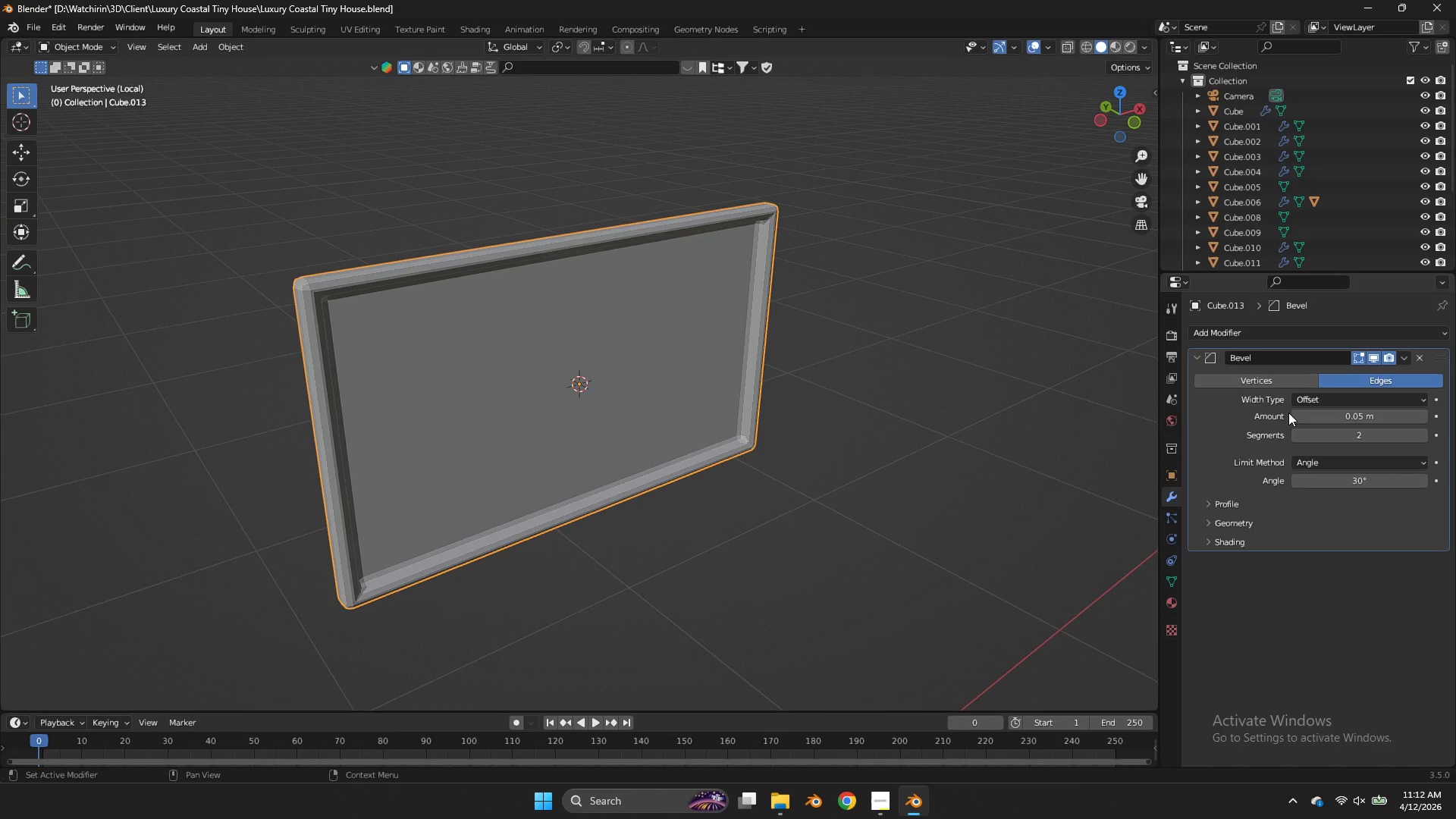 
left_click([1288, 413])
 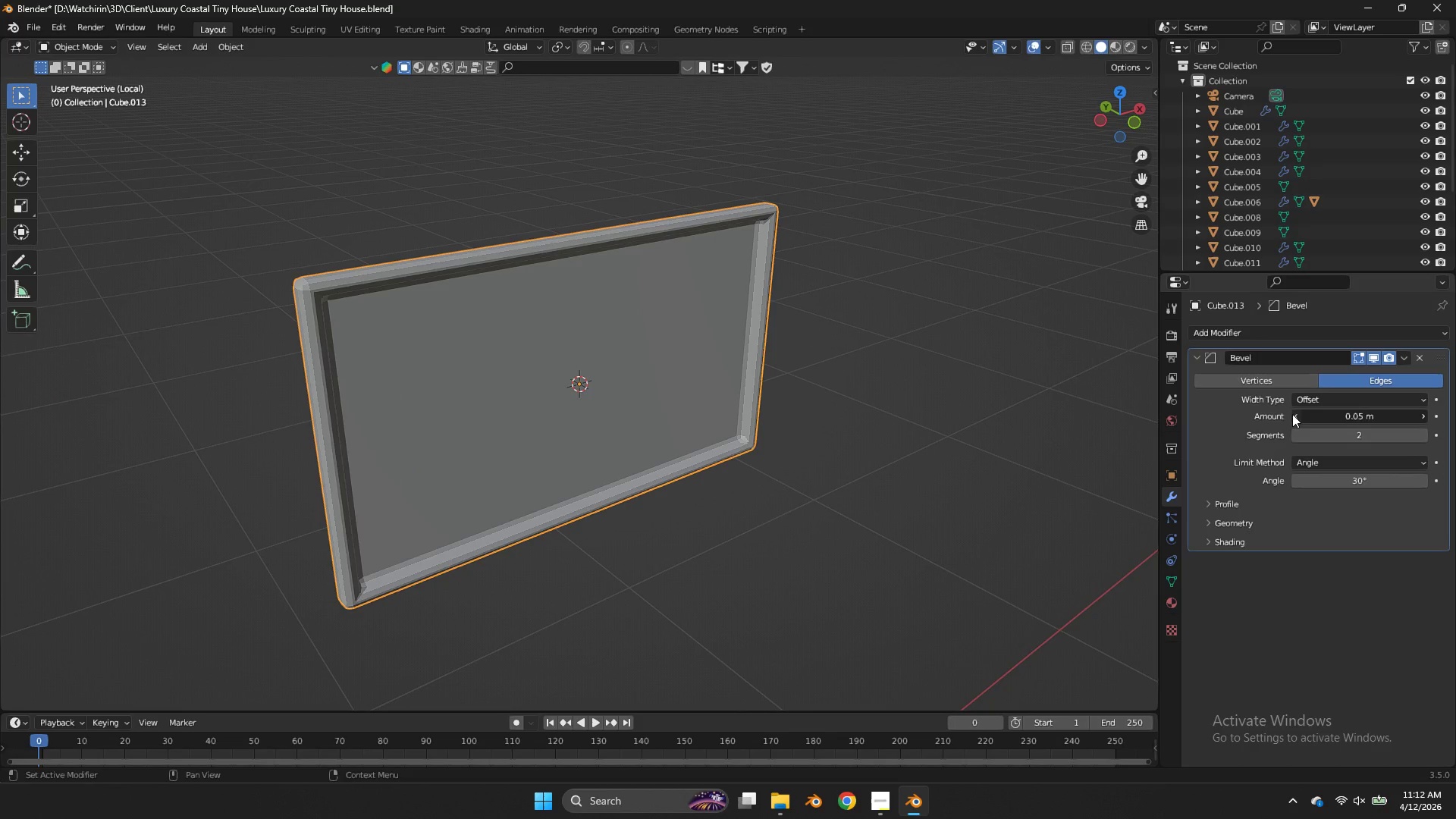 
left_click_drag(start_coordinate=[1292, 414], to_coordinate=[565, 415])
 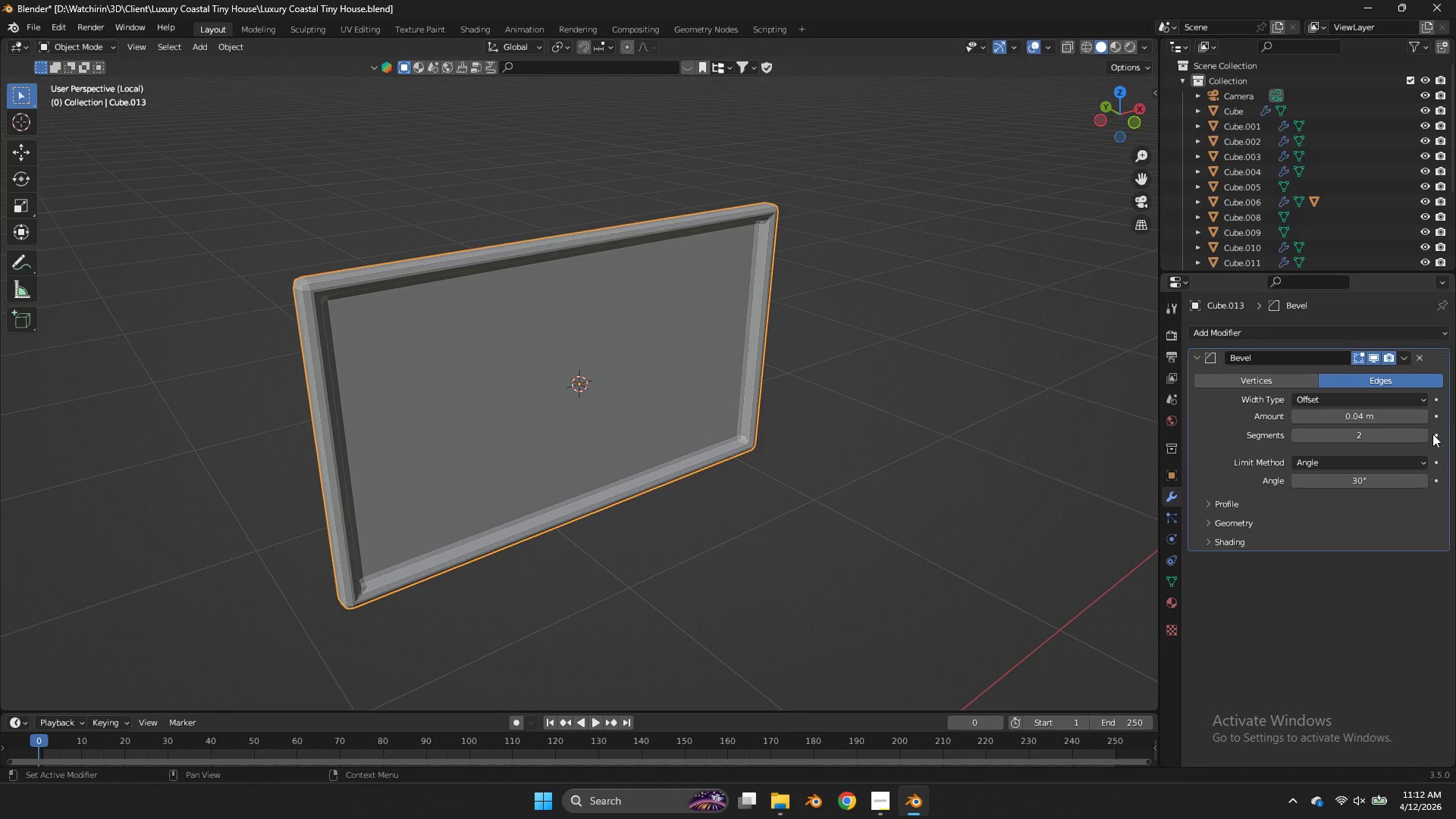 
left_click([1421, 435])
 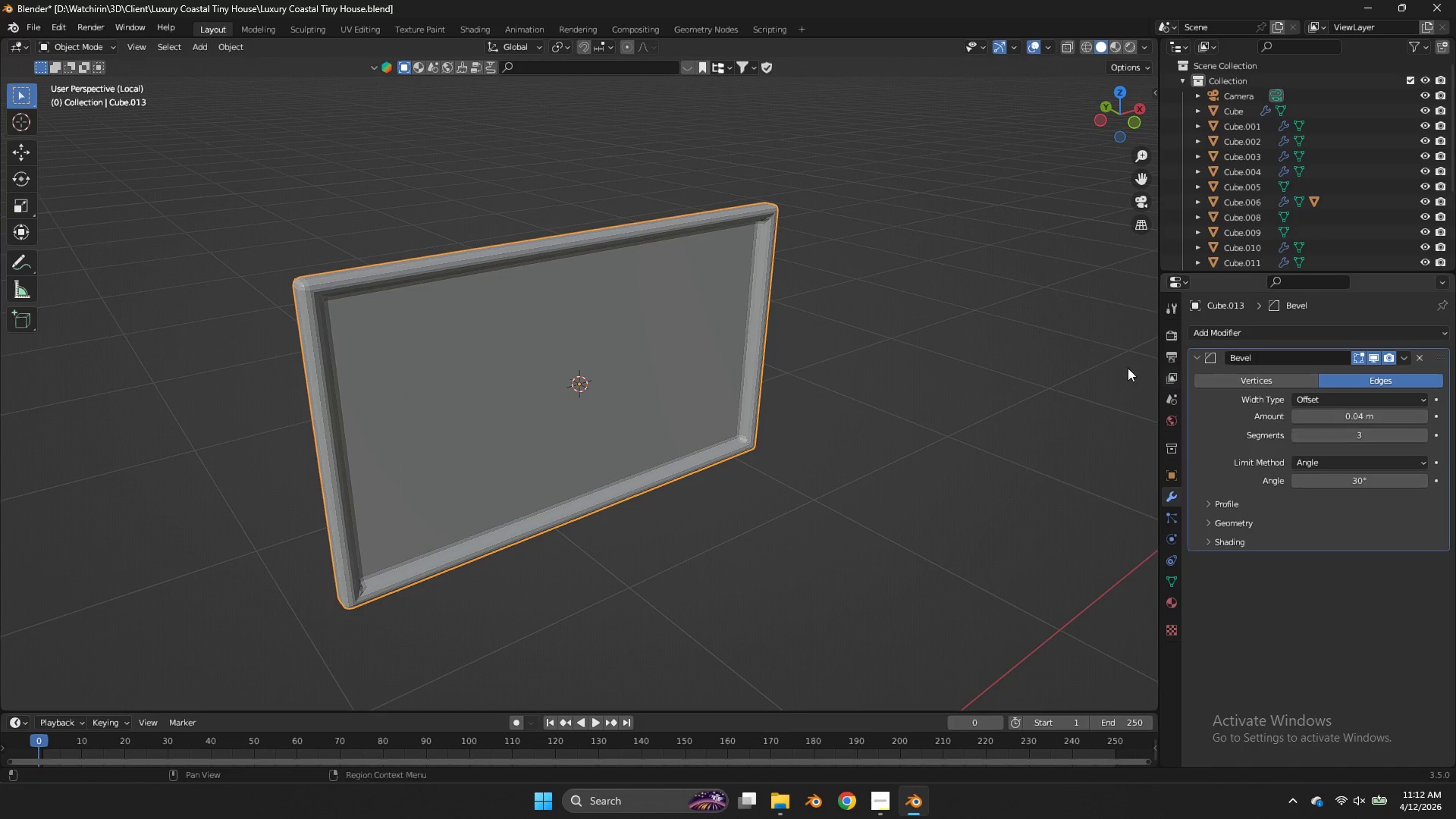 
key(Tab)
 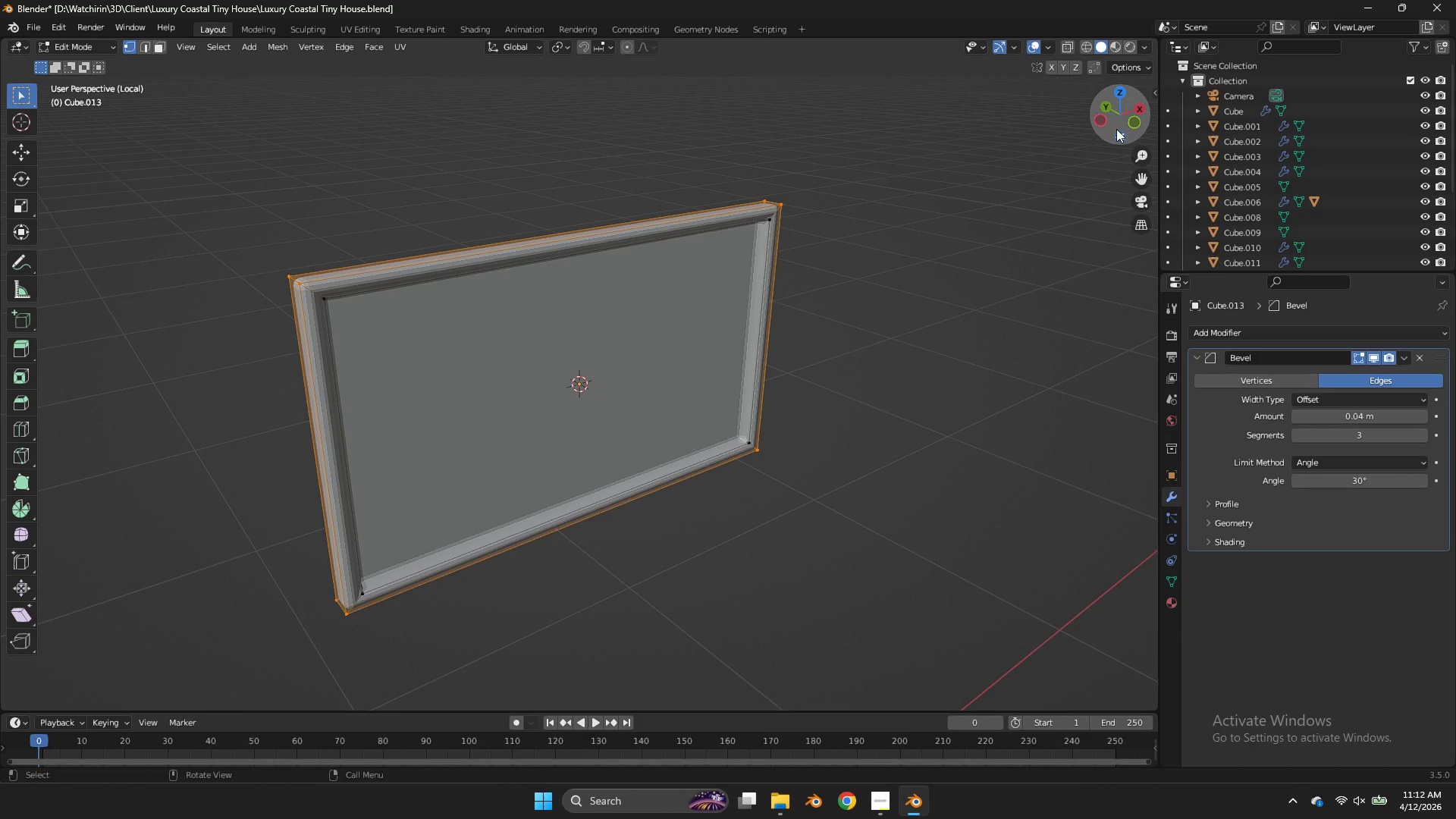 
left_click([1123, 129])
 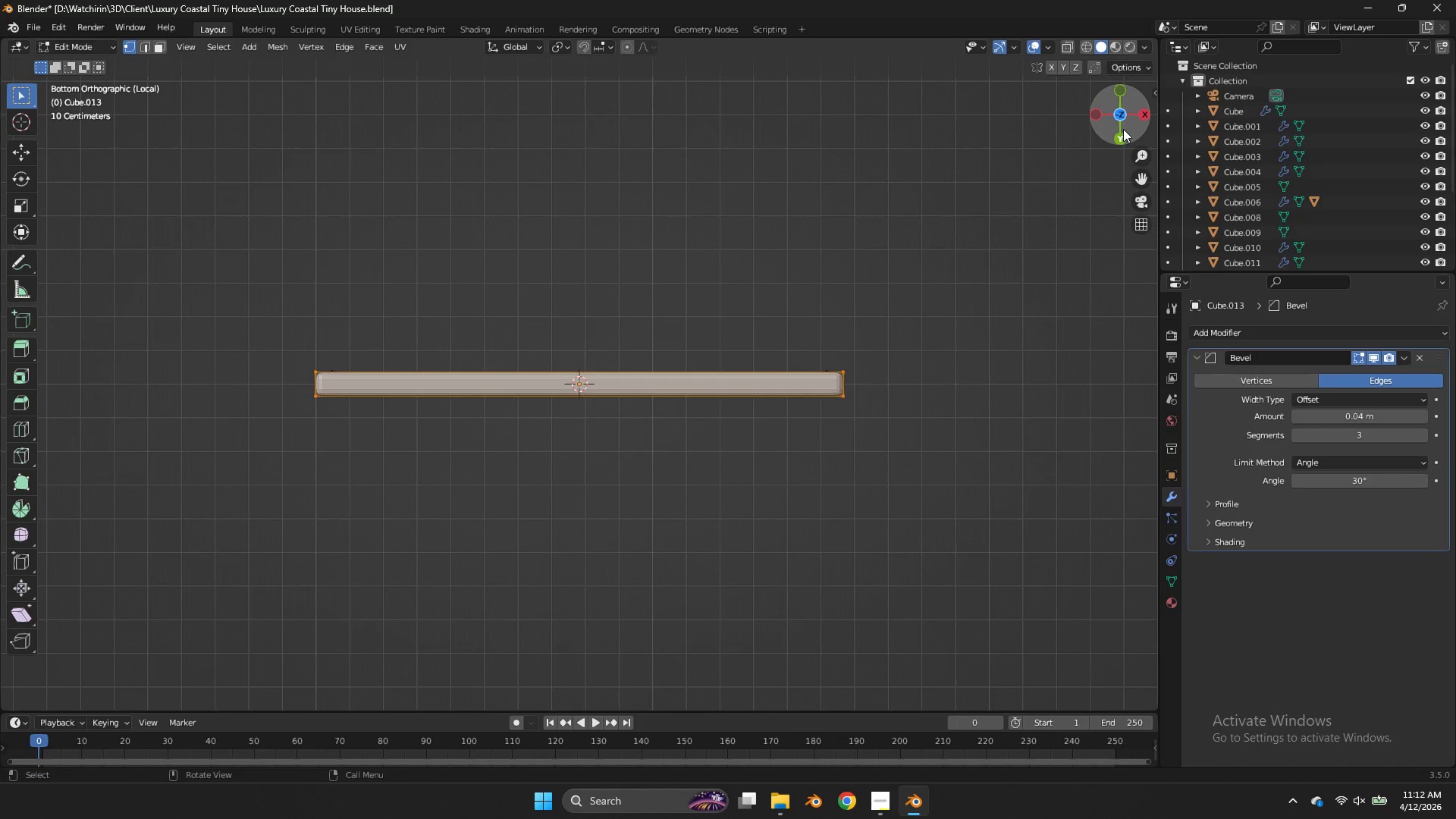 
key(Tab)
 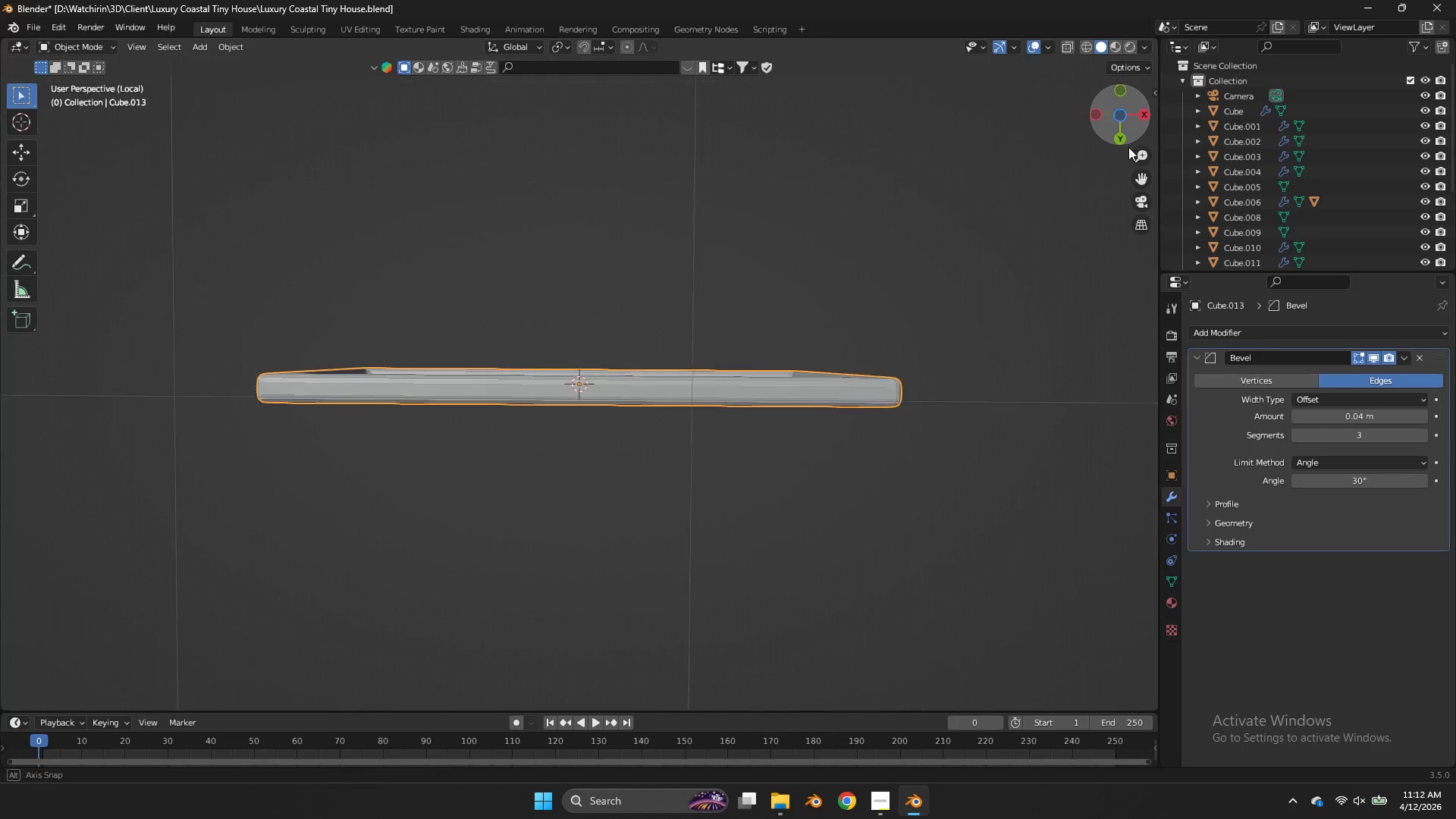 
left_click_drag(start_coordinate=[1123, 129], to_coordinate=[1137, 253])
 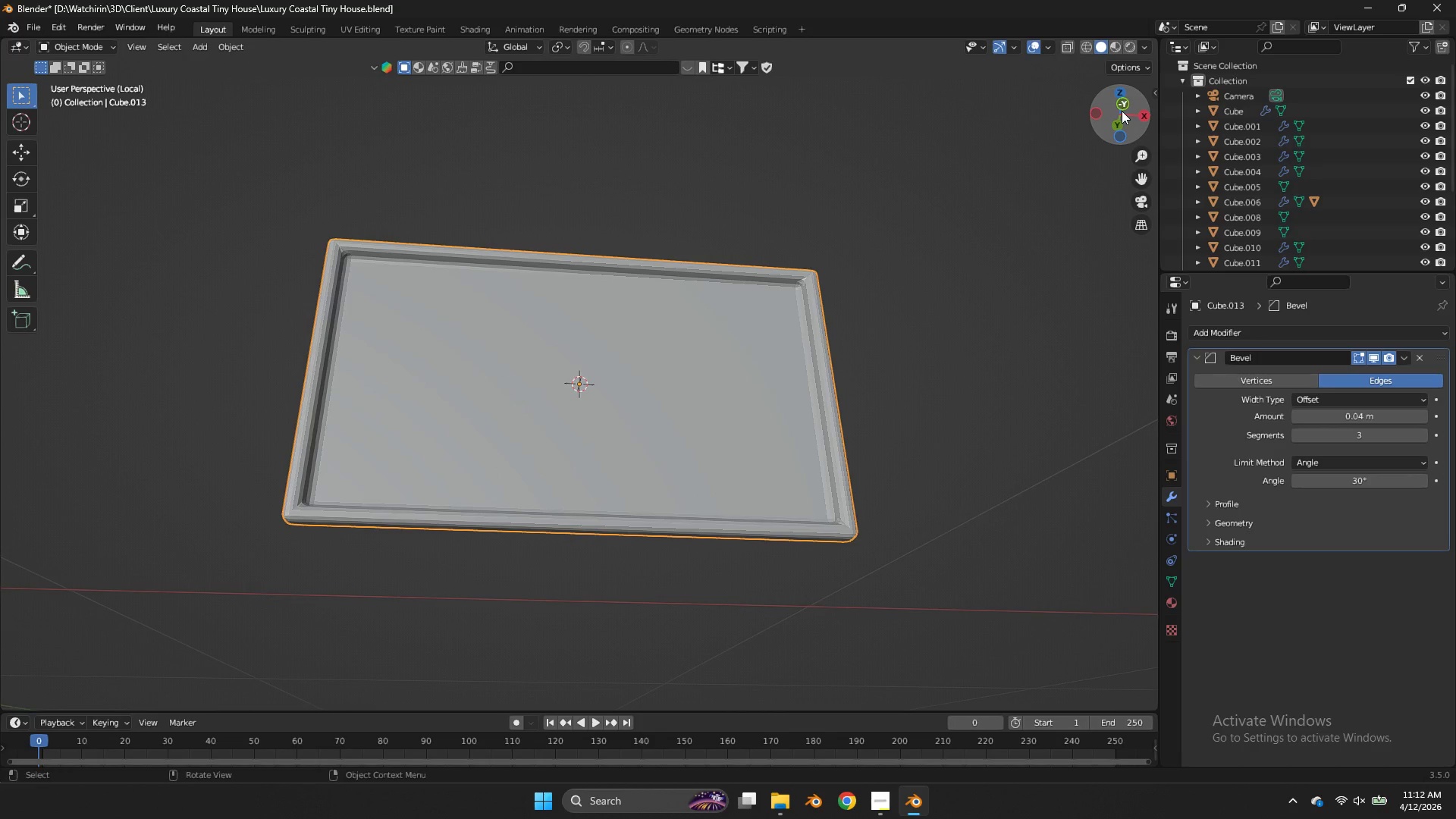 
left_click([1122, 111])
 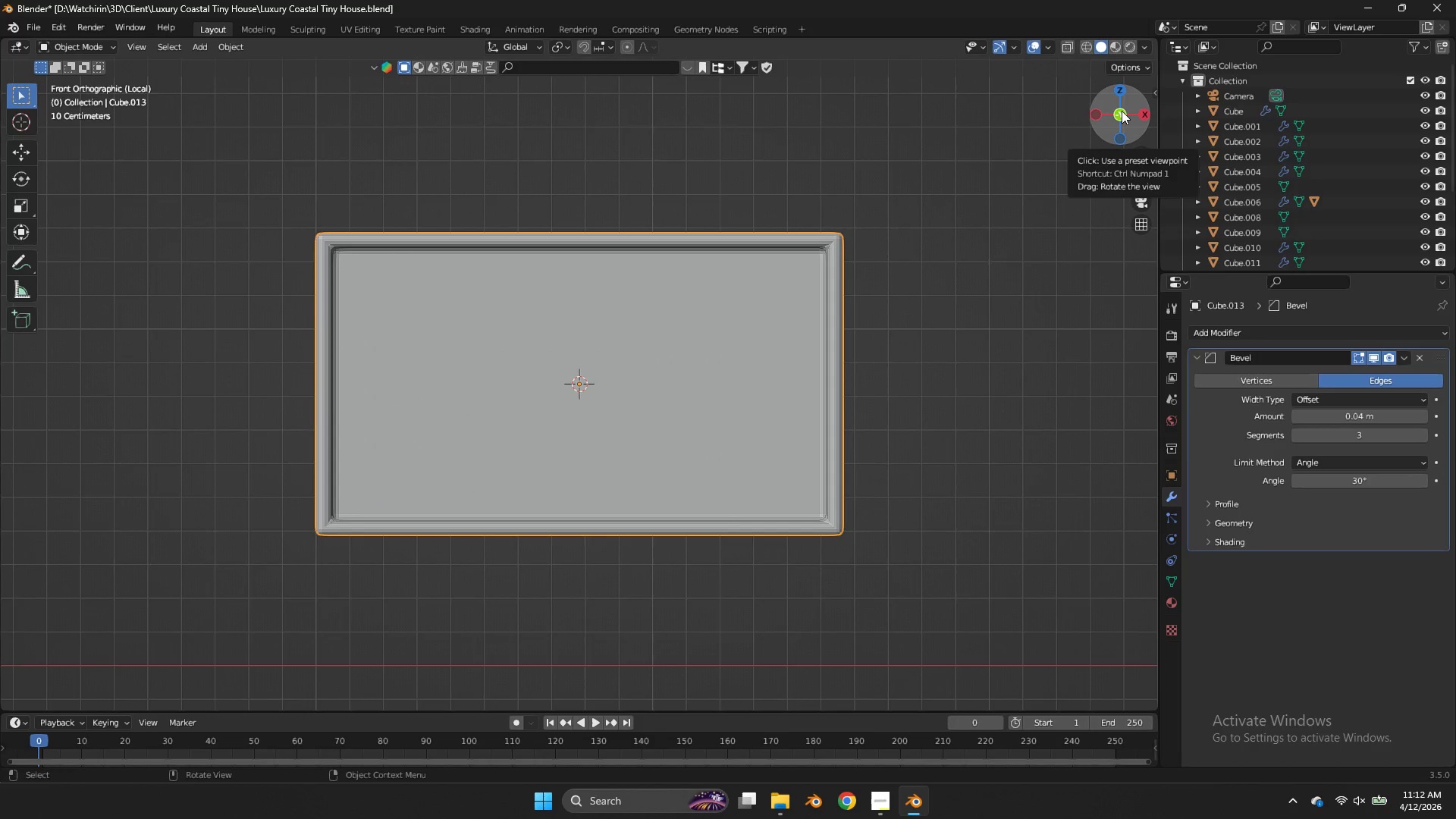 
key(NumpadDivide)
 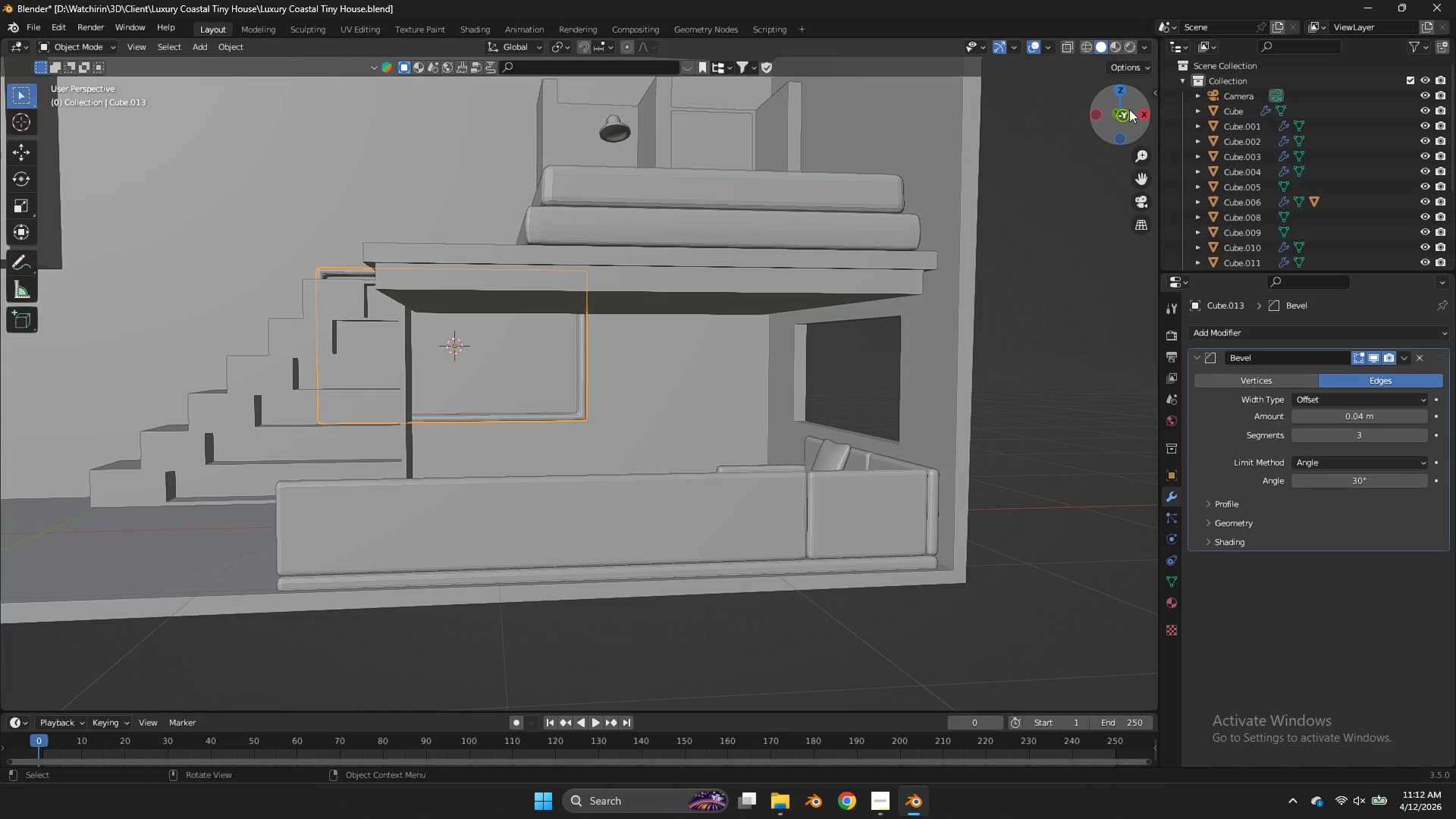 
left_click([1125, 111])
 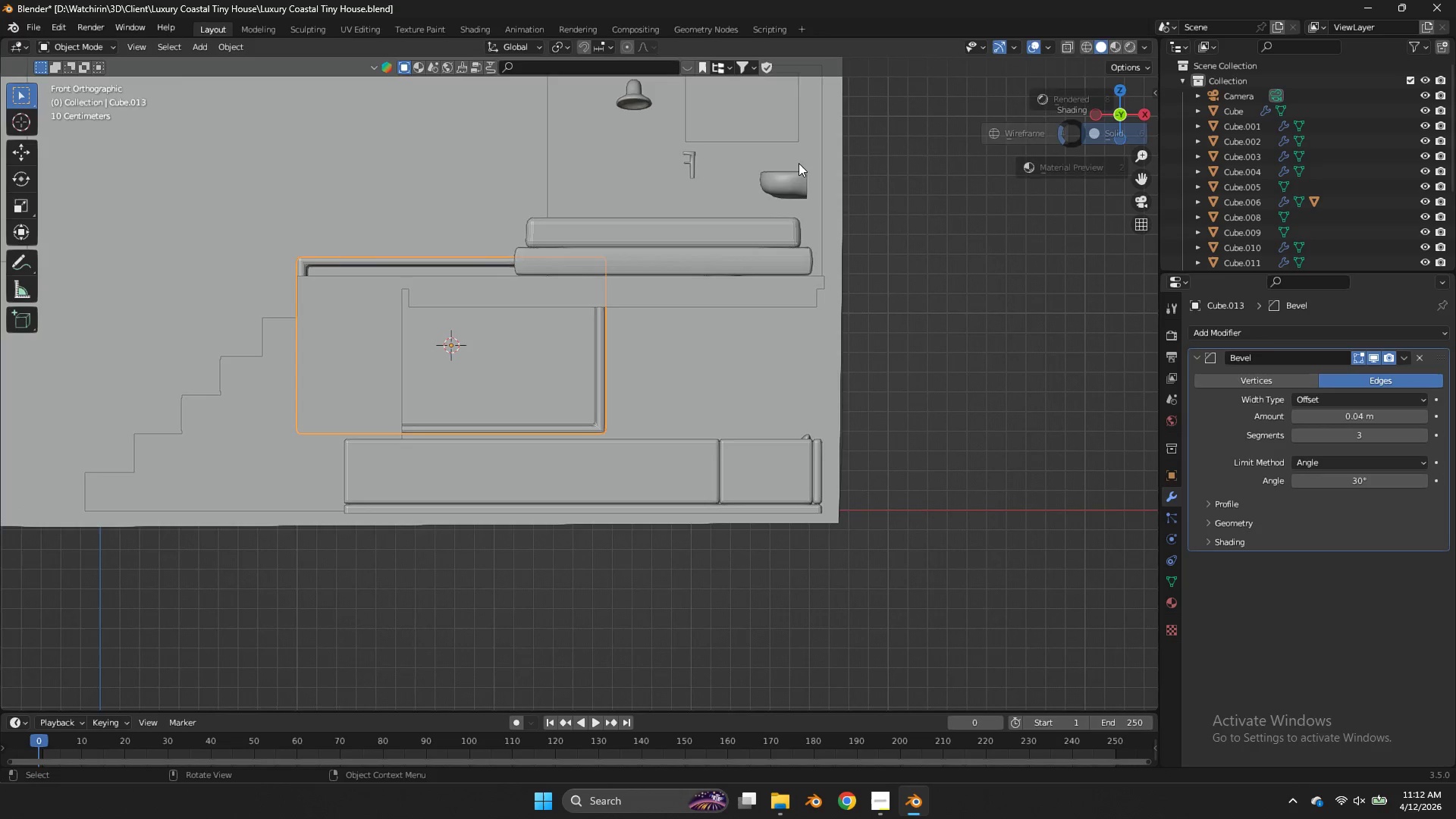 
type(zg)
 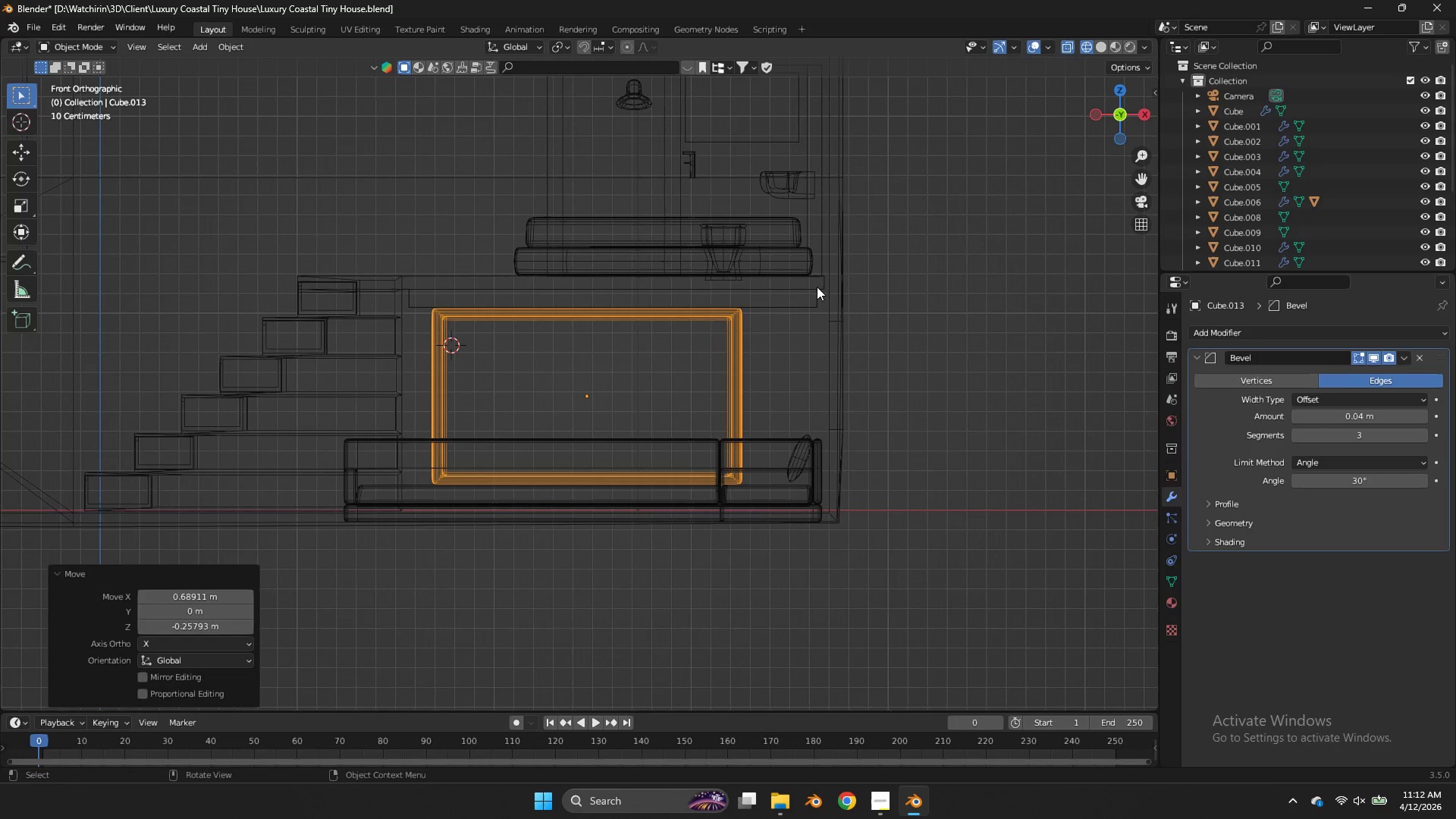 
left_click([817, 287])
 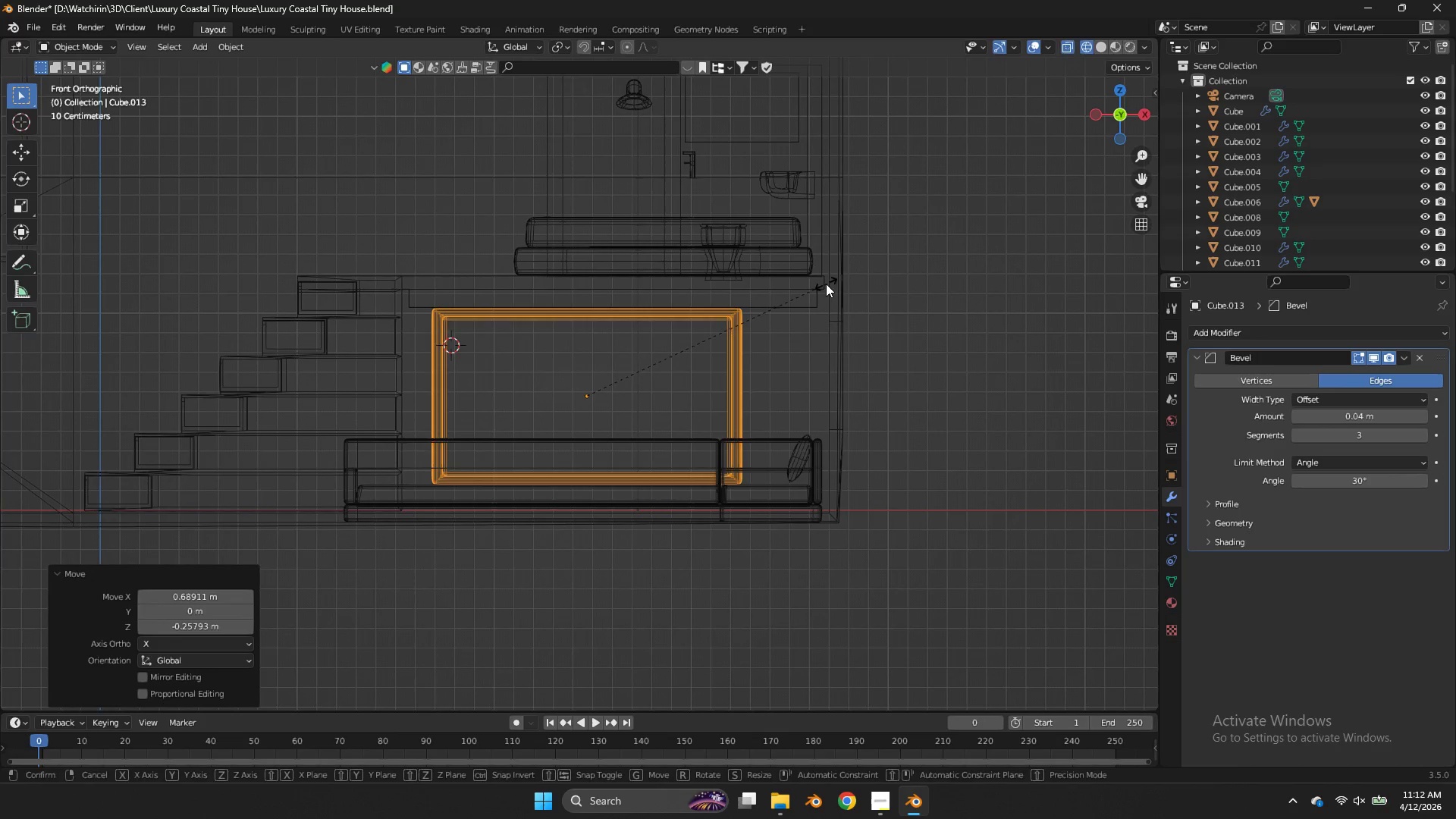 
key(S)
 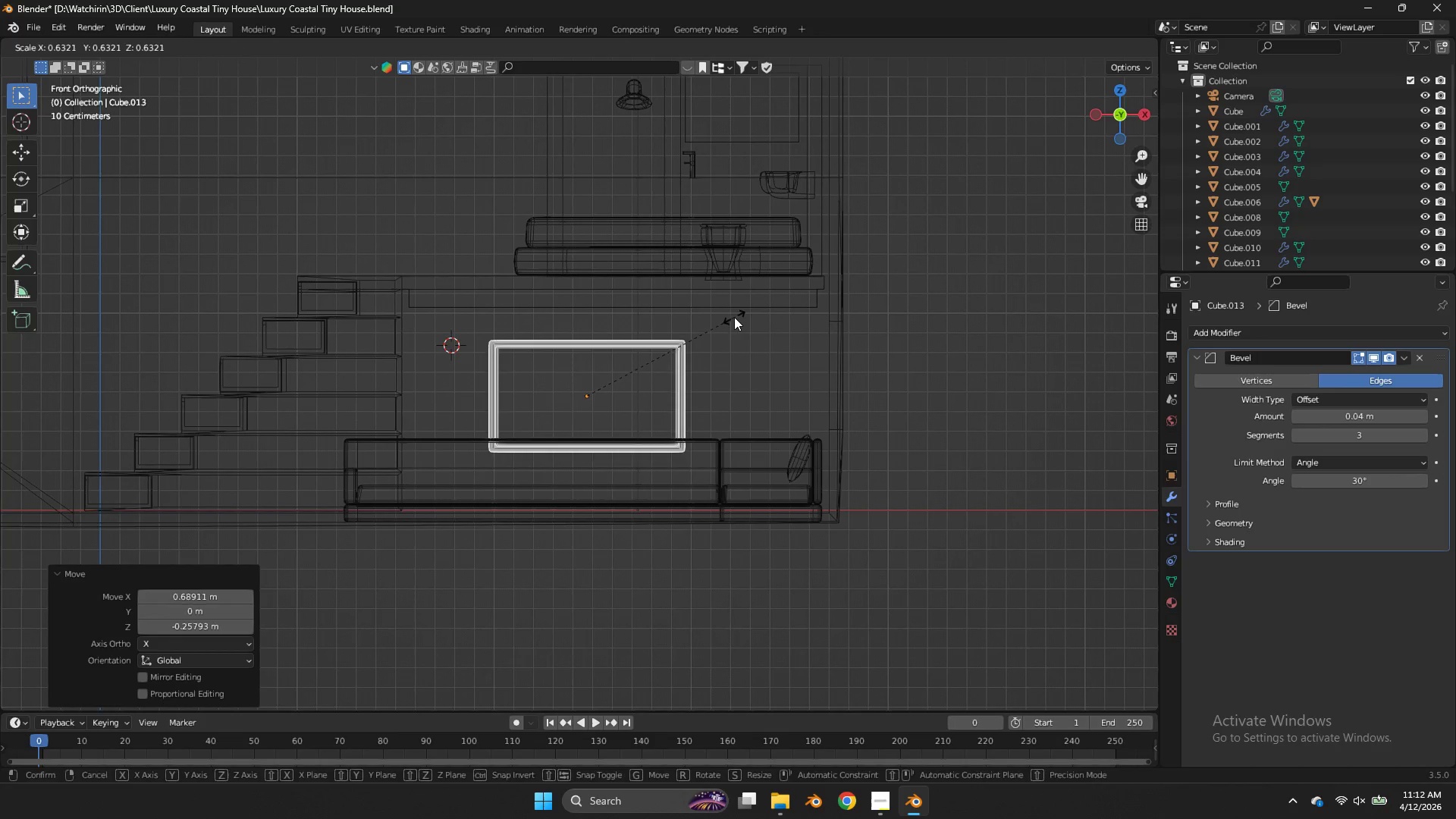 
left_click([734, 317])
 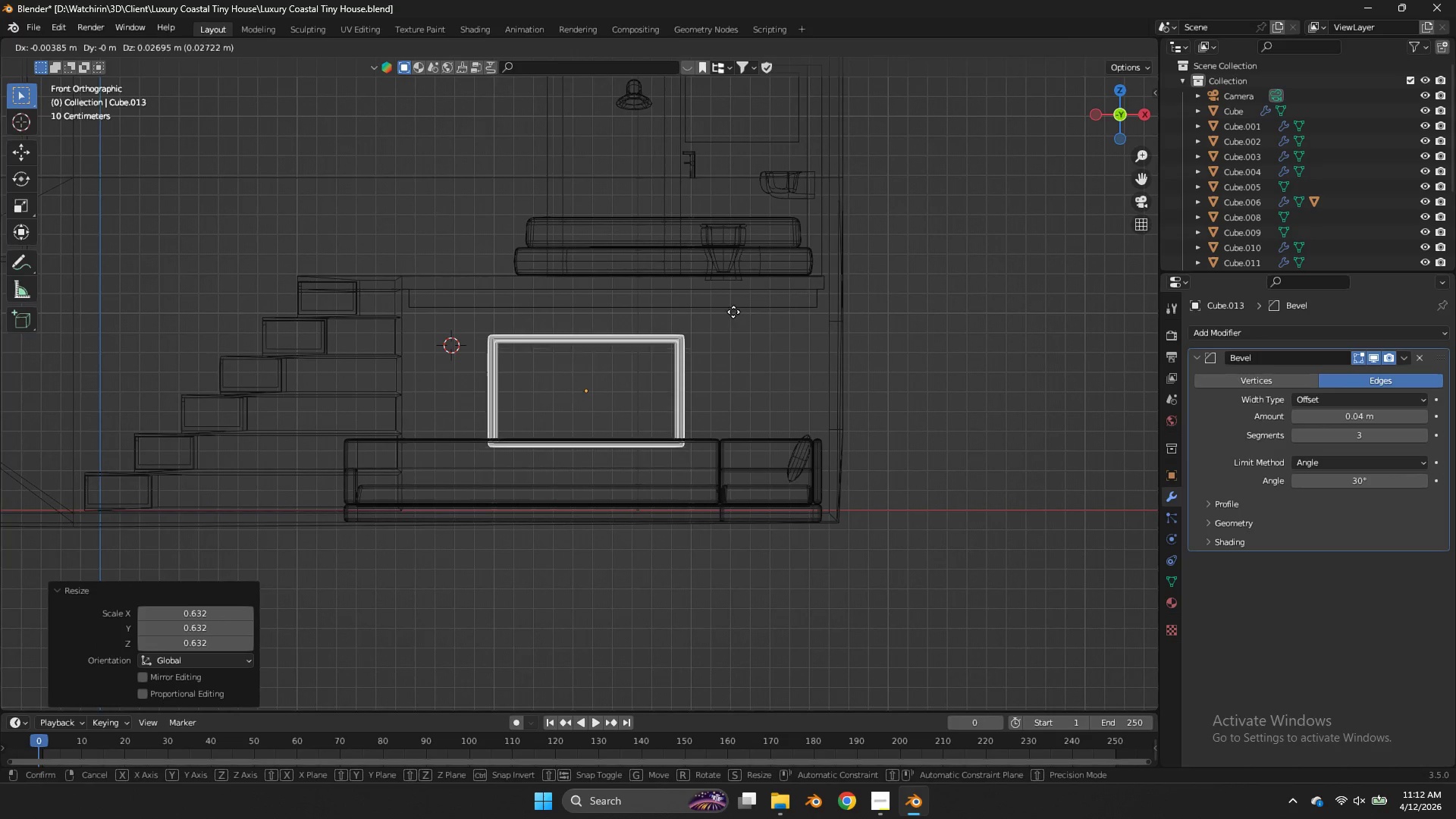 
key(G)
 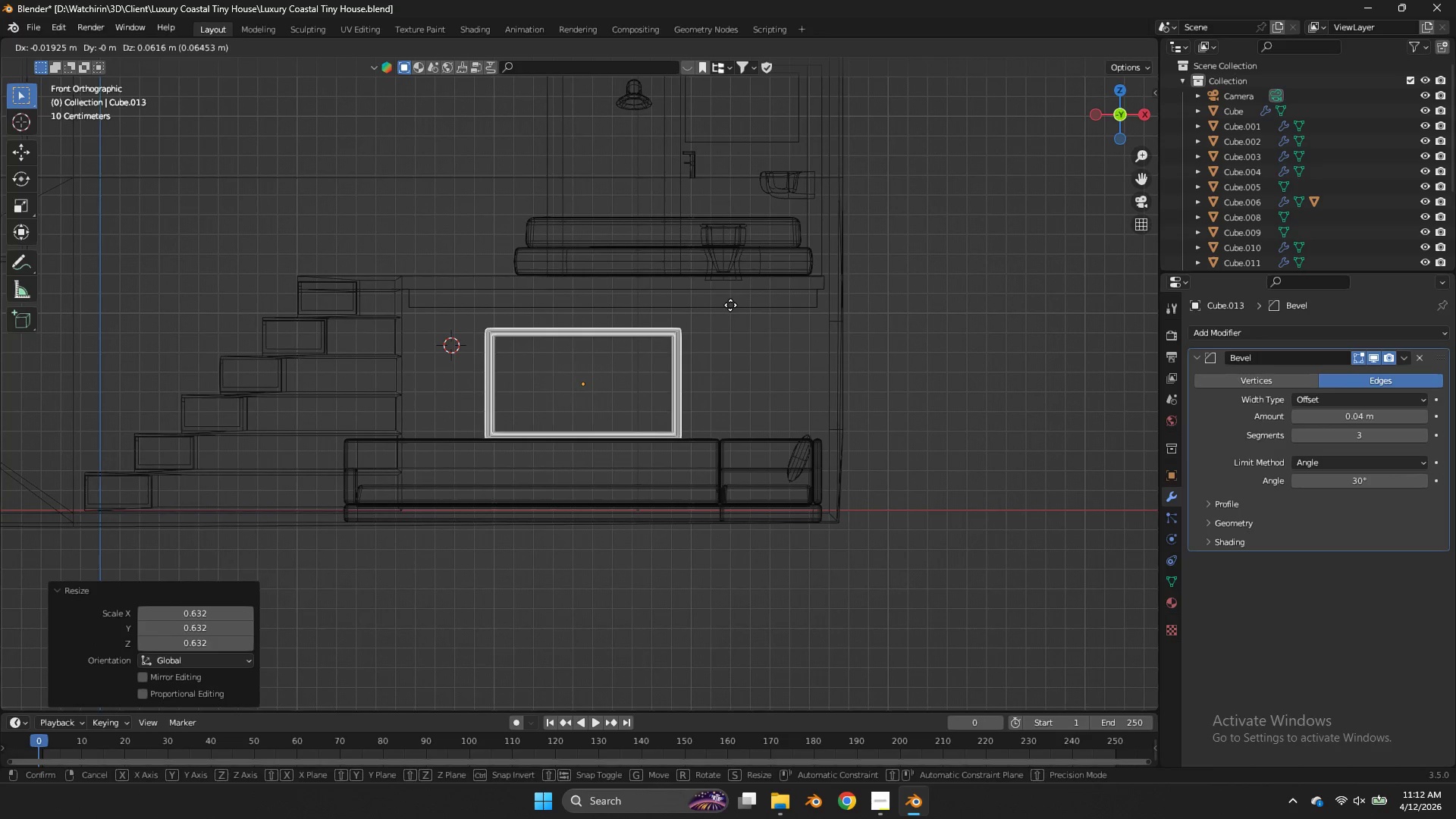 
left_click([730, 305])
 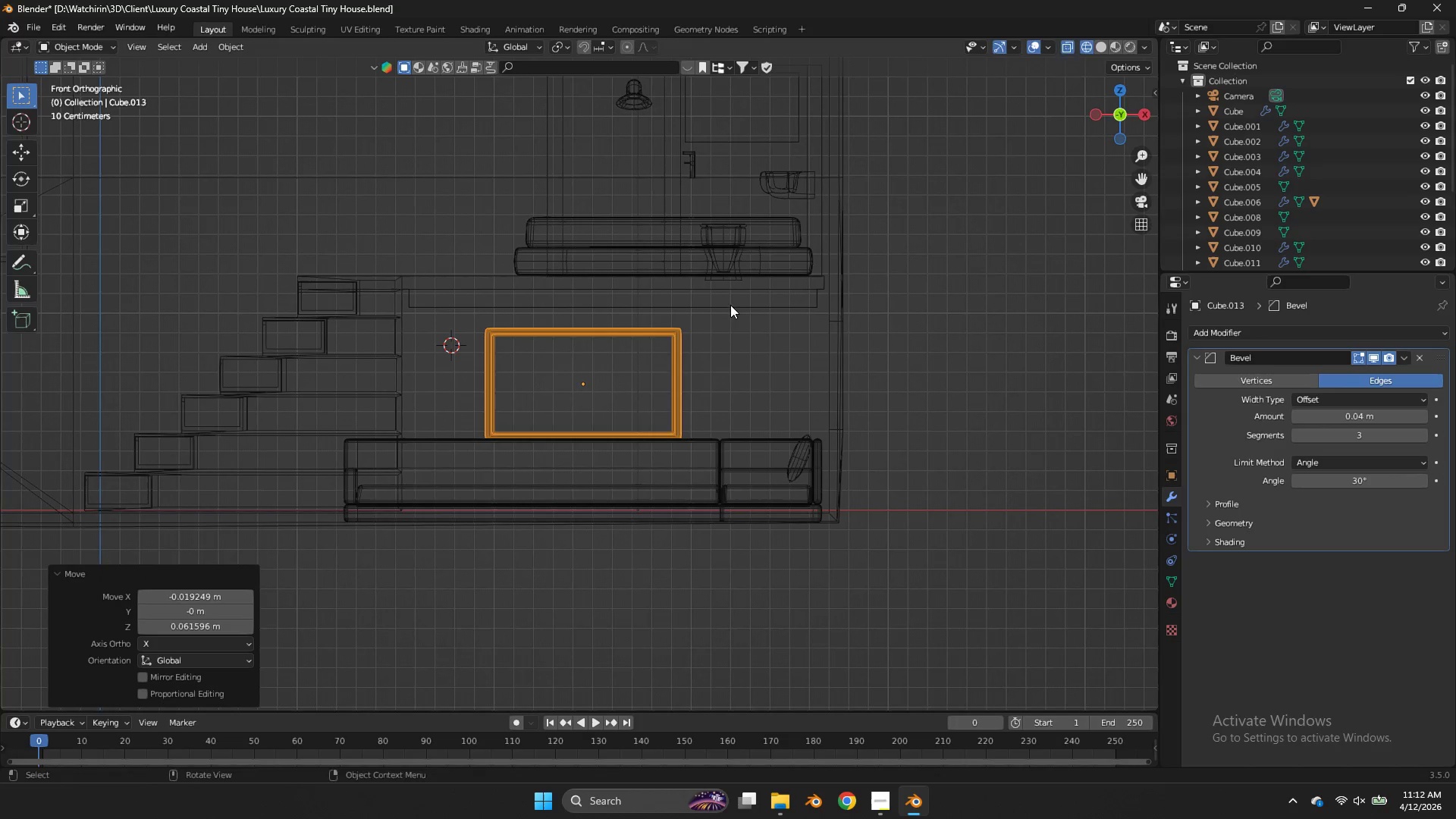 
type(gz)
 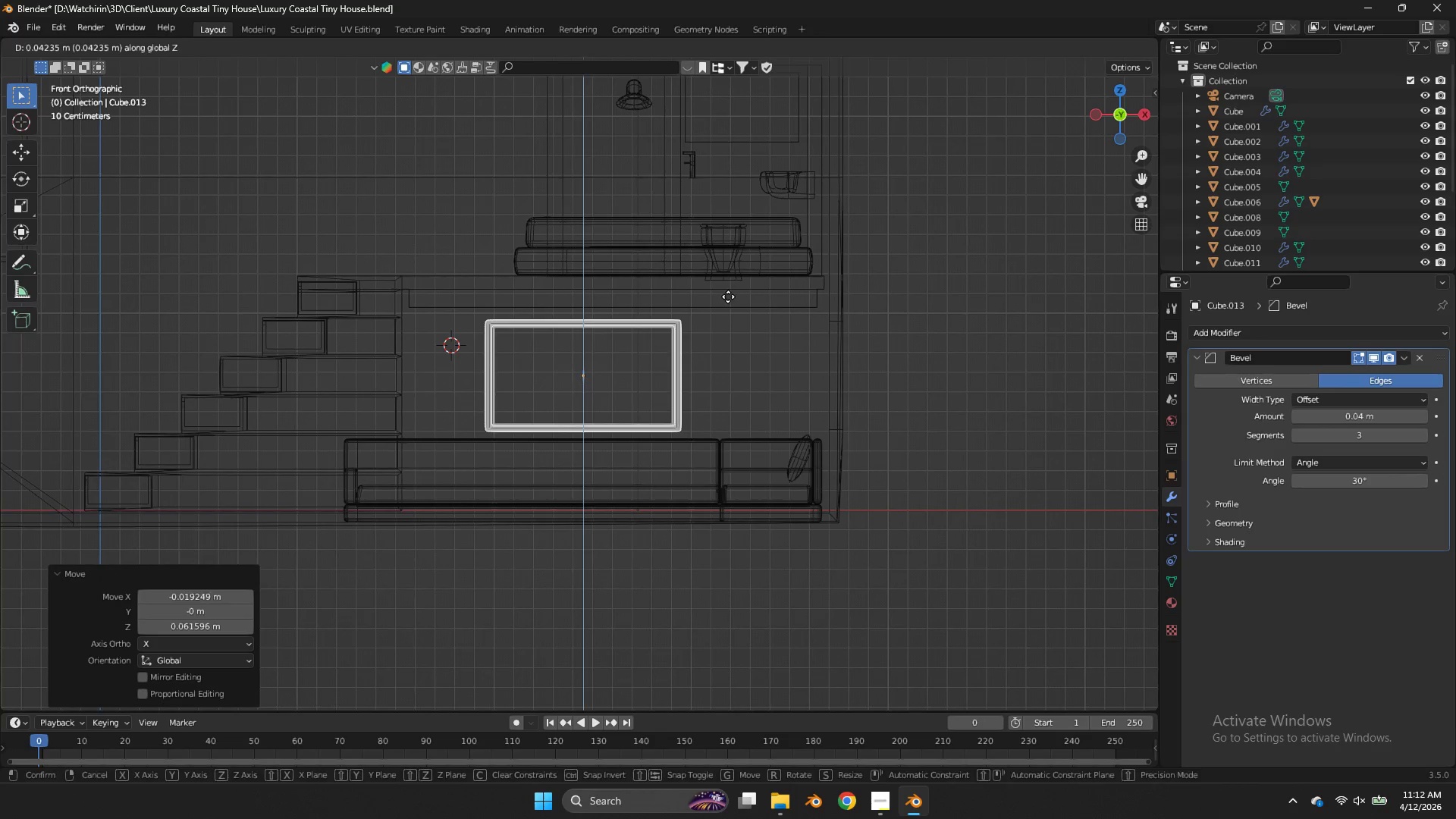 
left_click([728, 297])
 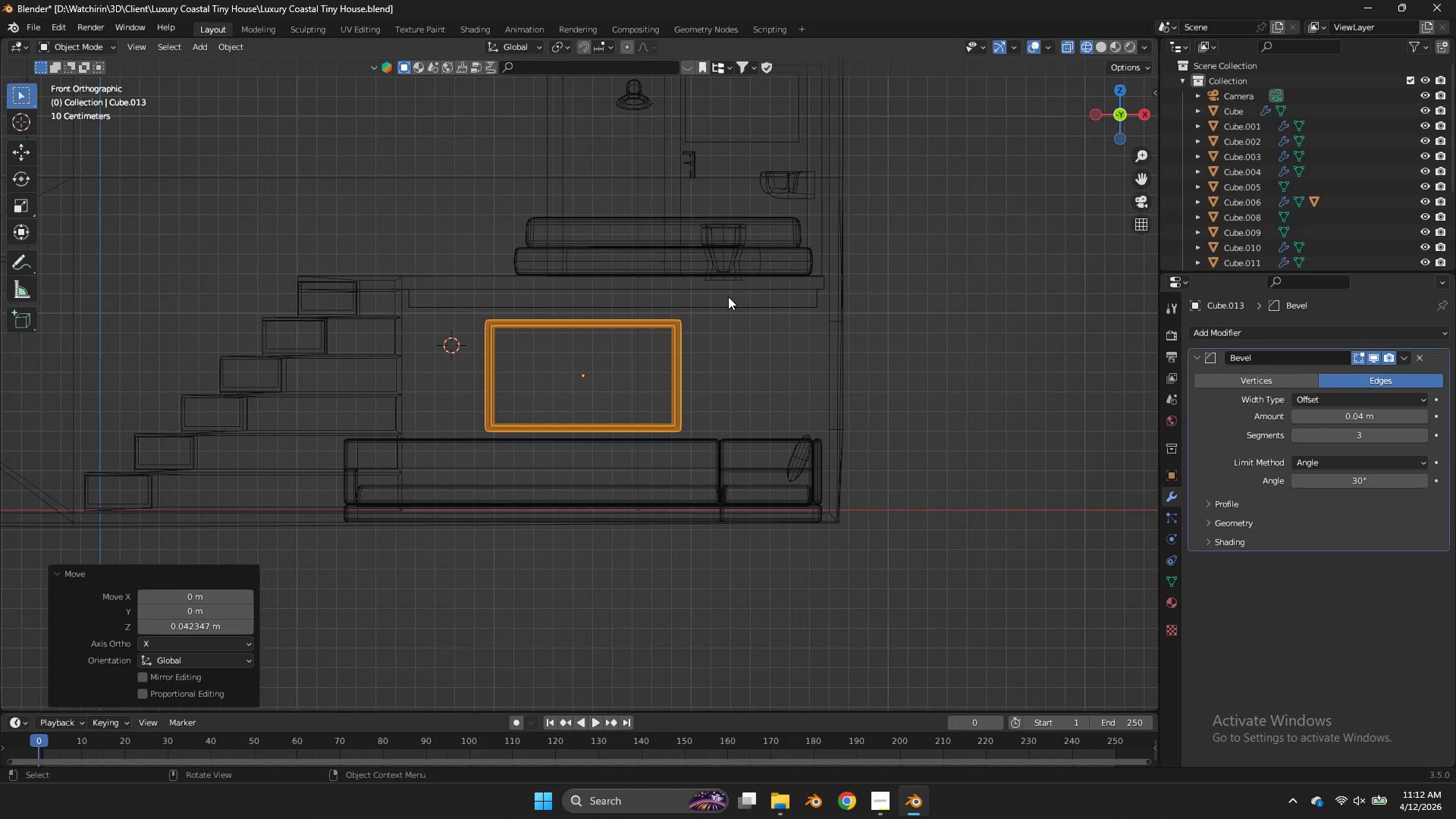 
key(Z)
 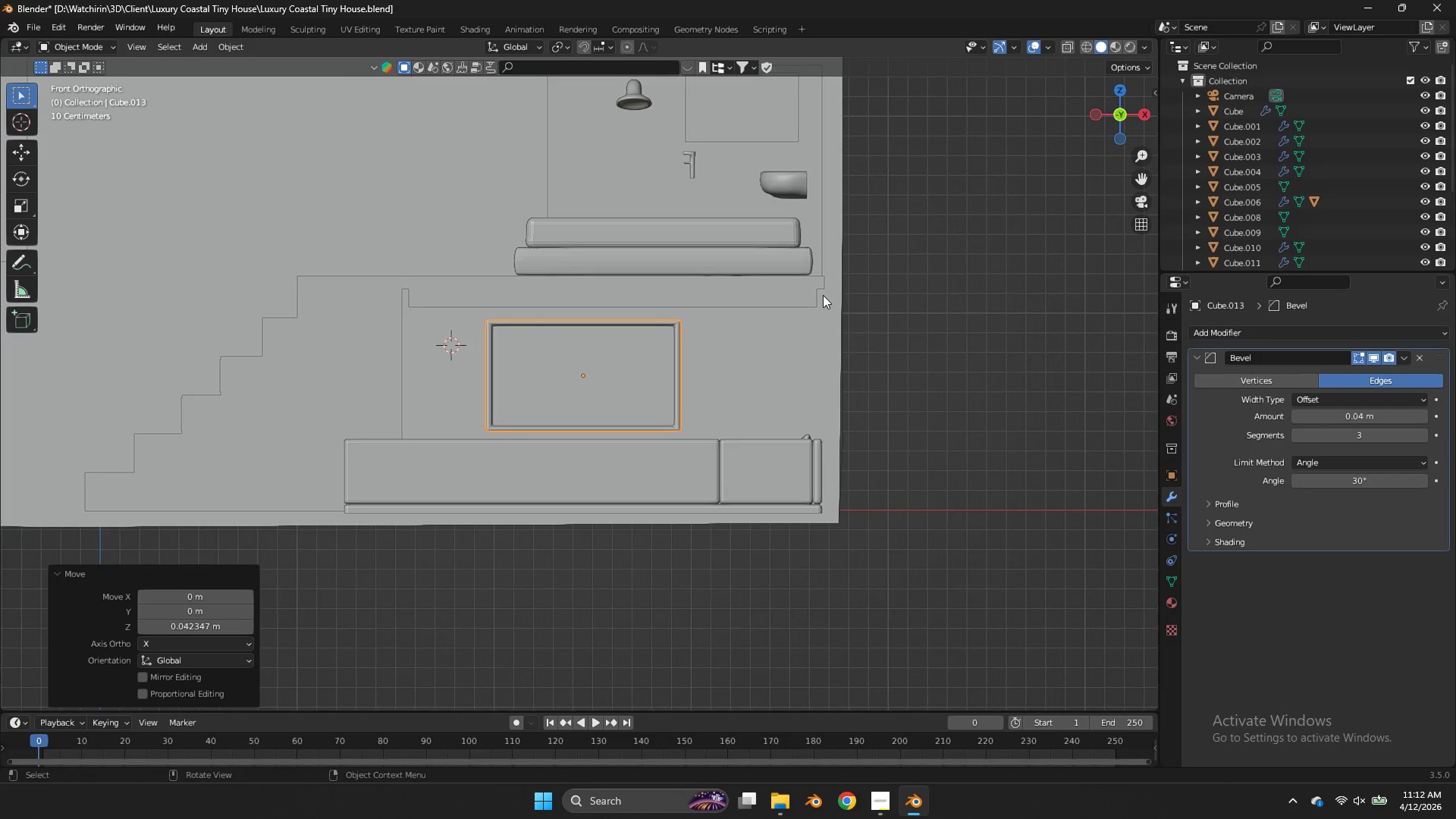 
key(Control+ControlLeft)
 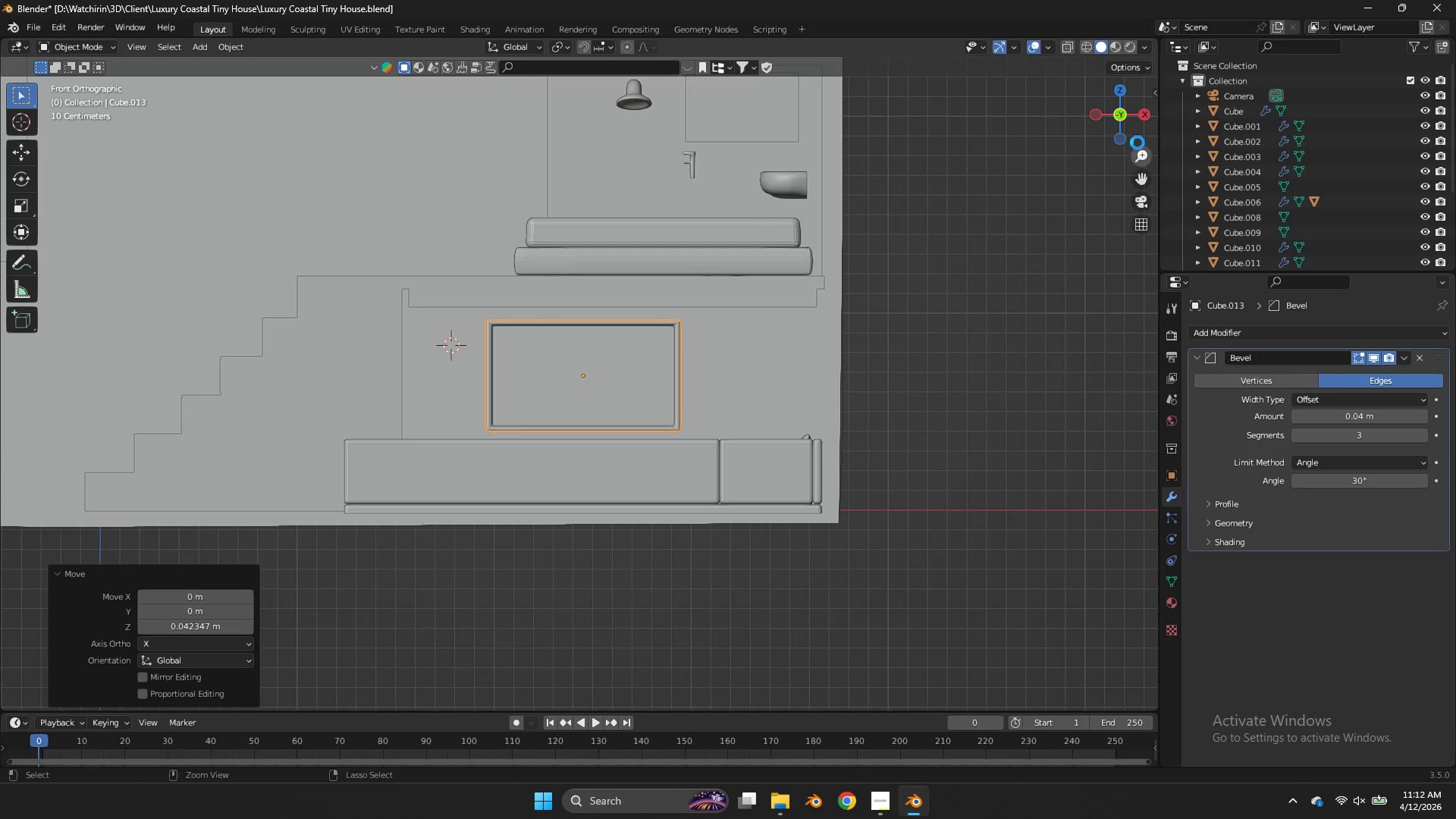 
key(Control+S)
 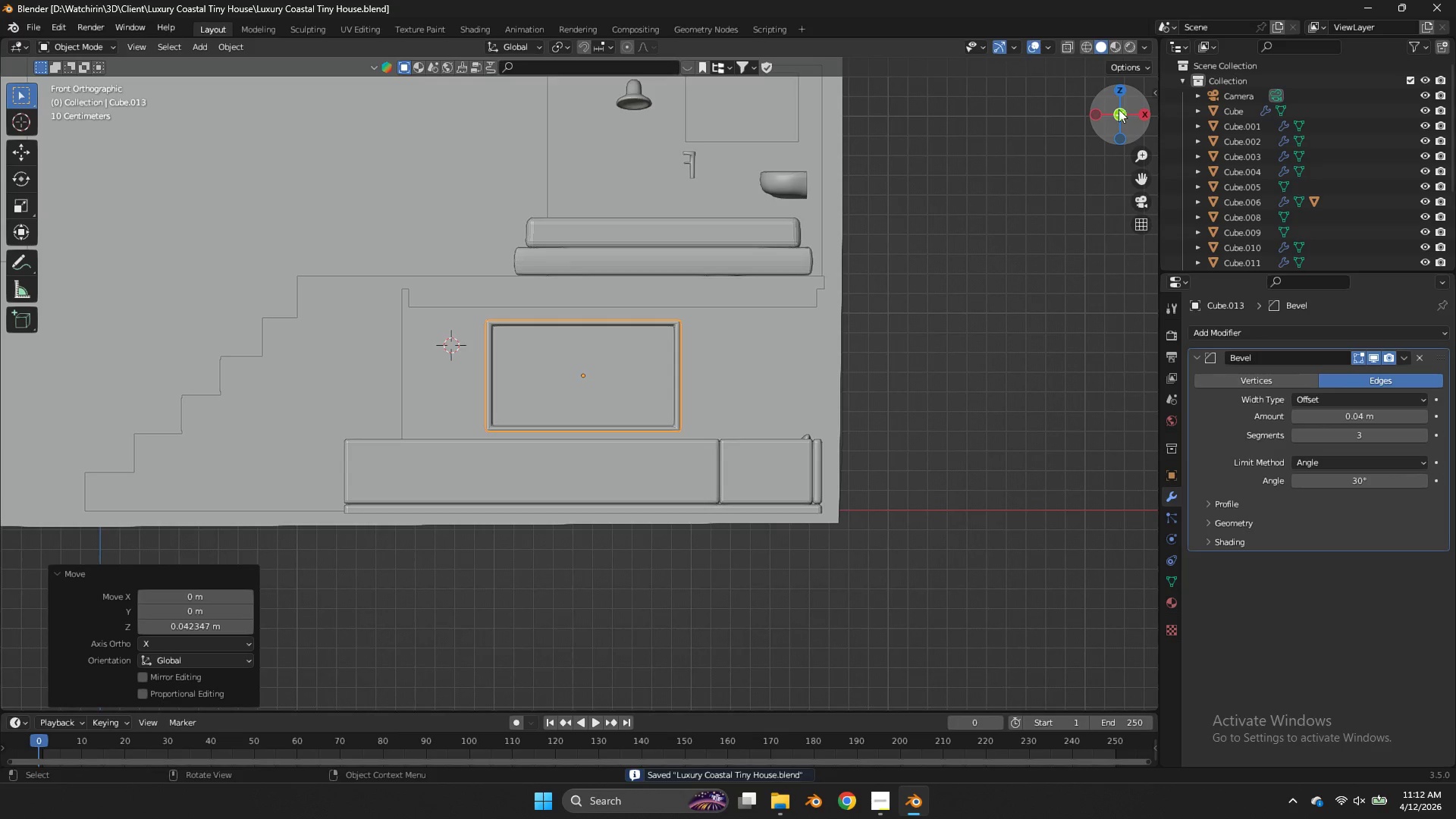 
left_click_drag(start_coordinate=[1119, 109], to_coordinate=[60, 123])
 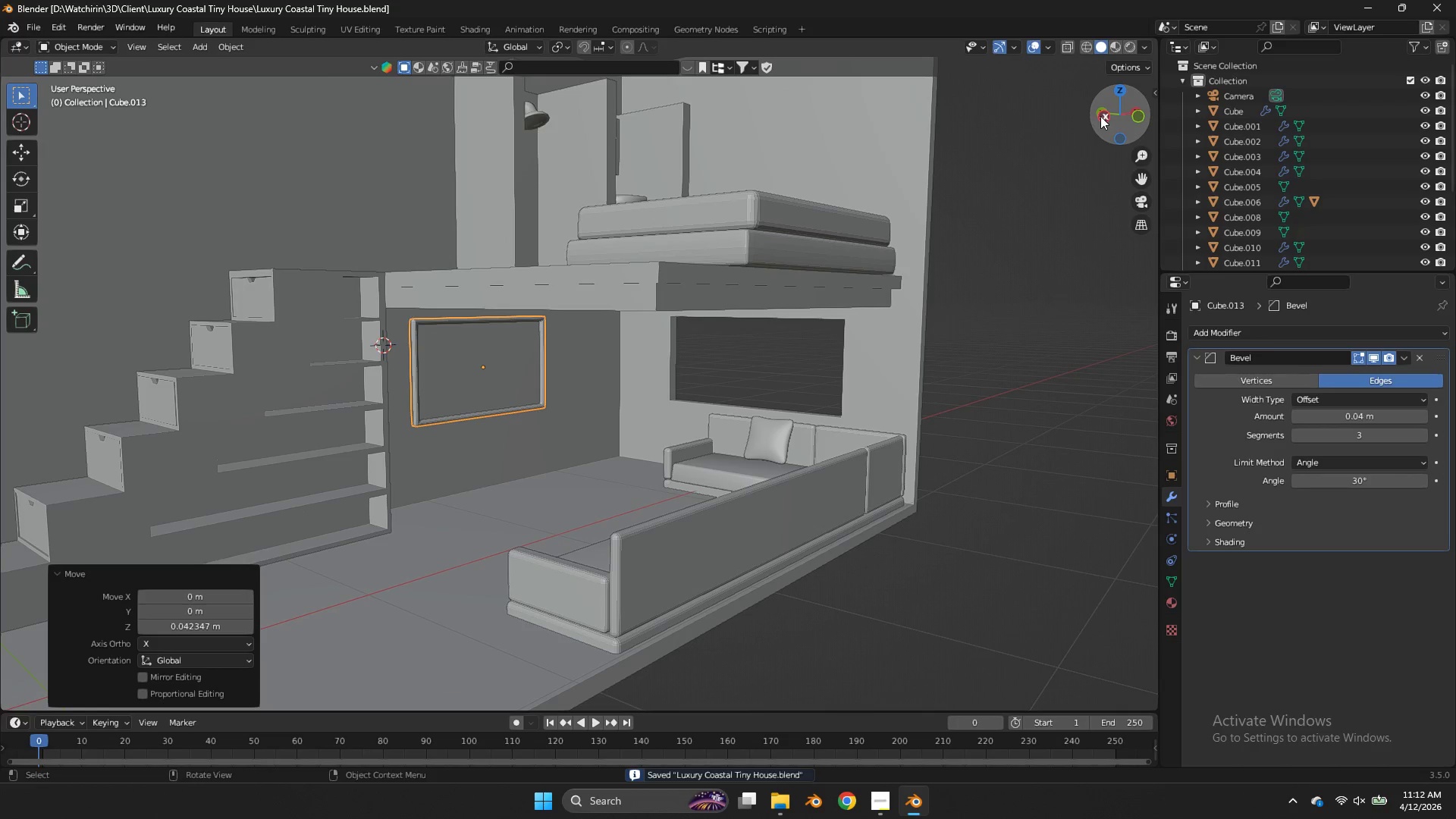 
double_click([1100, 116])
 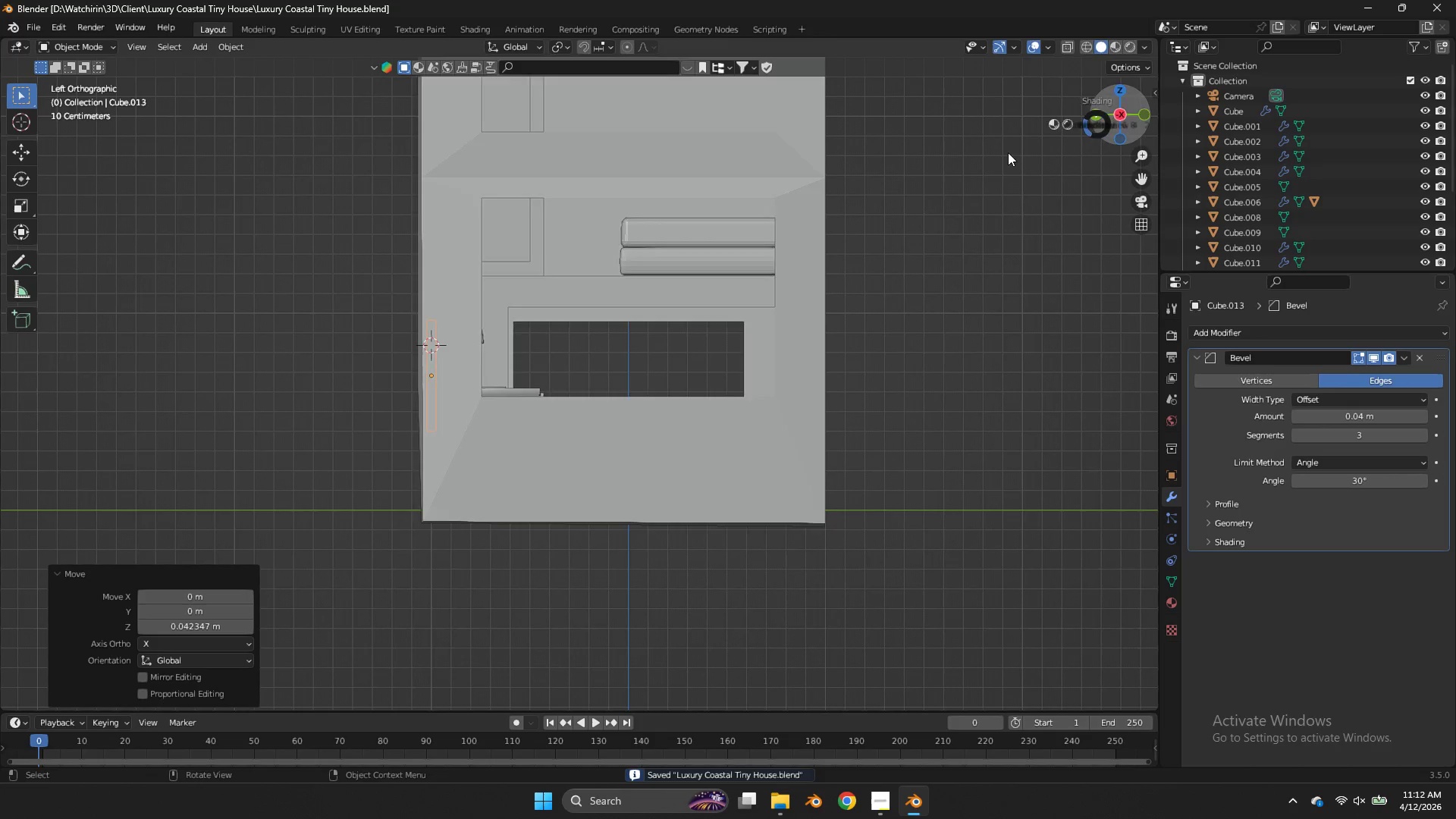 
type(zg)
 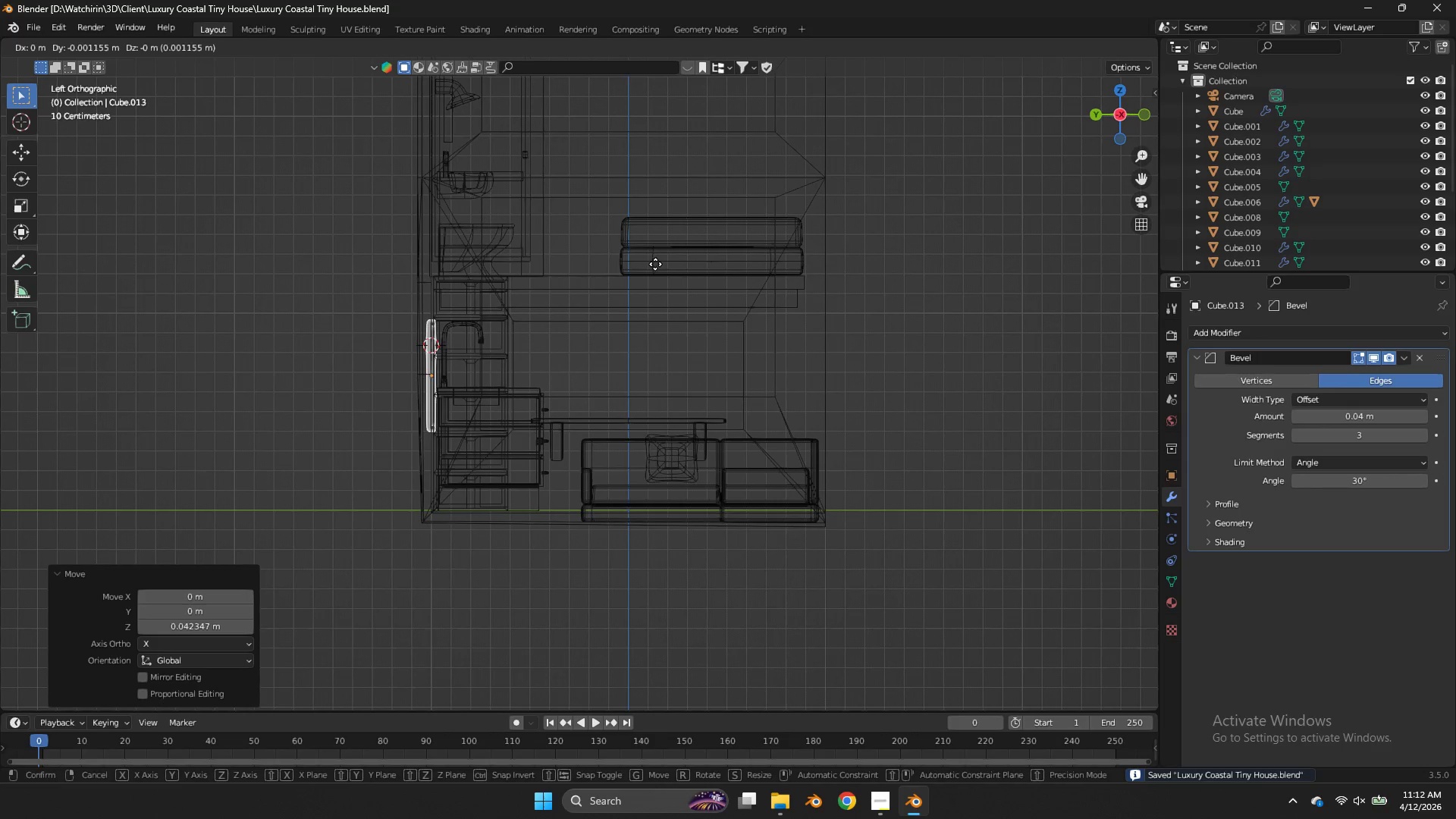 
hold_key(key=ShiftLeft, duration=1.31)
left_click([699, 282])
 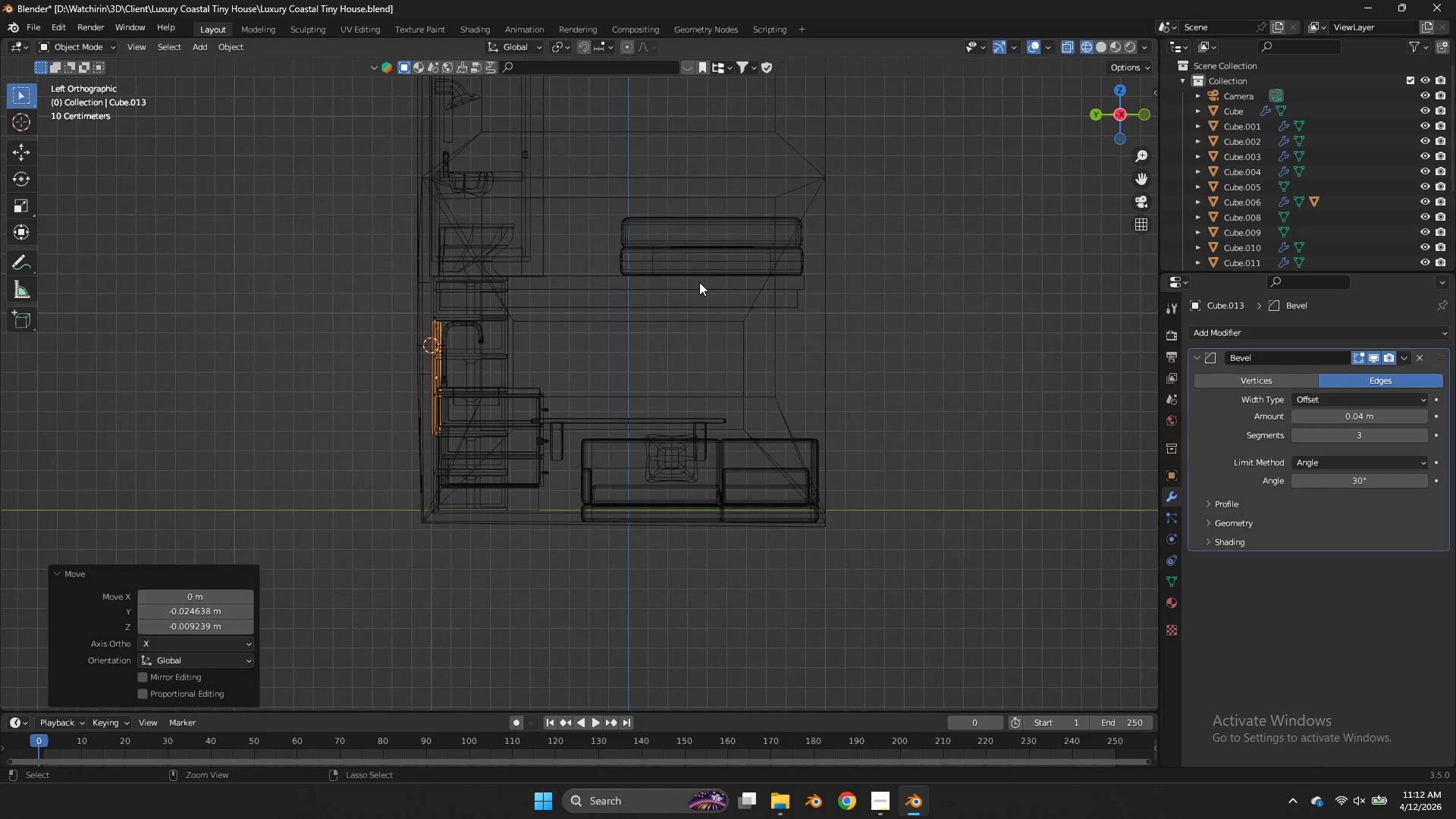 
key(Control+ControlLeft)
 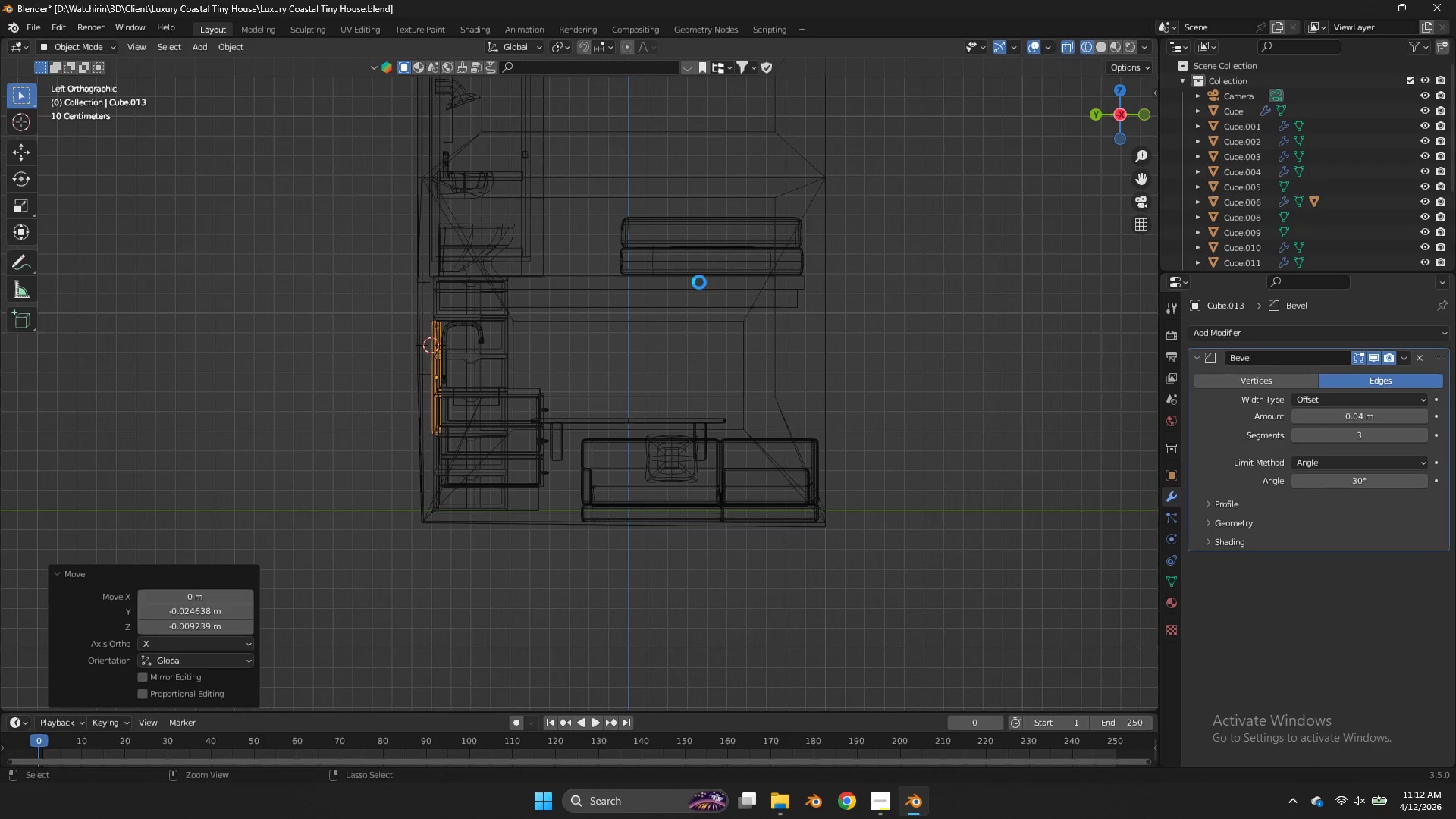 
key(Control+S)
 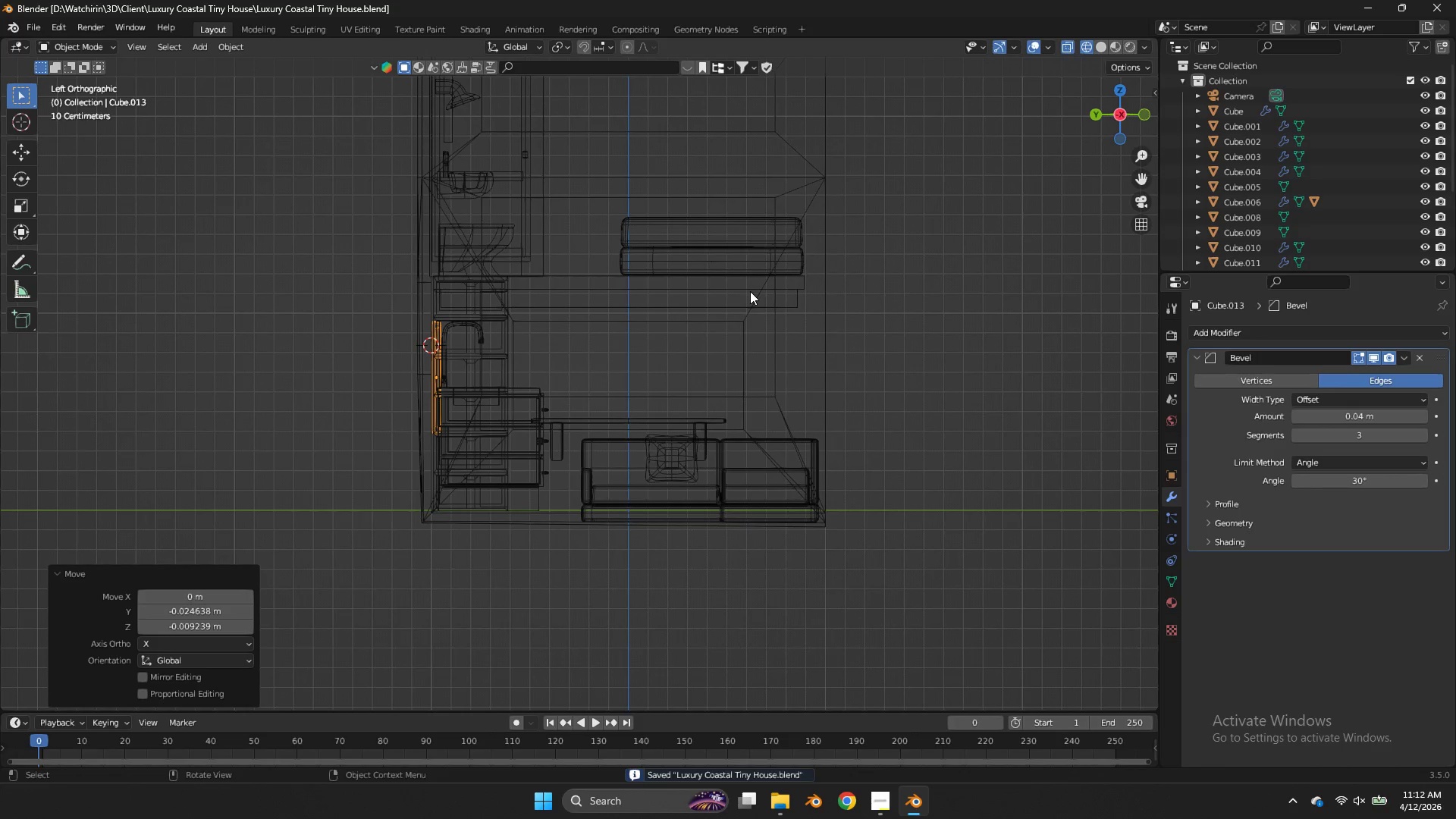 
key(Z)
 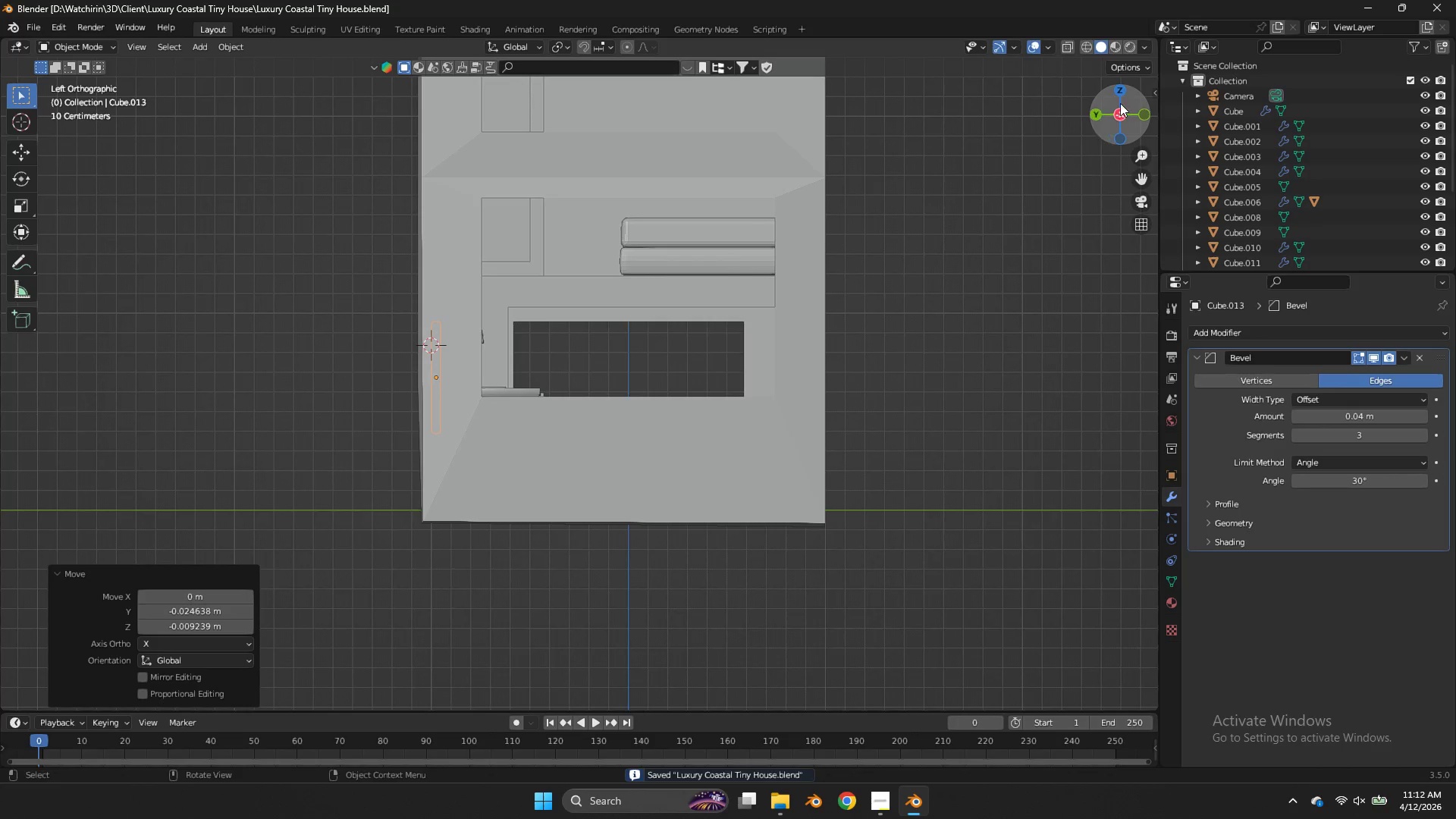 
left_click_drag(start_coordinate=[1120, 103], to_coordinate=[1040, 123])
 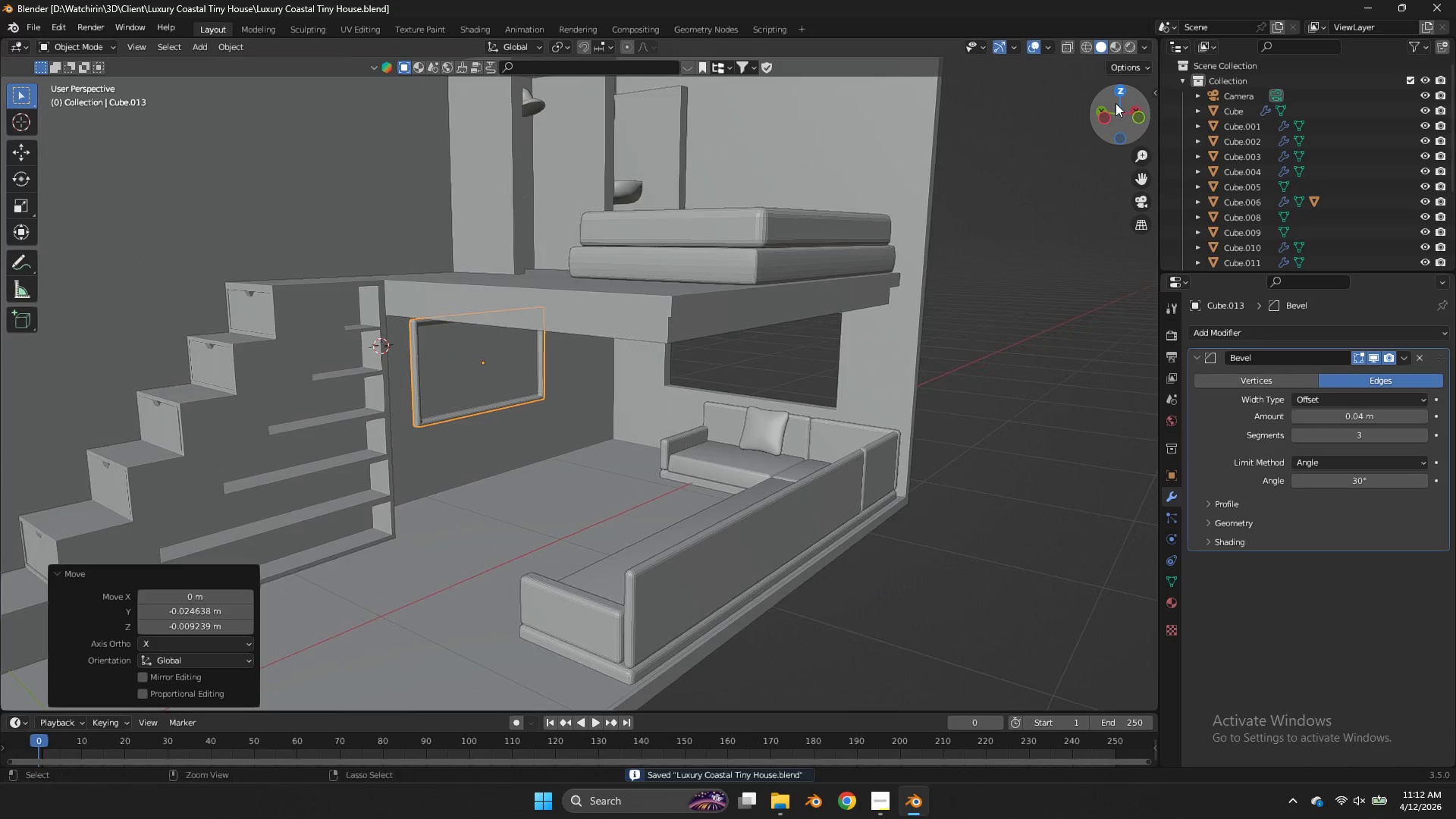 
key(Control+ControlLeft)
 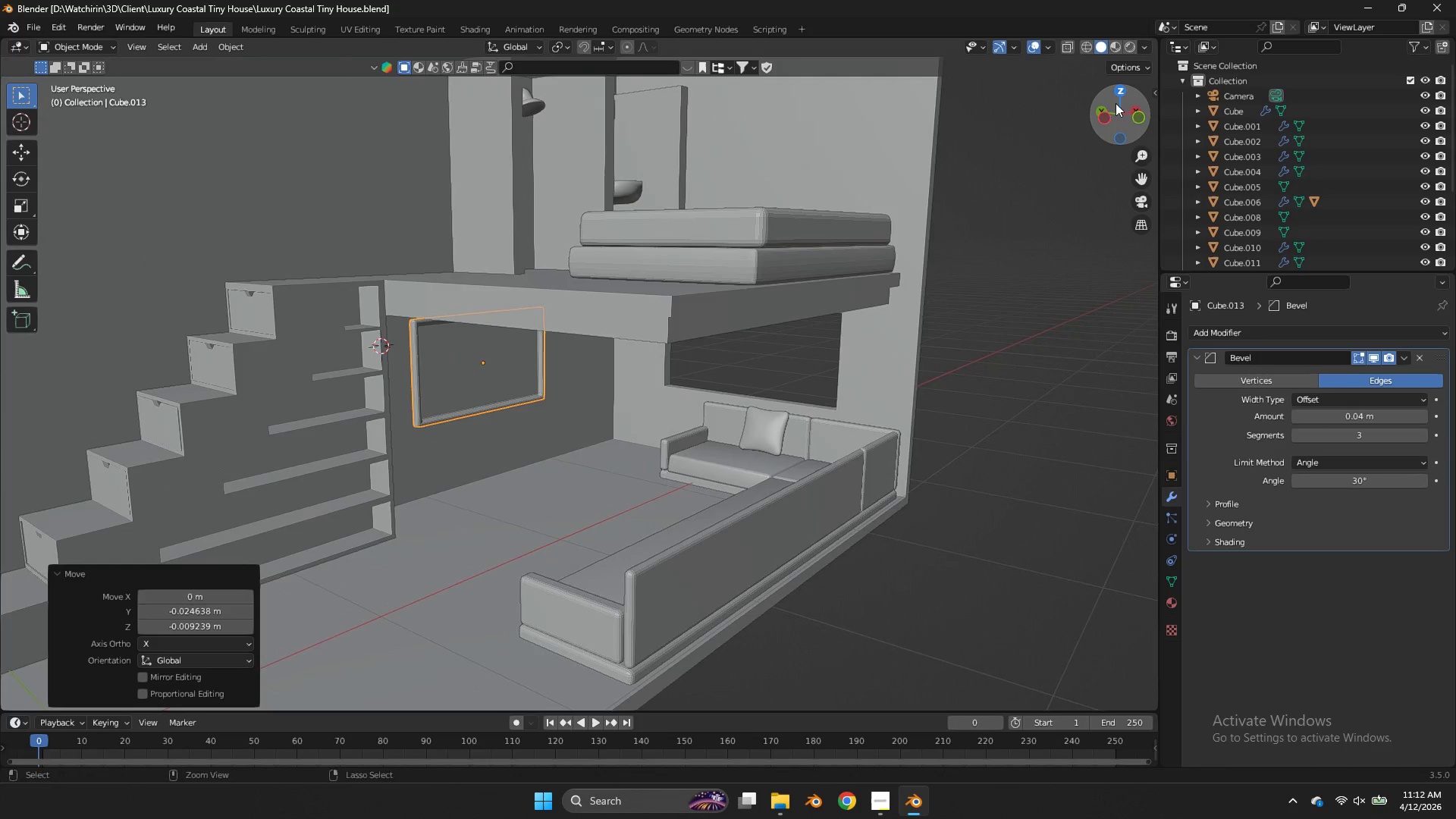 
key(Control+S)
 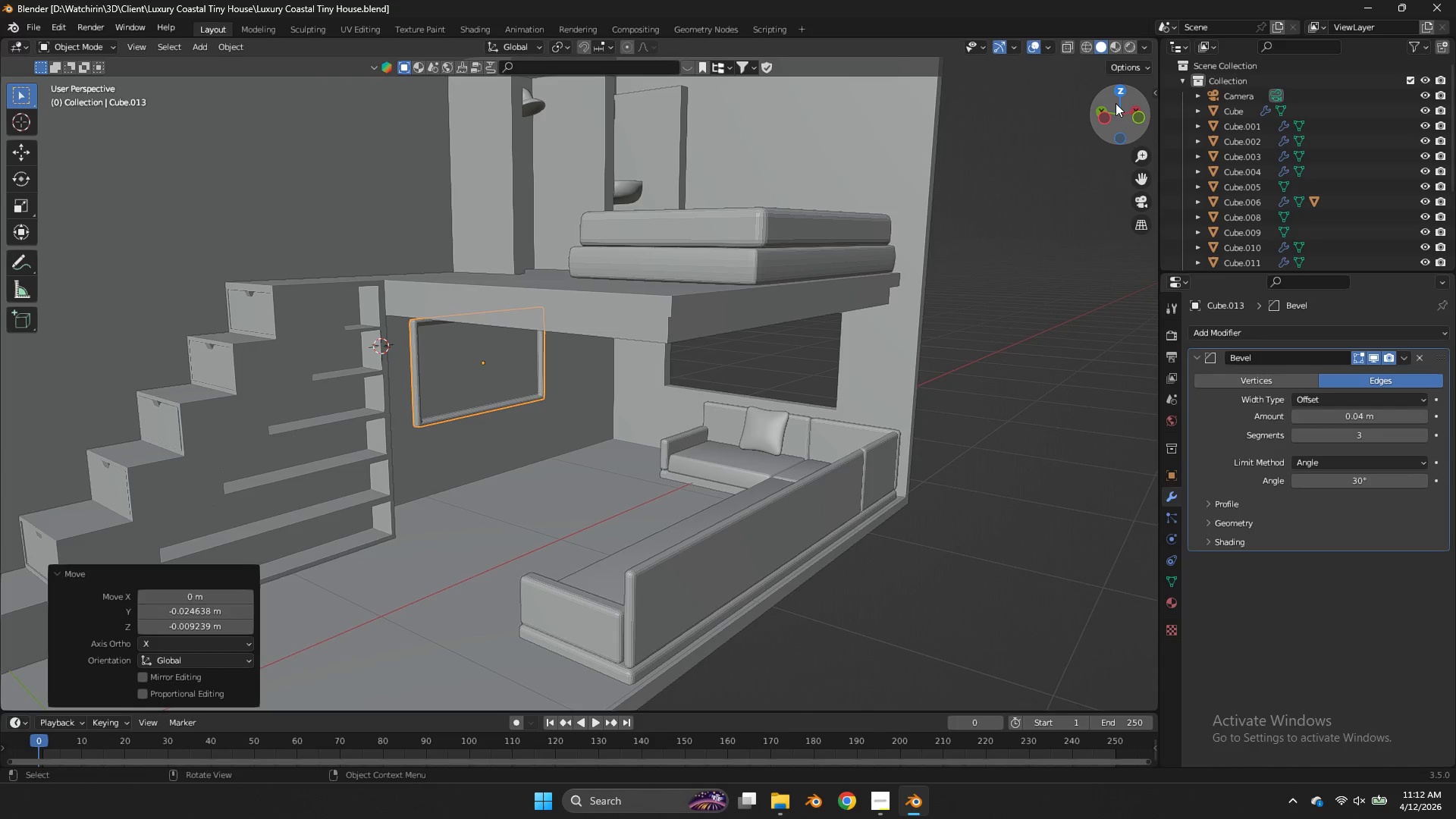 
wait(24.53)
 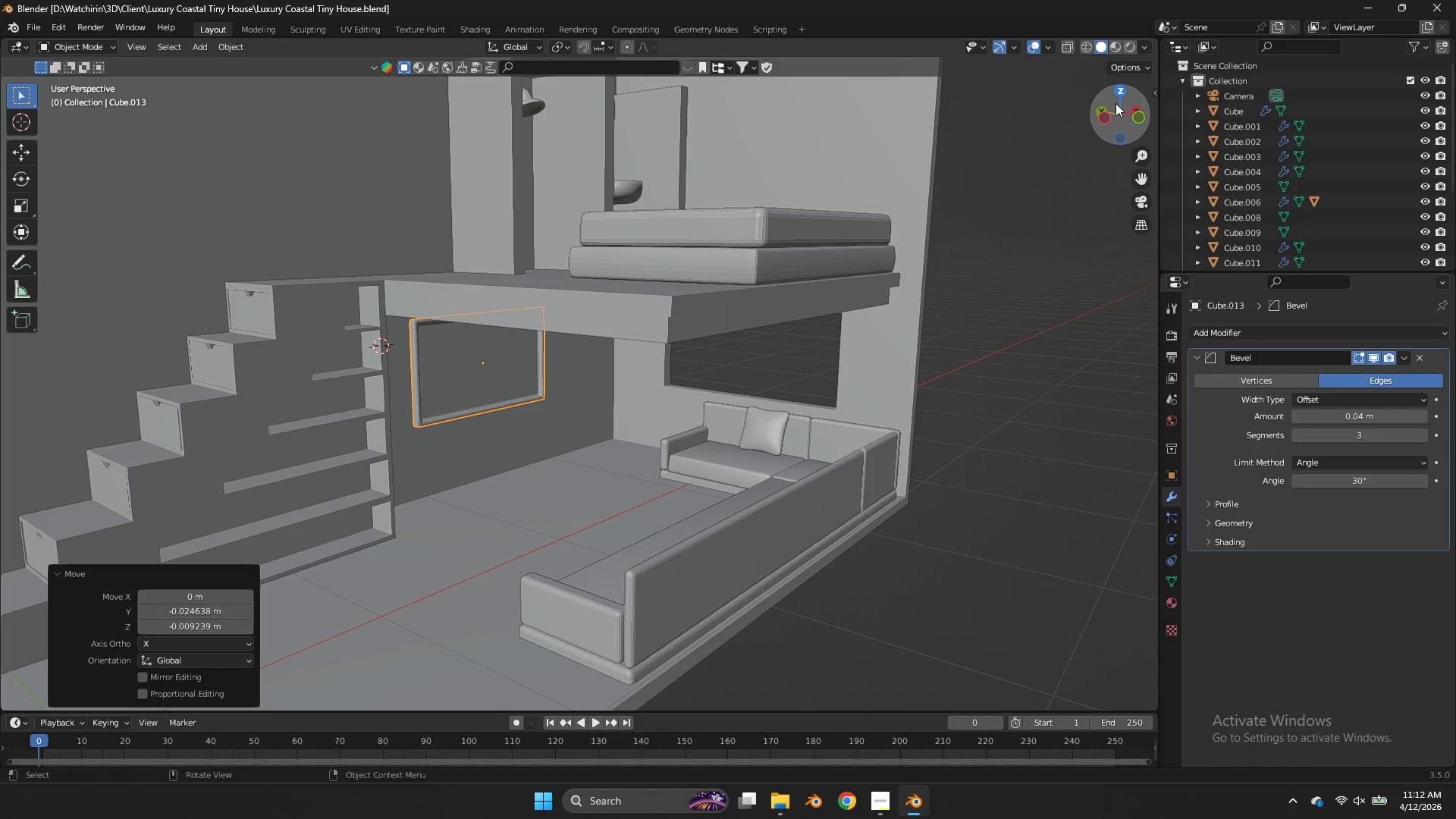 
left_click([1141, 118])
 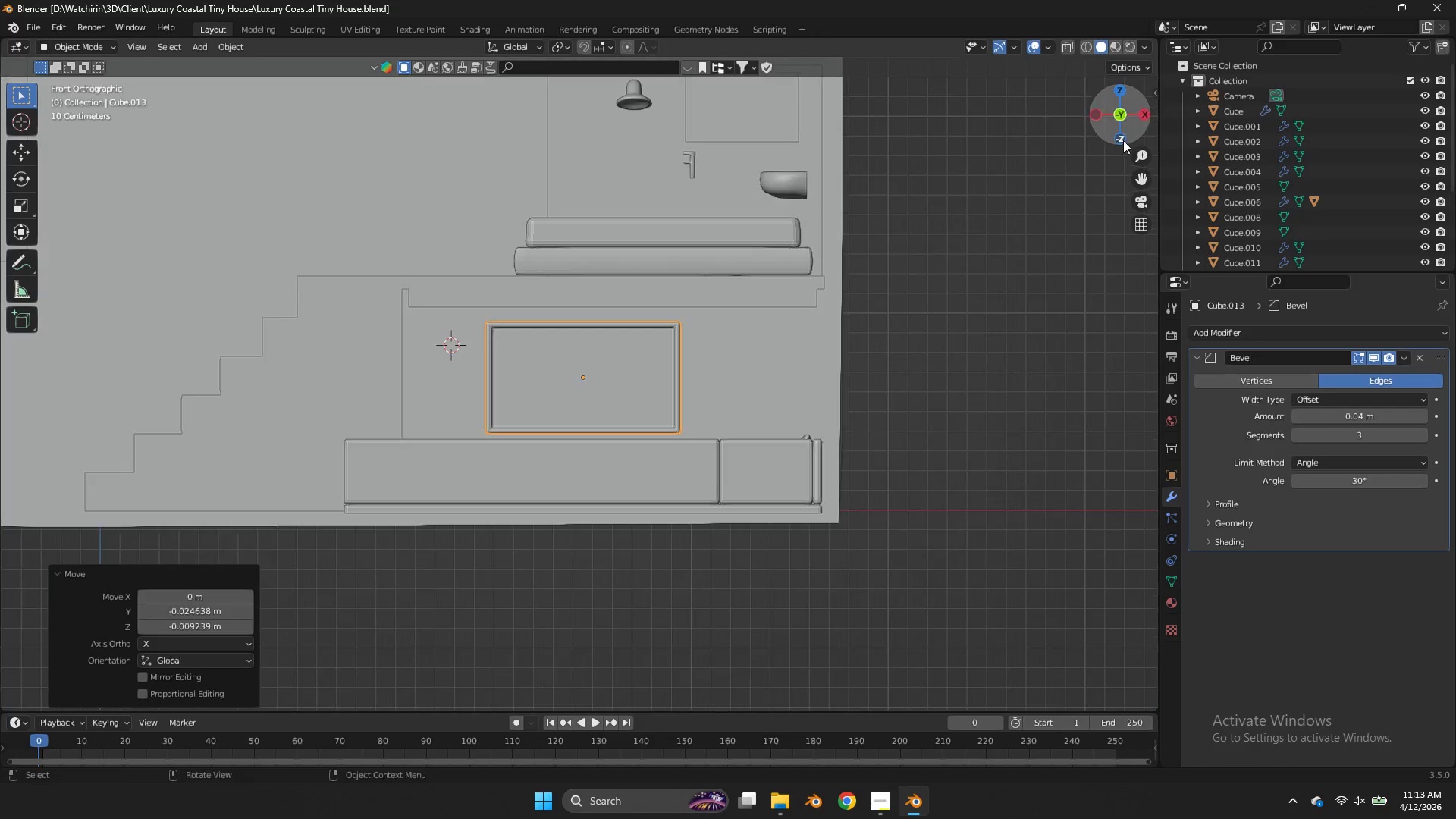 
key(Control+ControlLeft)
 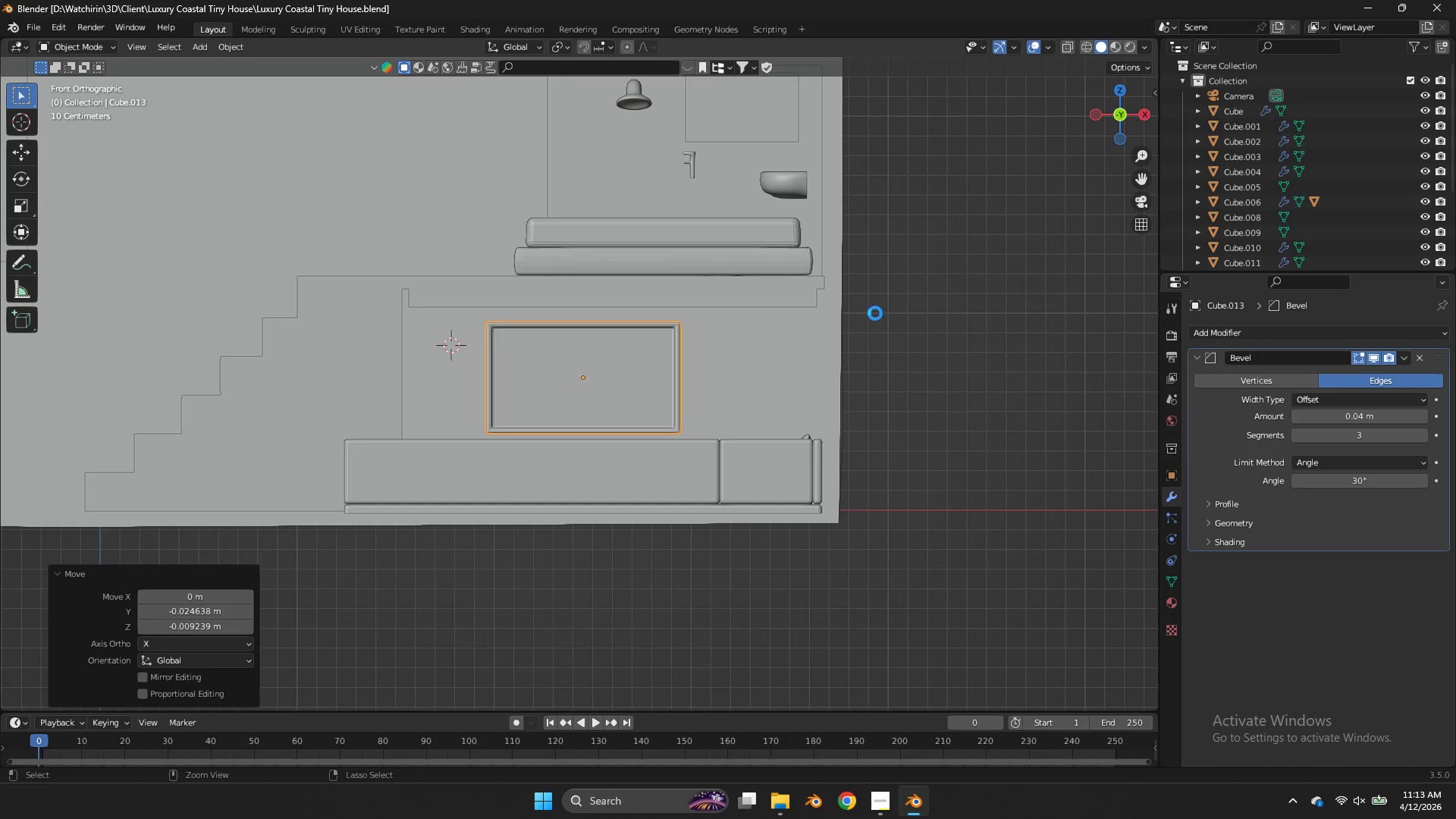 
key(Control+S)
 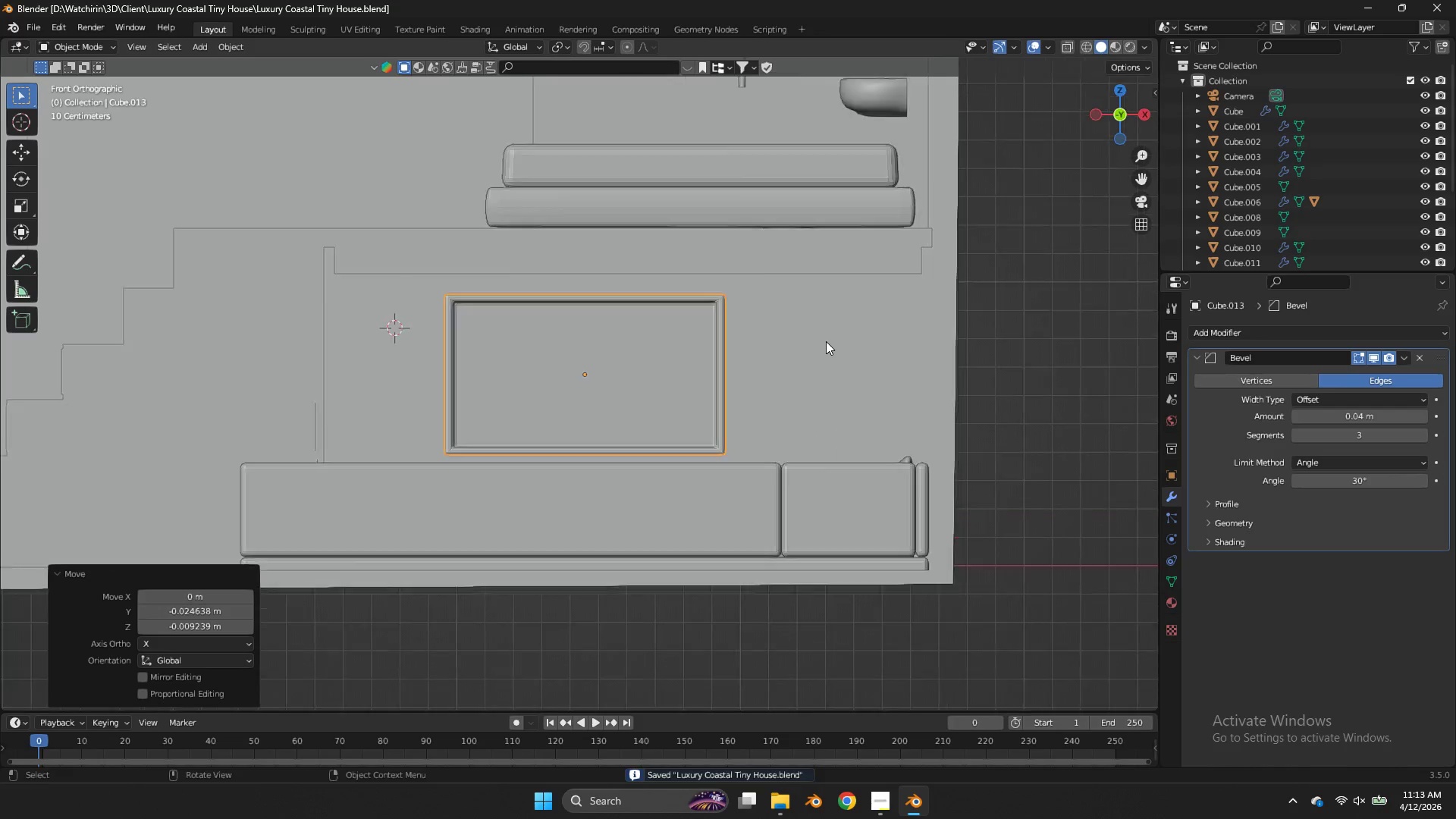 
key(Z)
 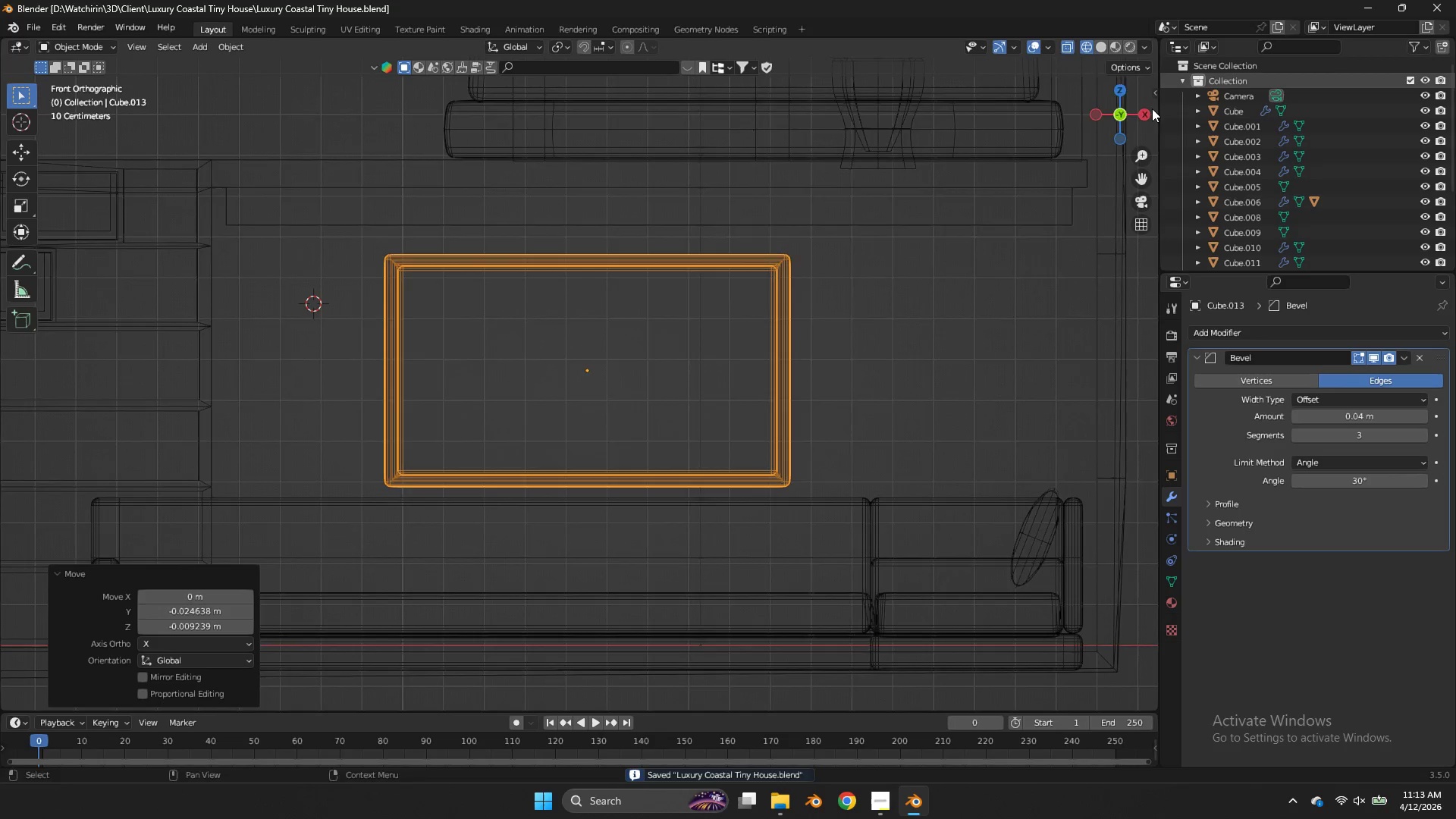 
scroll: coordinate [826, 341], scroll_direction: up, amount: 4.0
 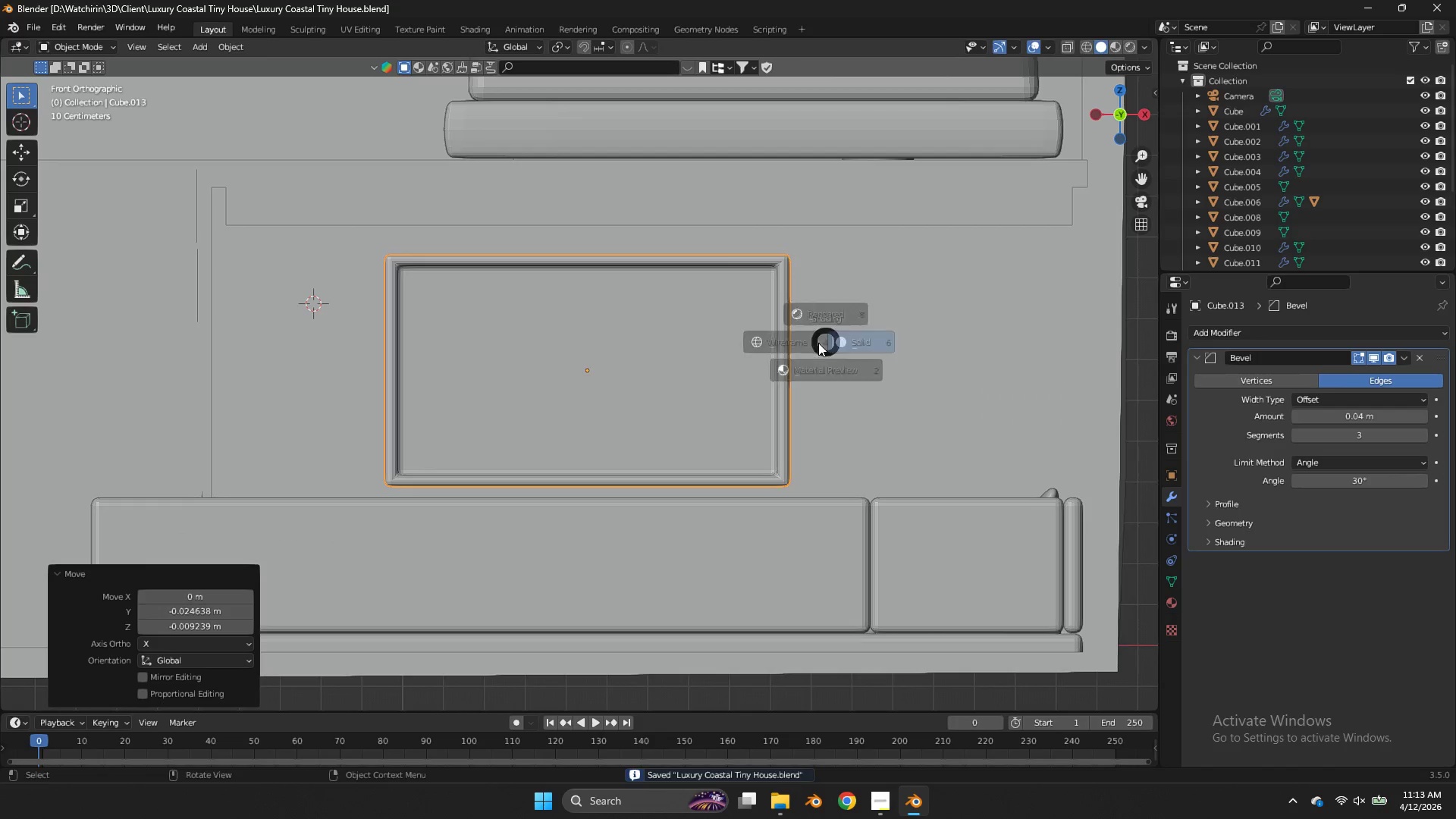 
left_click_drag(start_coordinate=[1131, 119], to_coordinate=[147, 112])
 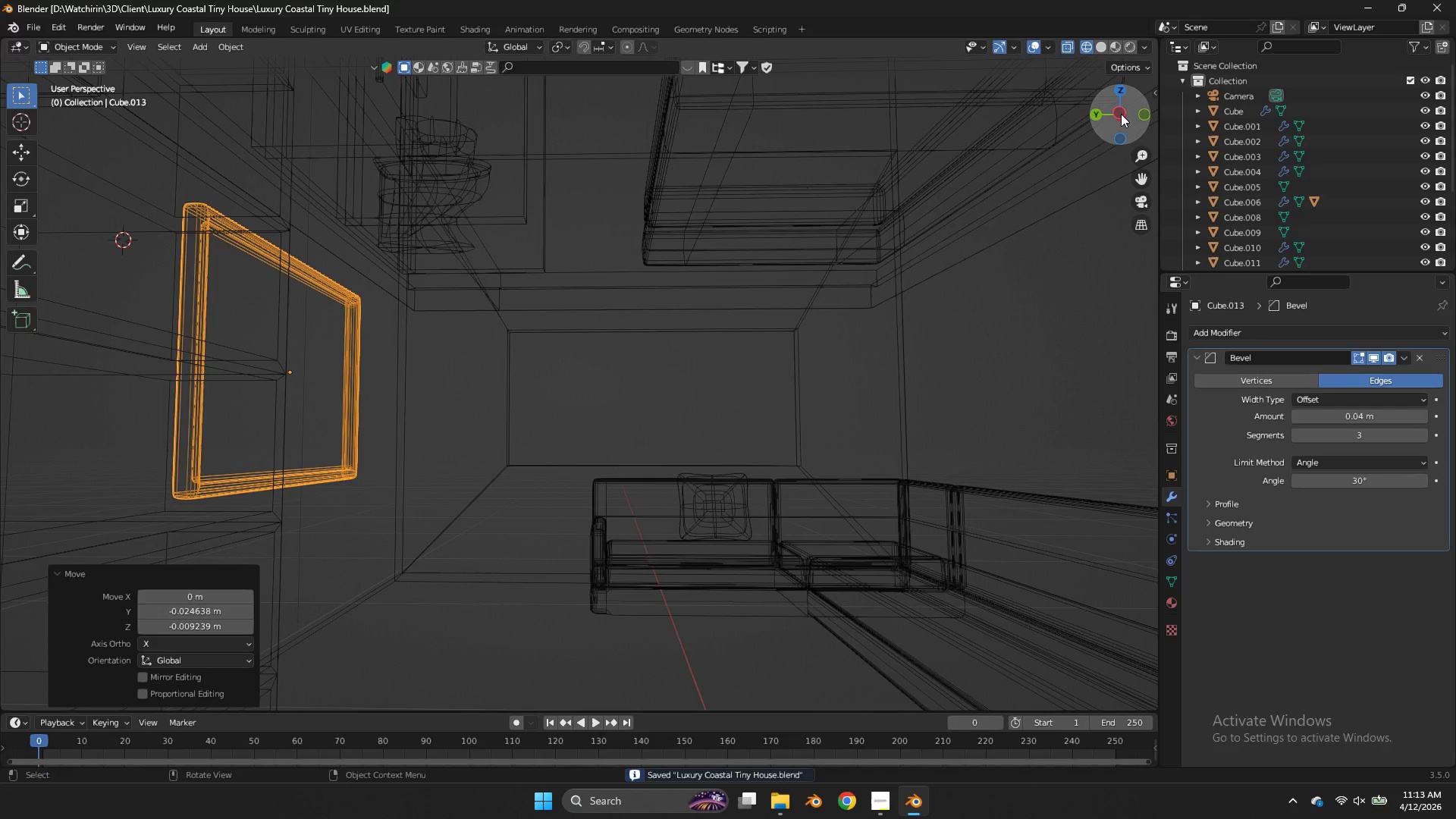 
left_click([1121, 114])
 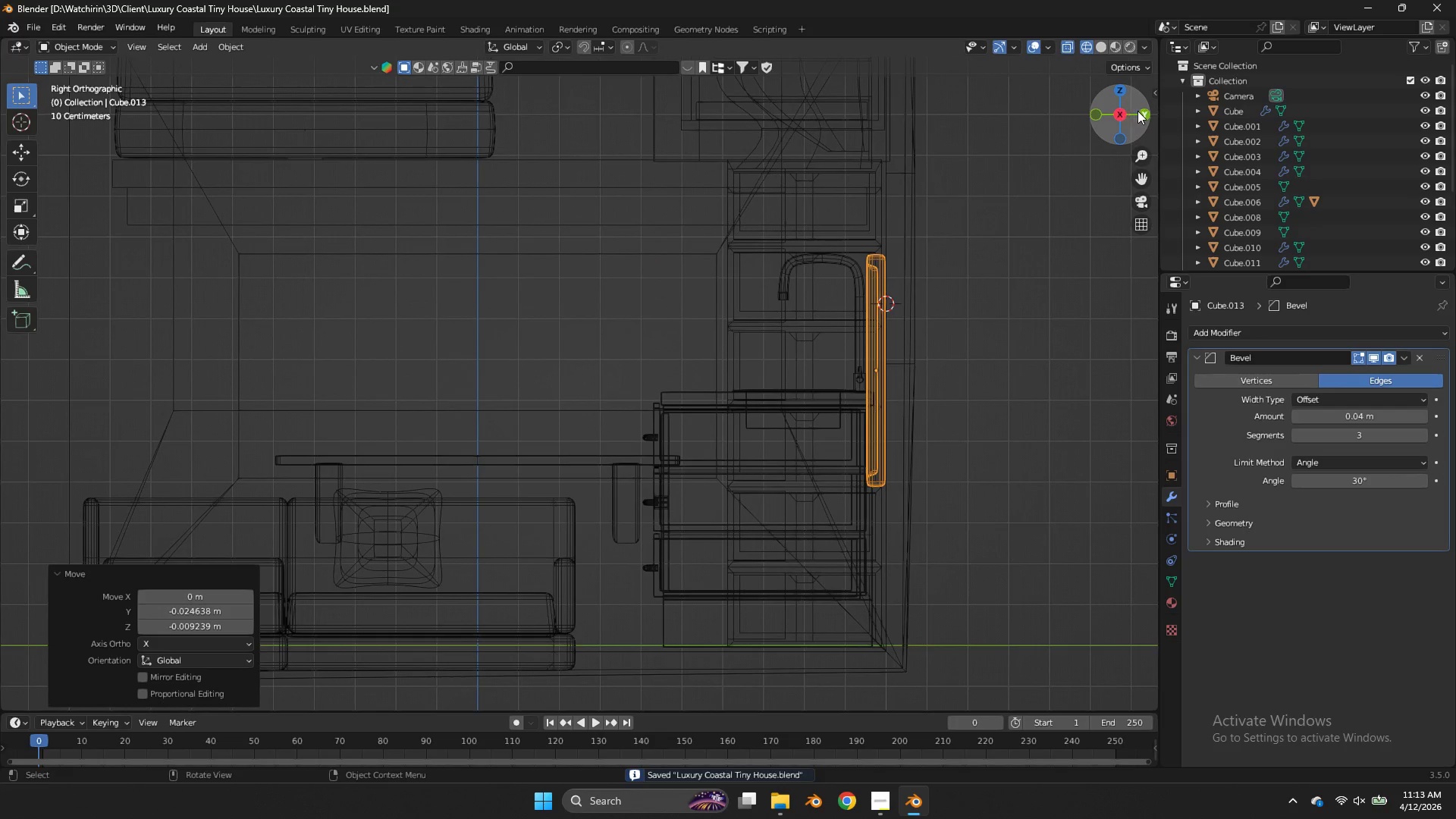 
left_click([1139, 111])
 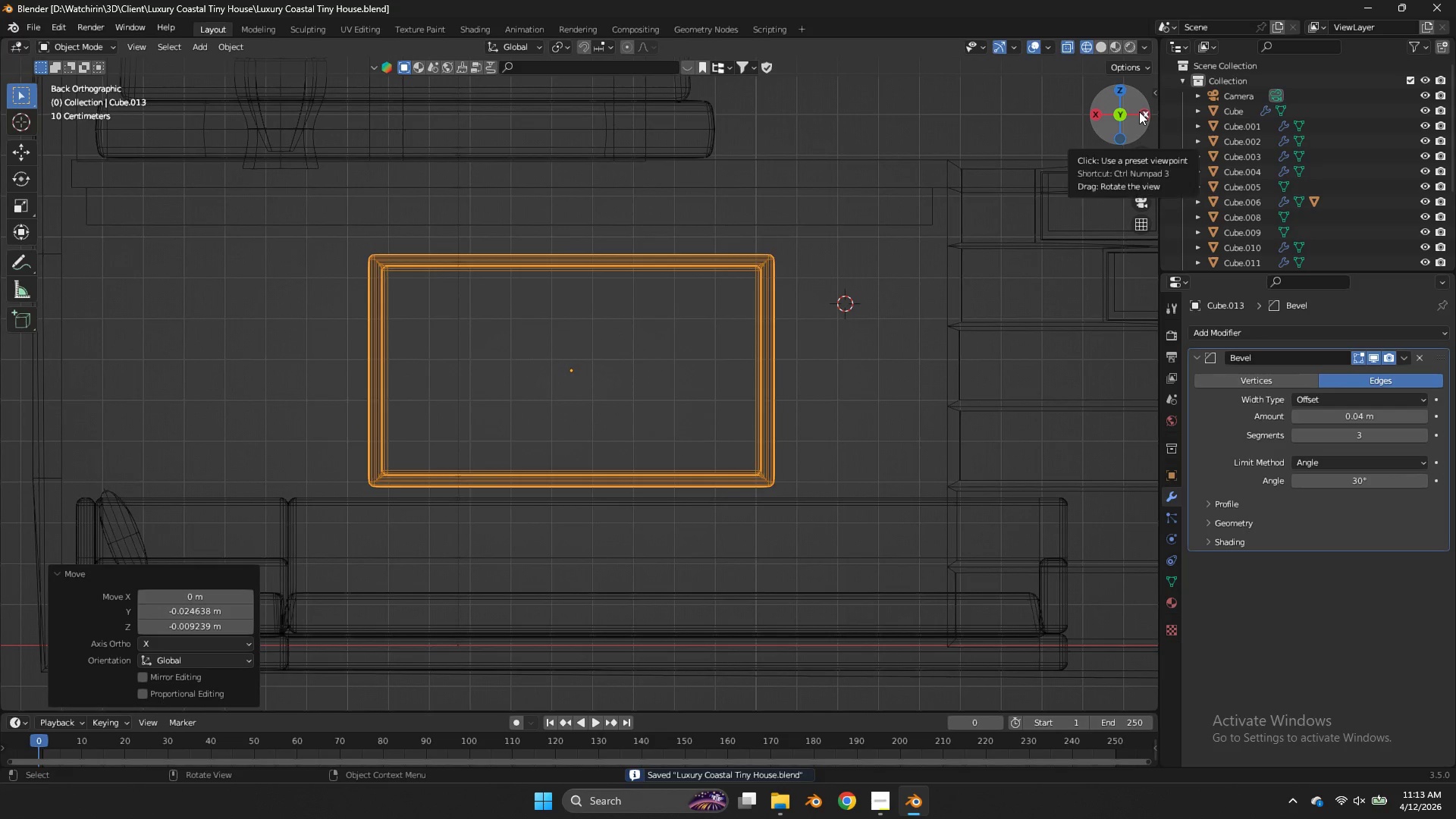 
left_click_drag(start_coordinate=[1139, 111], to_coordinate=[1030, 131])
 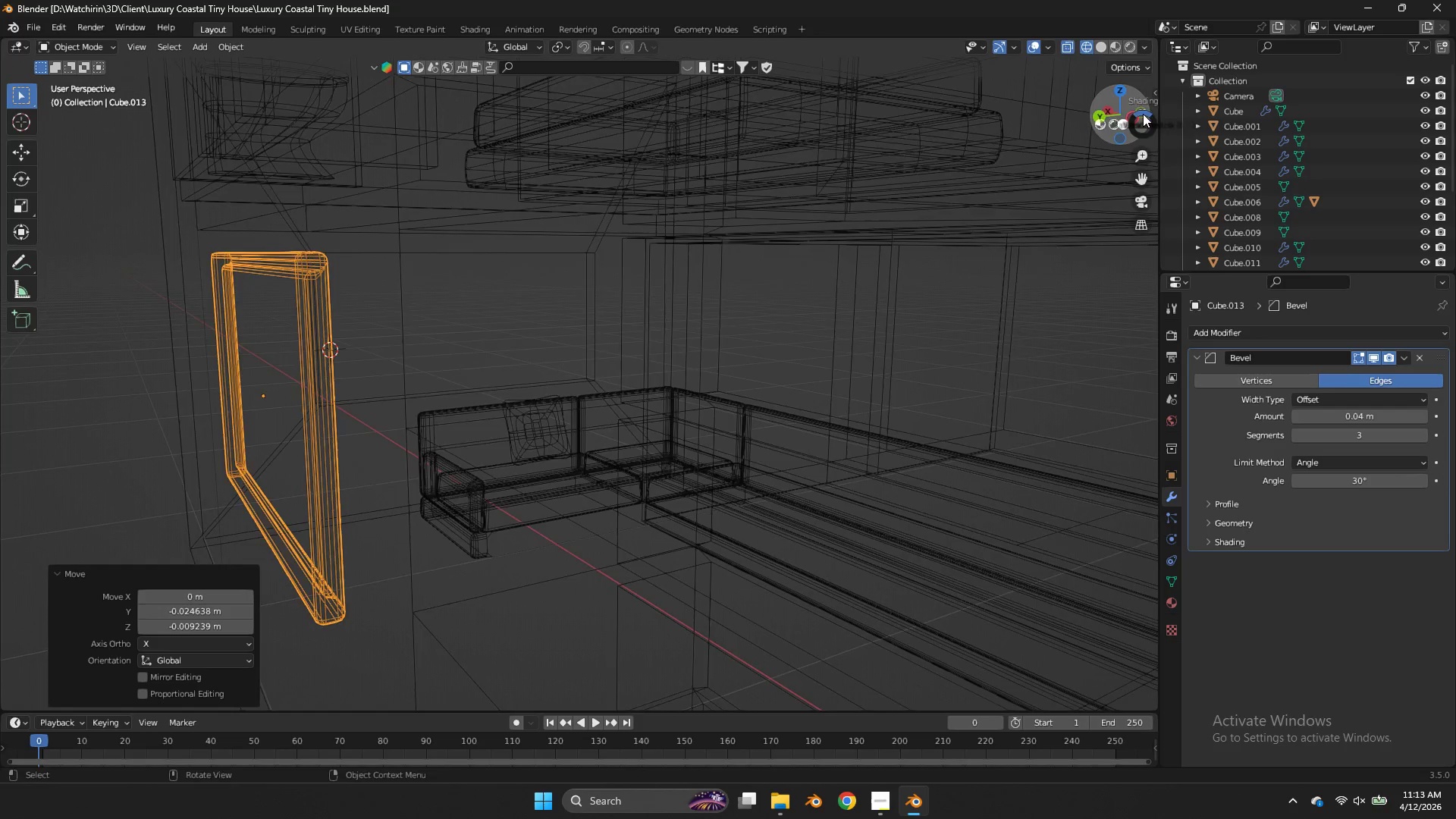 
key(Z)
 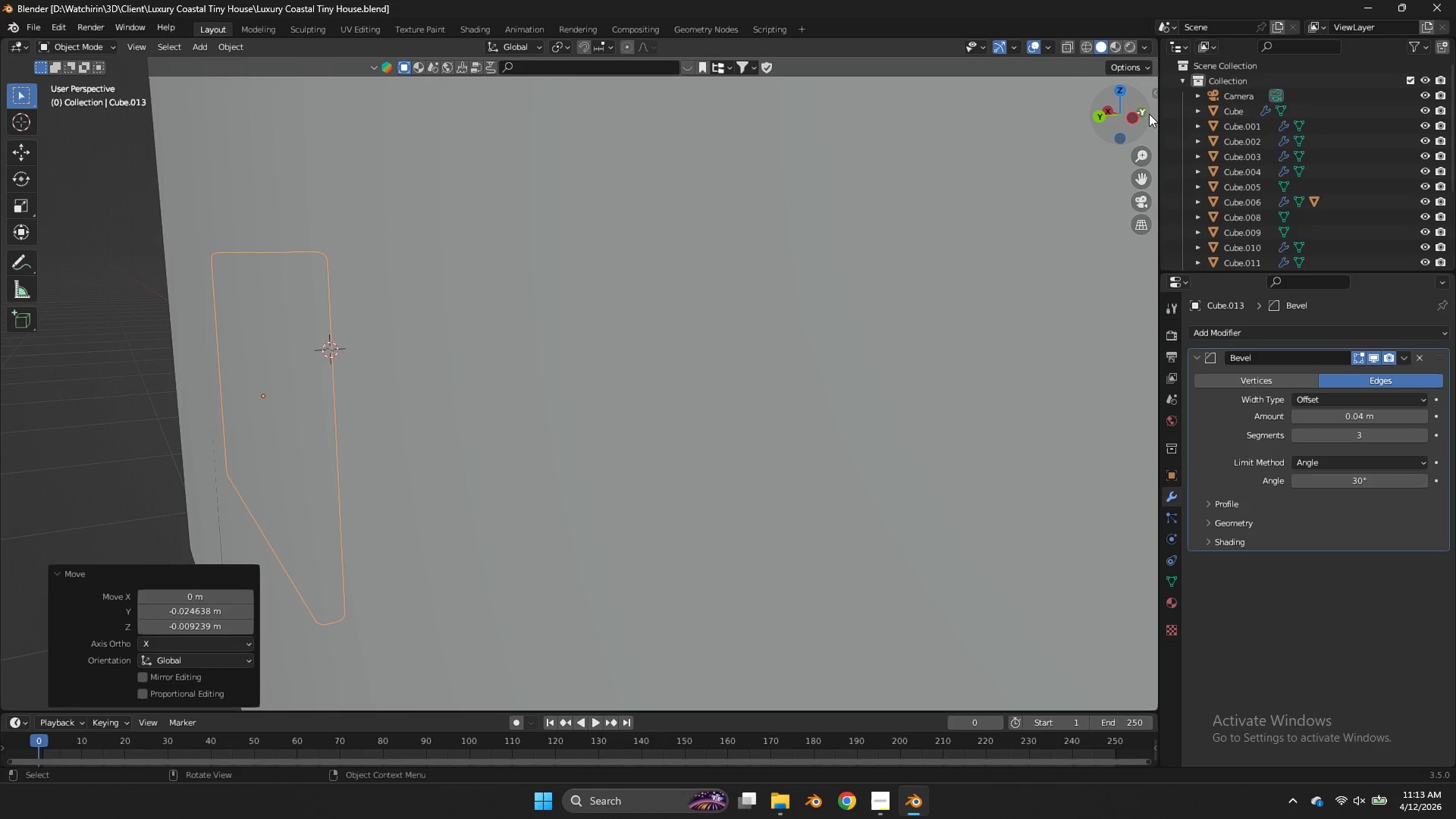 
left_click_drag(start_coordinate=[1149, 114], to_coordinate=[281, 111])
 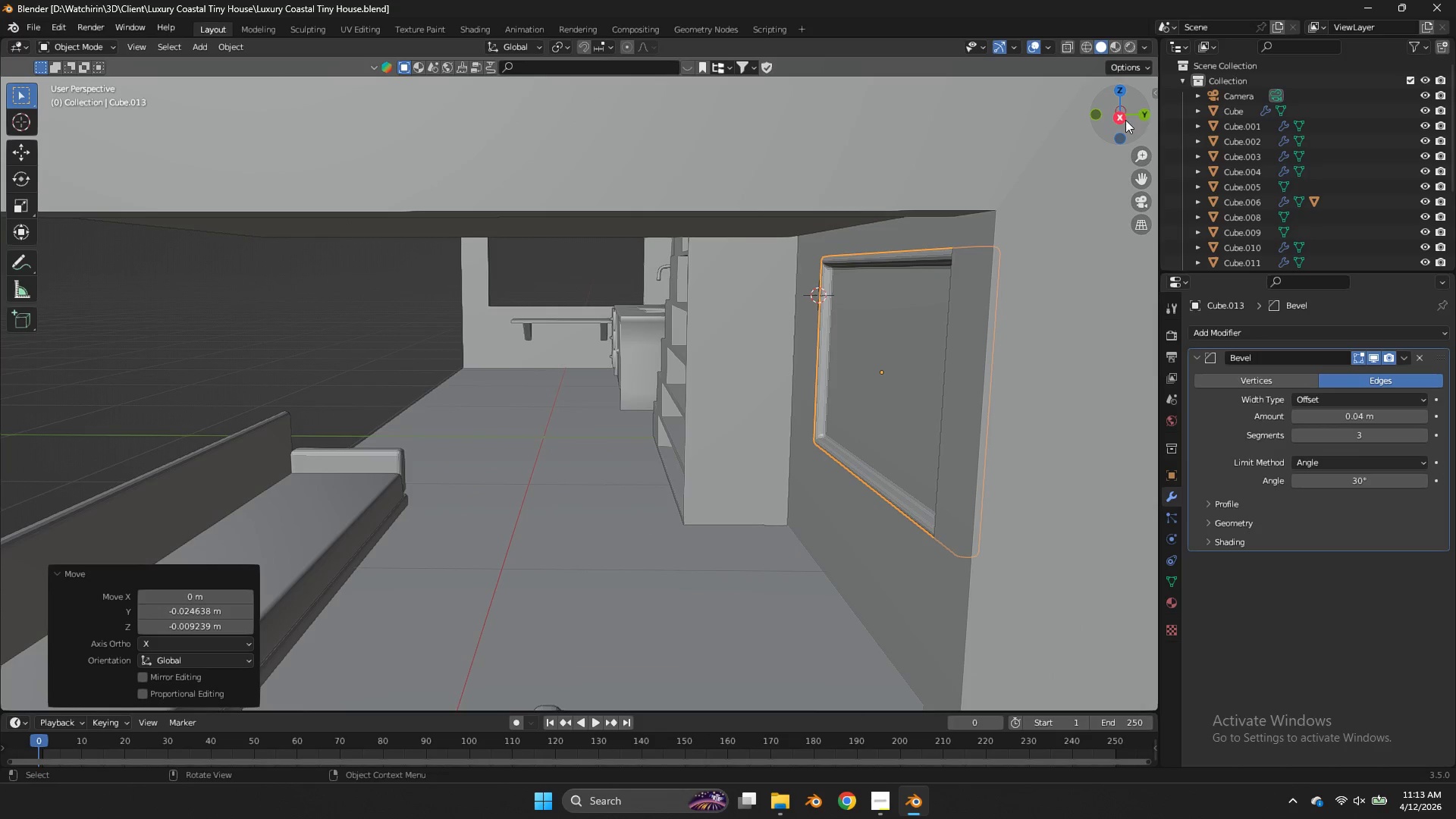 
left_click([1125, 120])
 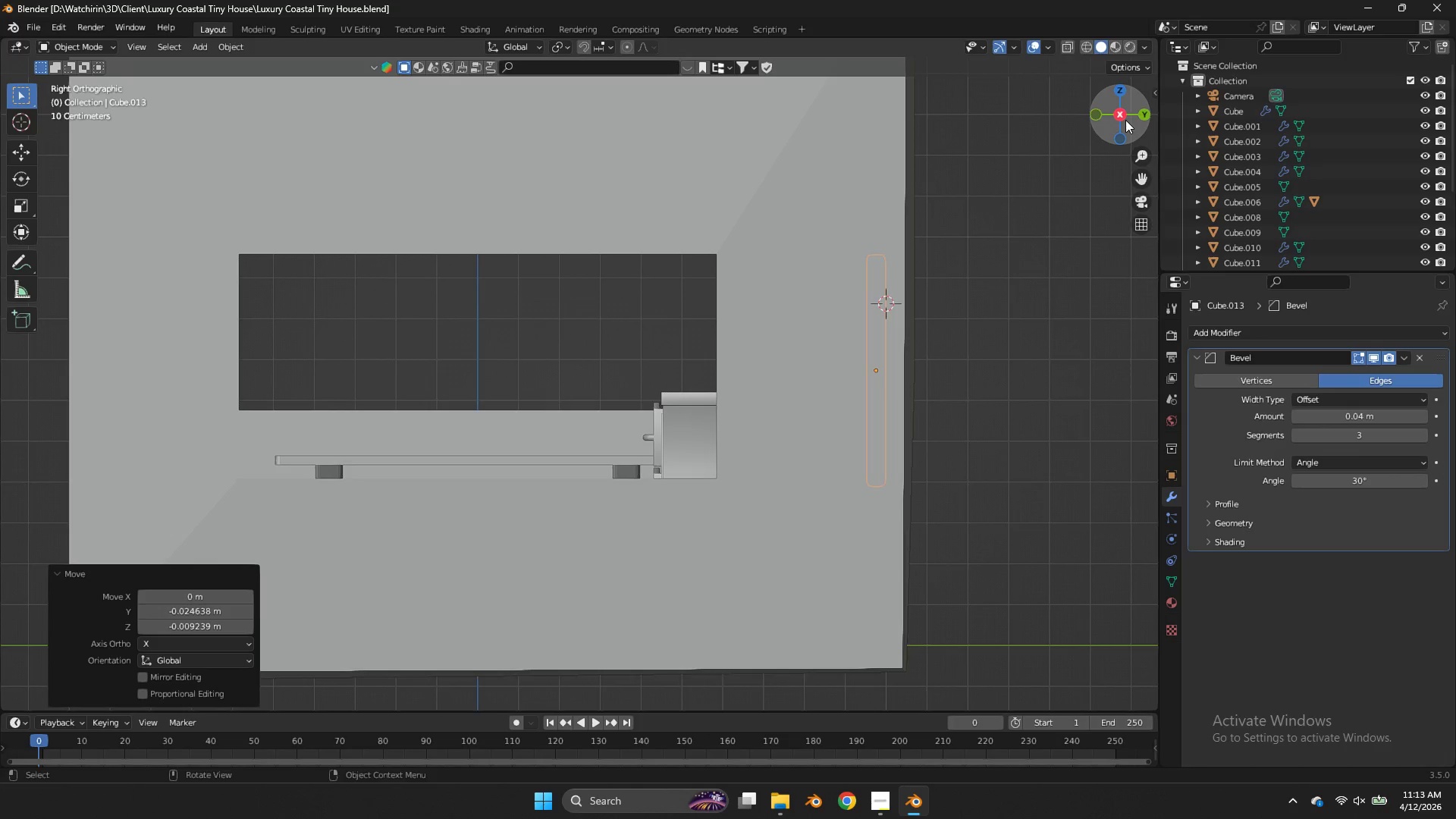 
left_click_drag(start_coordinate=[1125, 120], to_coordinate=[292, 121])
 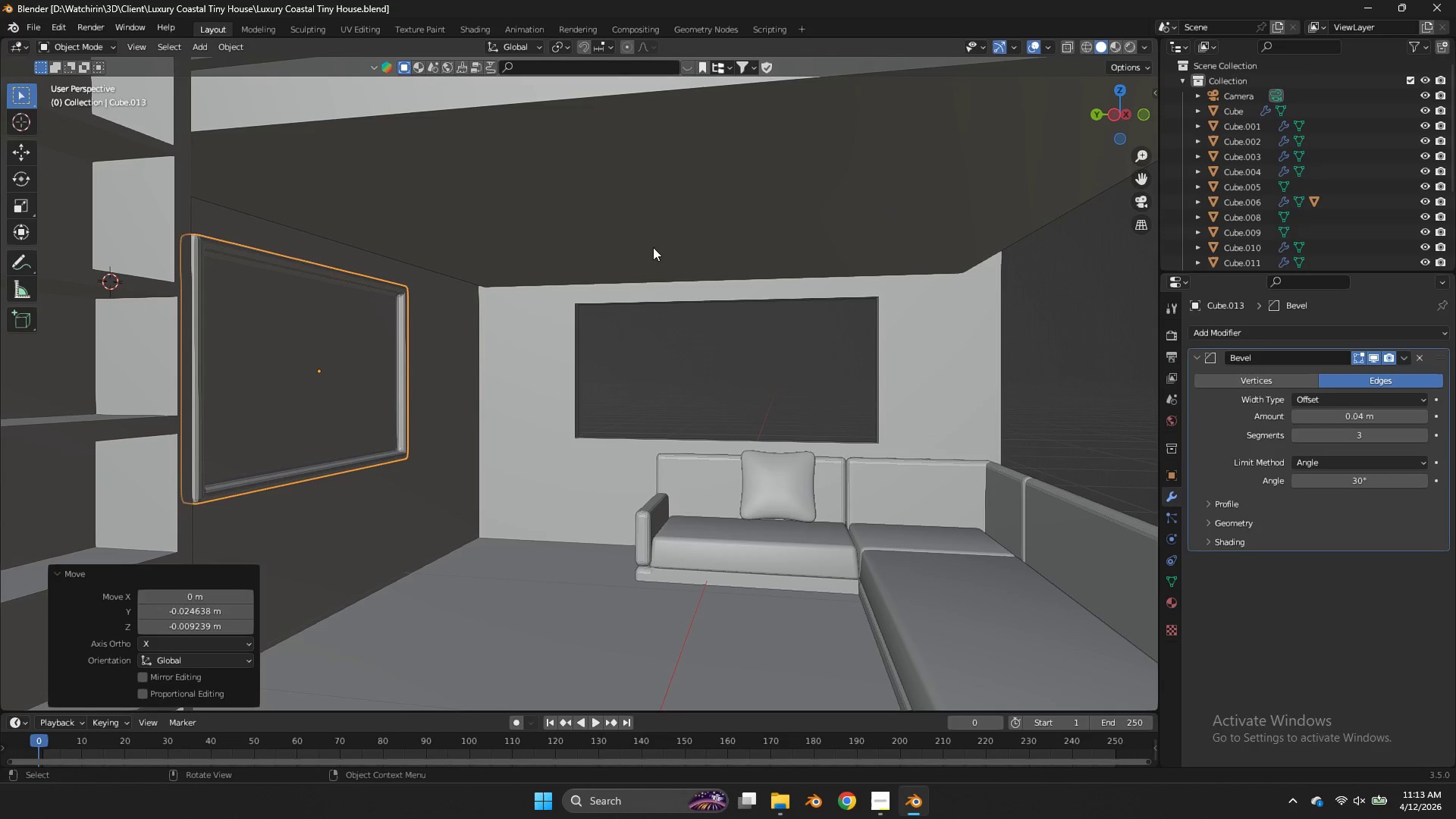 
key(Shift+ShiftLeft)
 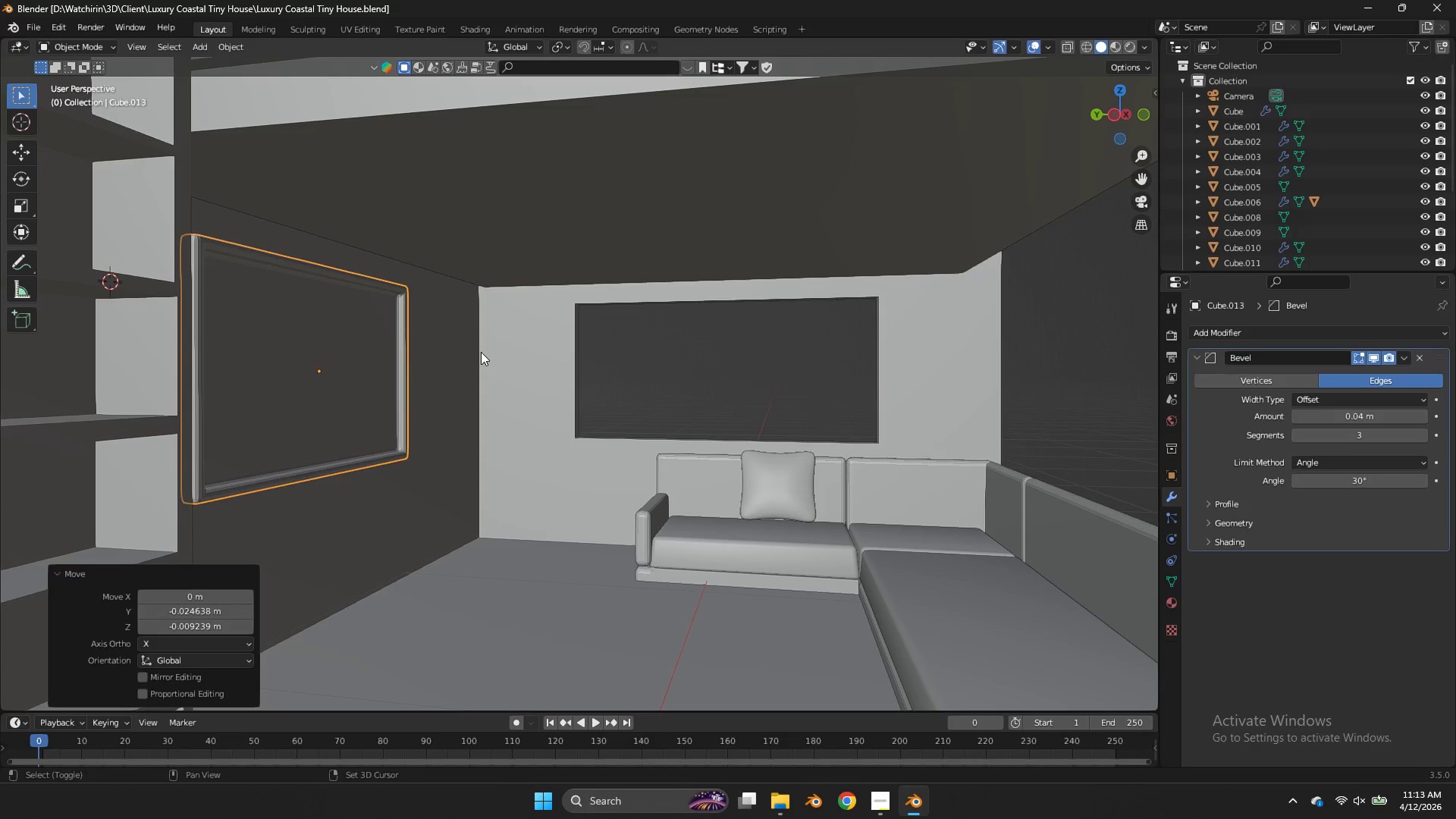 
left_click([481, 352])
 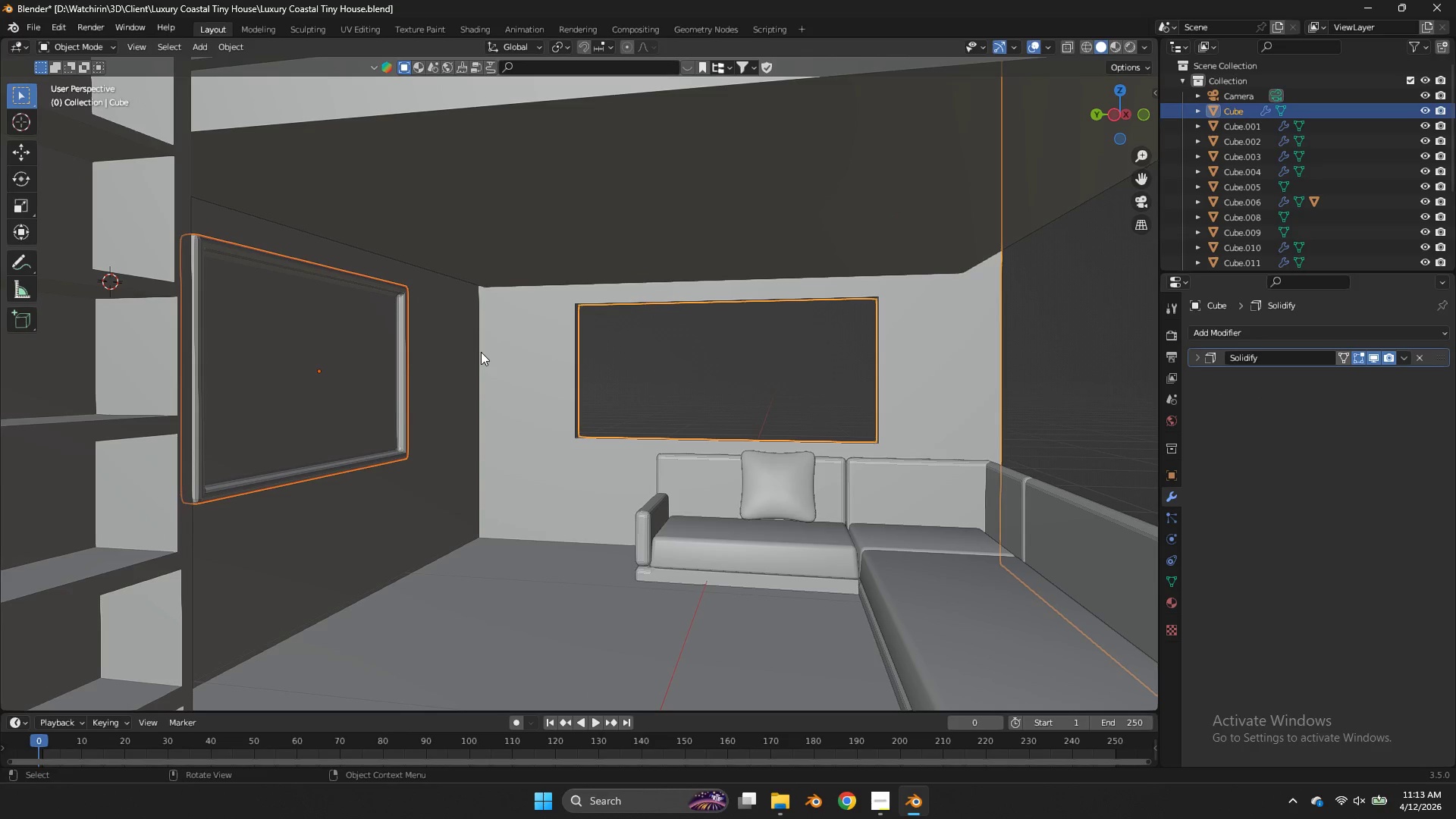 
key(NumpadDivide)
 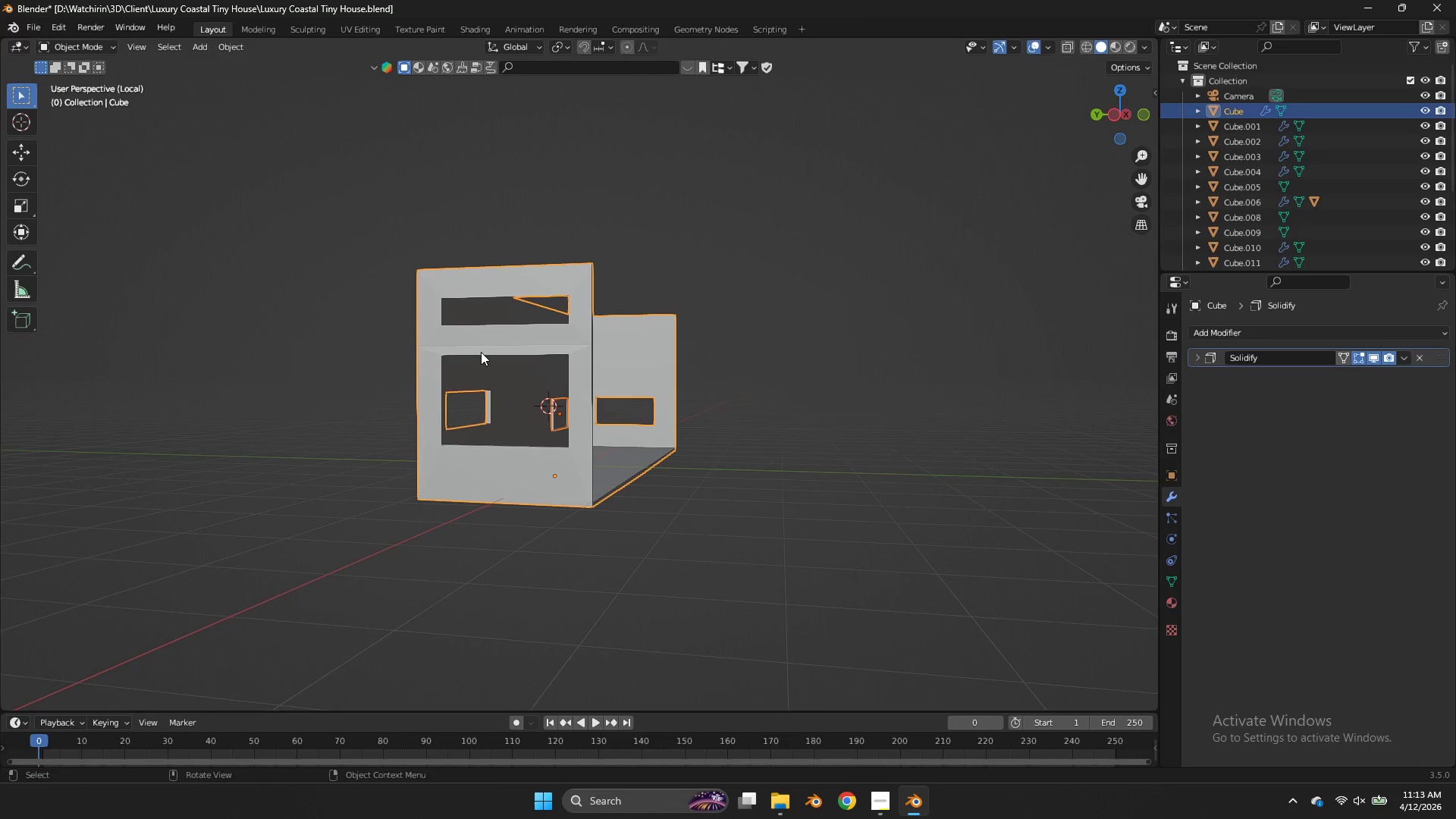 
scroll: coordinate [1100, 111], scroll_direction: none, amount: 0.0
 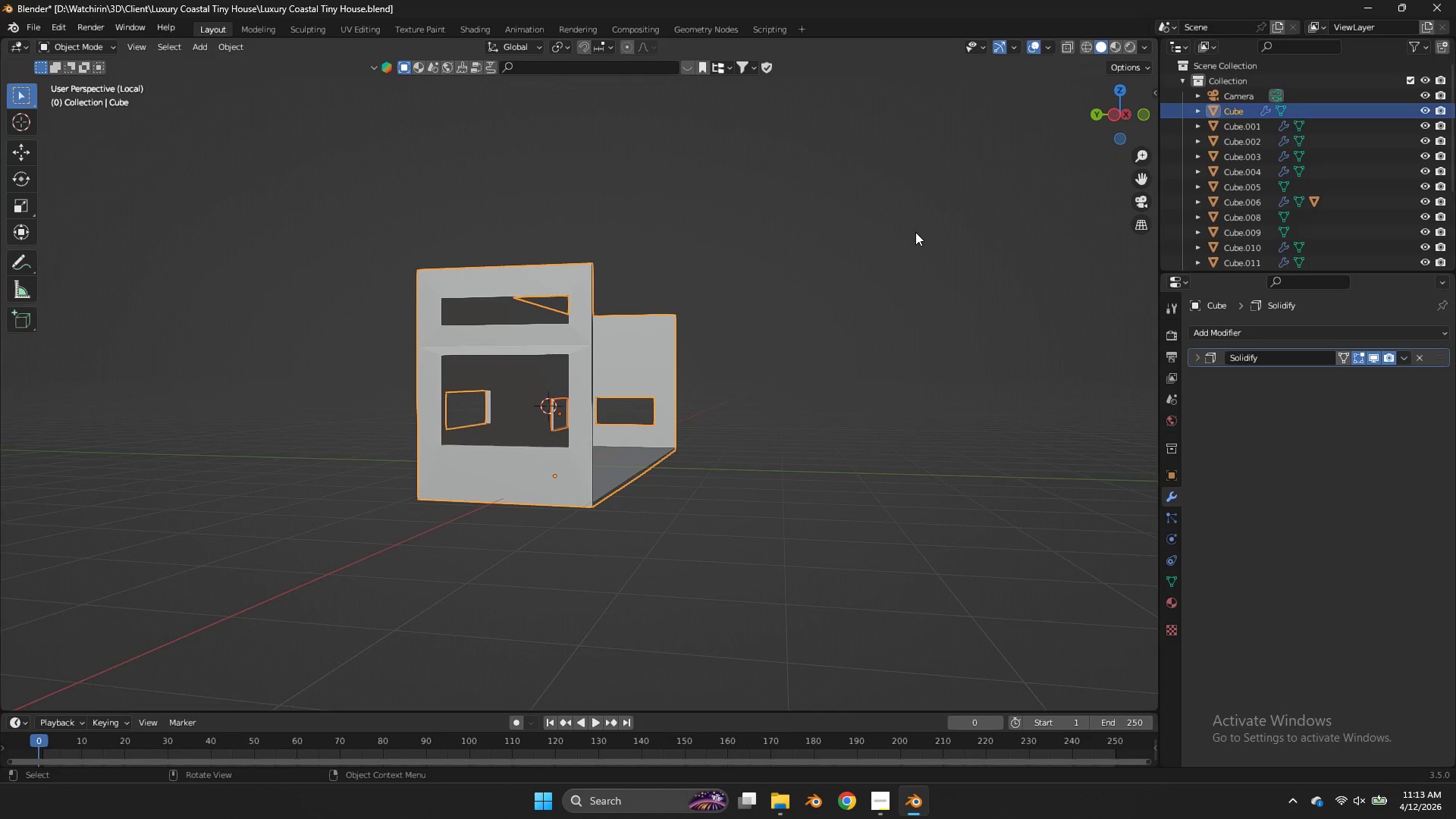 
scroll: coordinate [914, 232], scroll_direction: up, amount: 5.0
 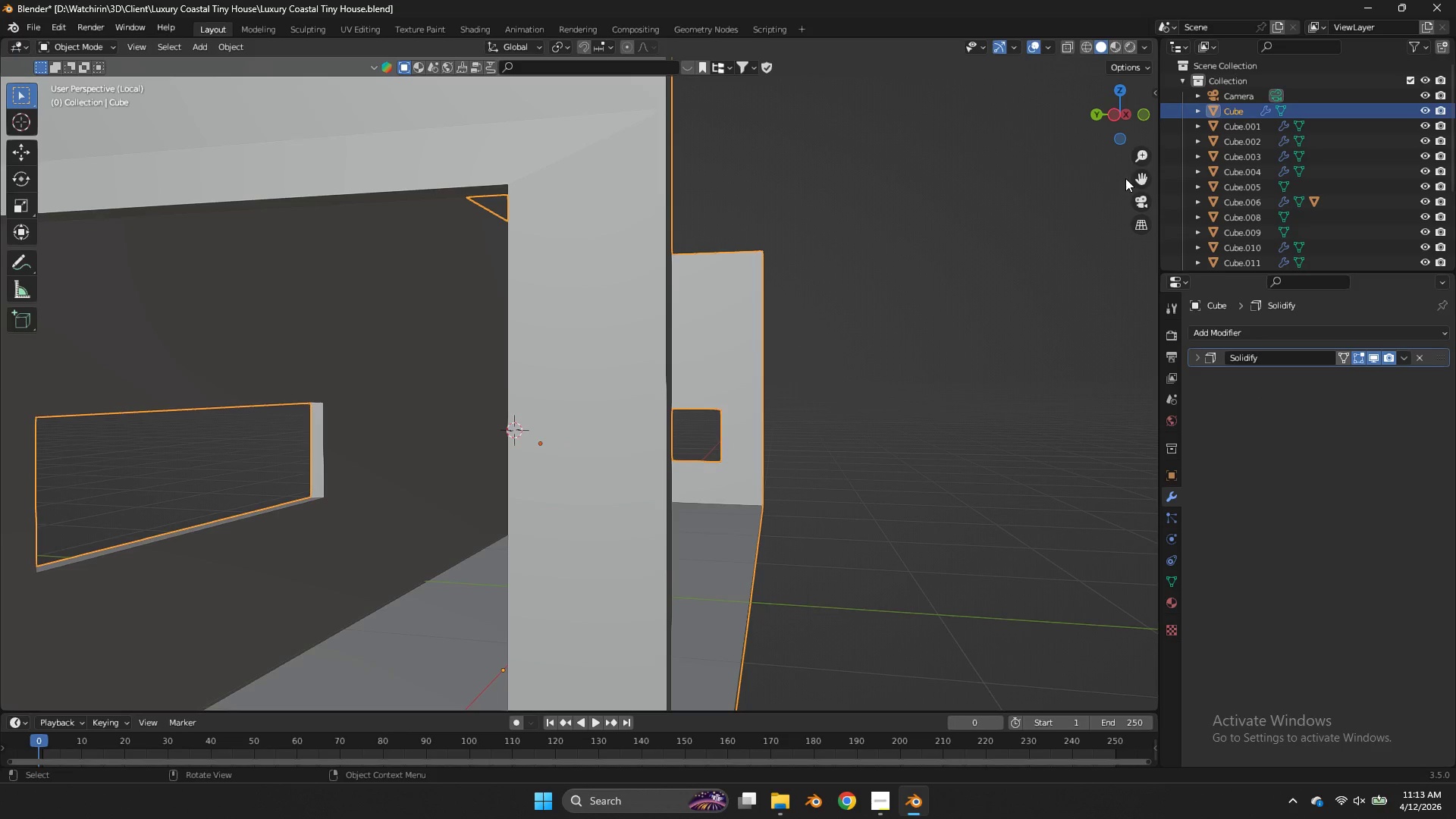 
left_click_drag(start_coordinate=[1134, 175], to_coordinate=[1084, 623])
 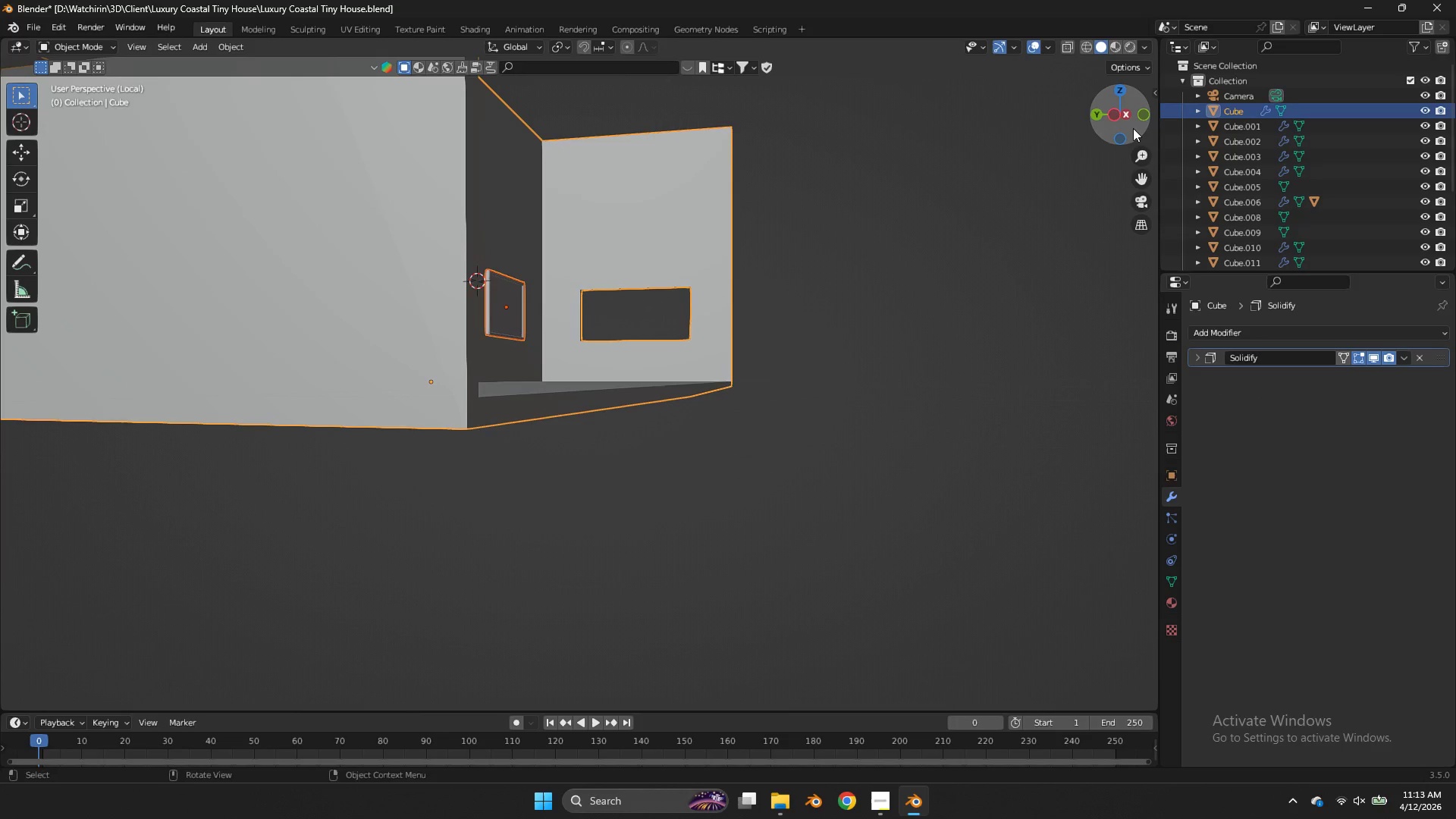 
left_click_drag(start_coordinate=[1133, 128], to_coordinate=[950, 137])
 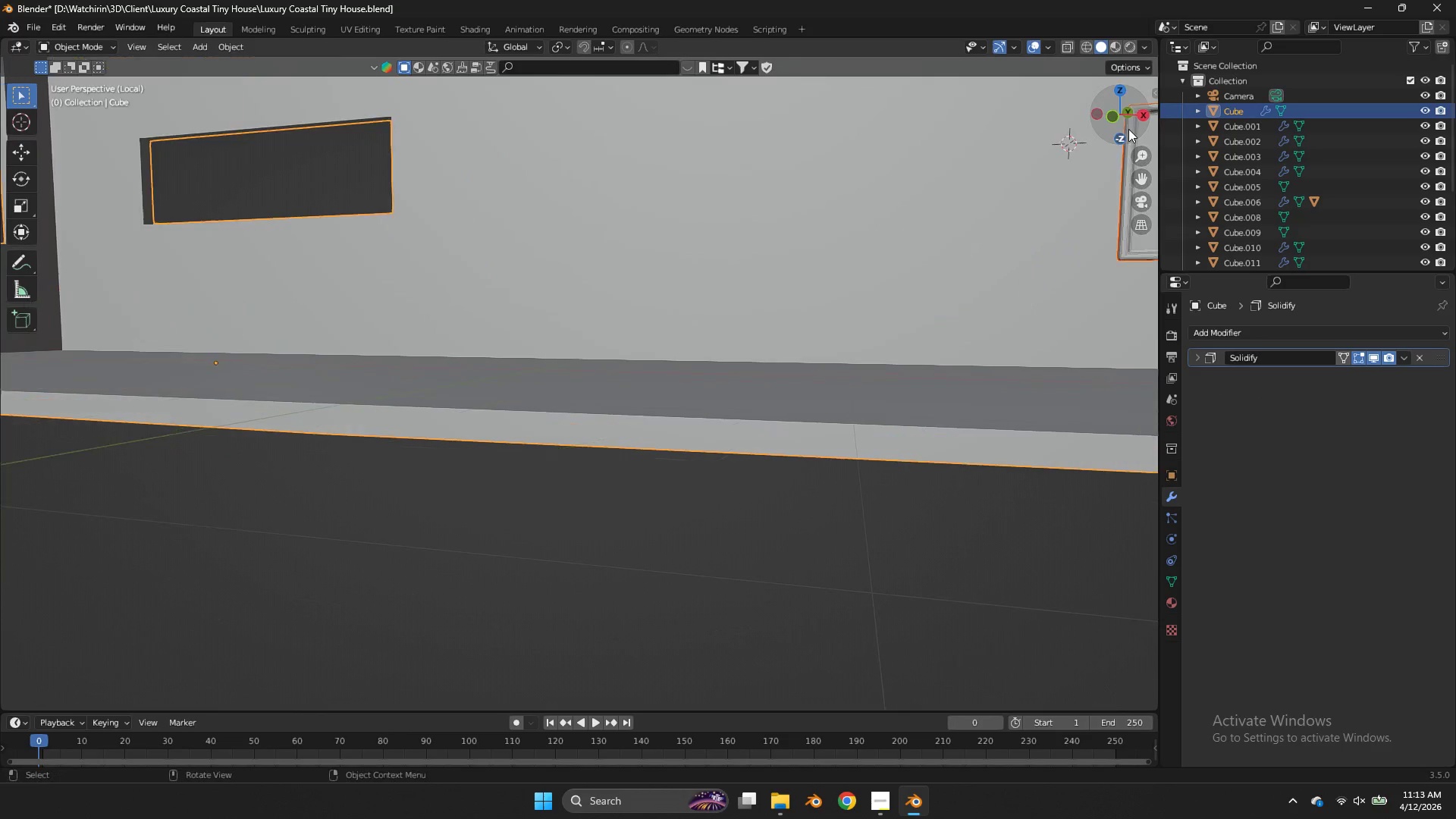 
scroll: coordinate [1128, 129], scroll_direction: up, amount: 4.0
 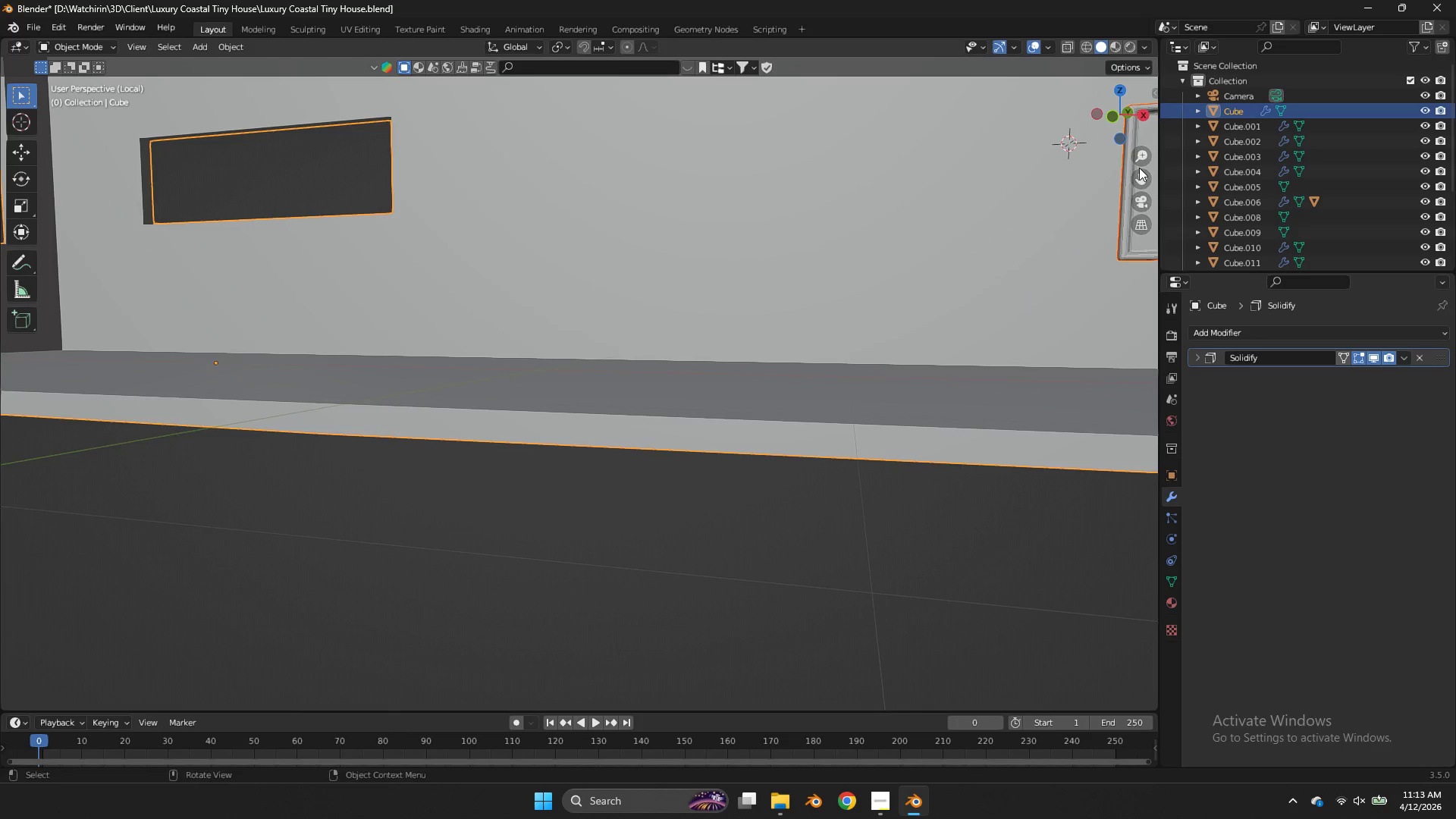 
left_click_drag(start_coordinate=[1140, 168], to_coordinate=[229, 431])
 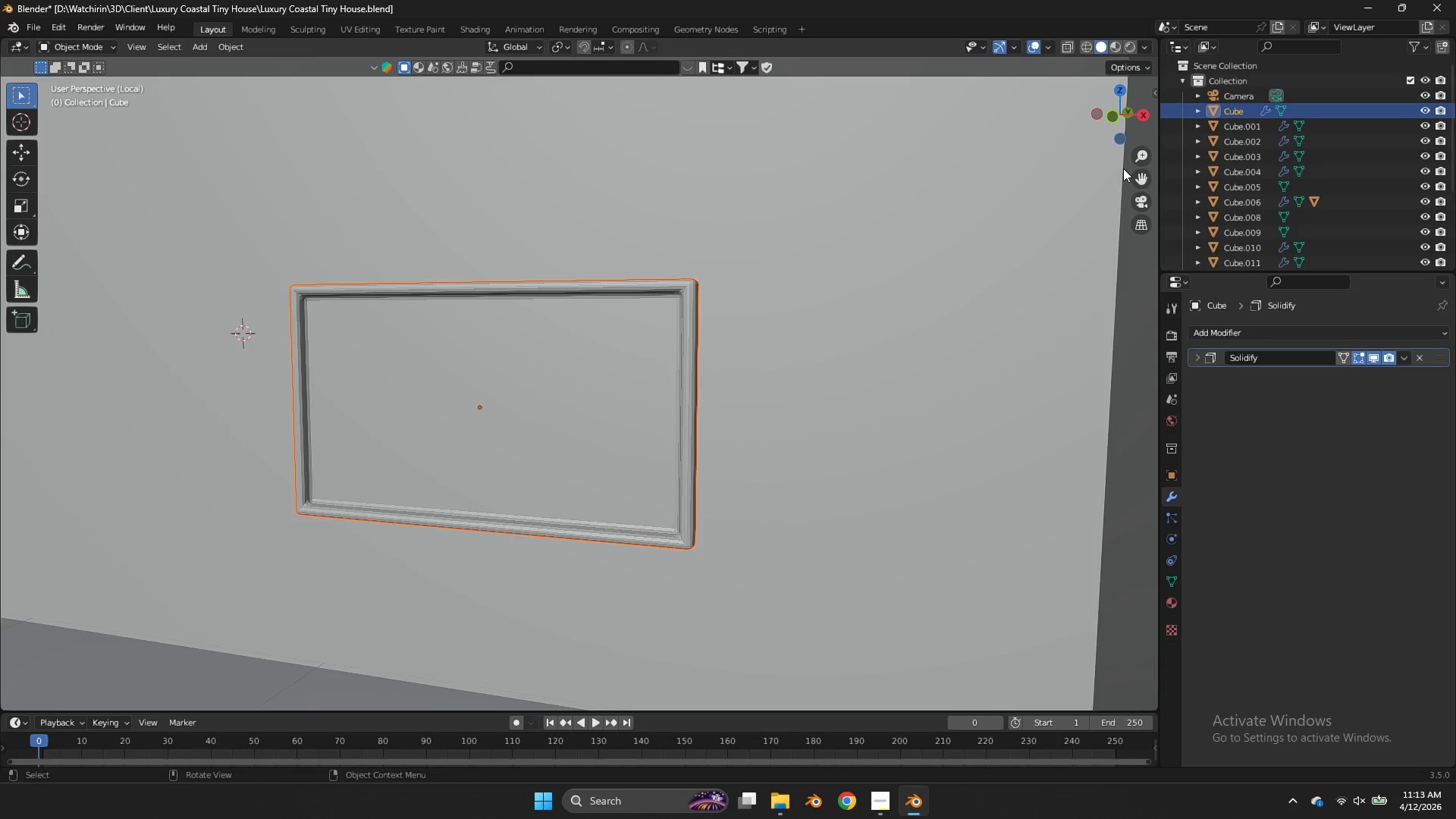 
key(Tab)
 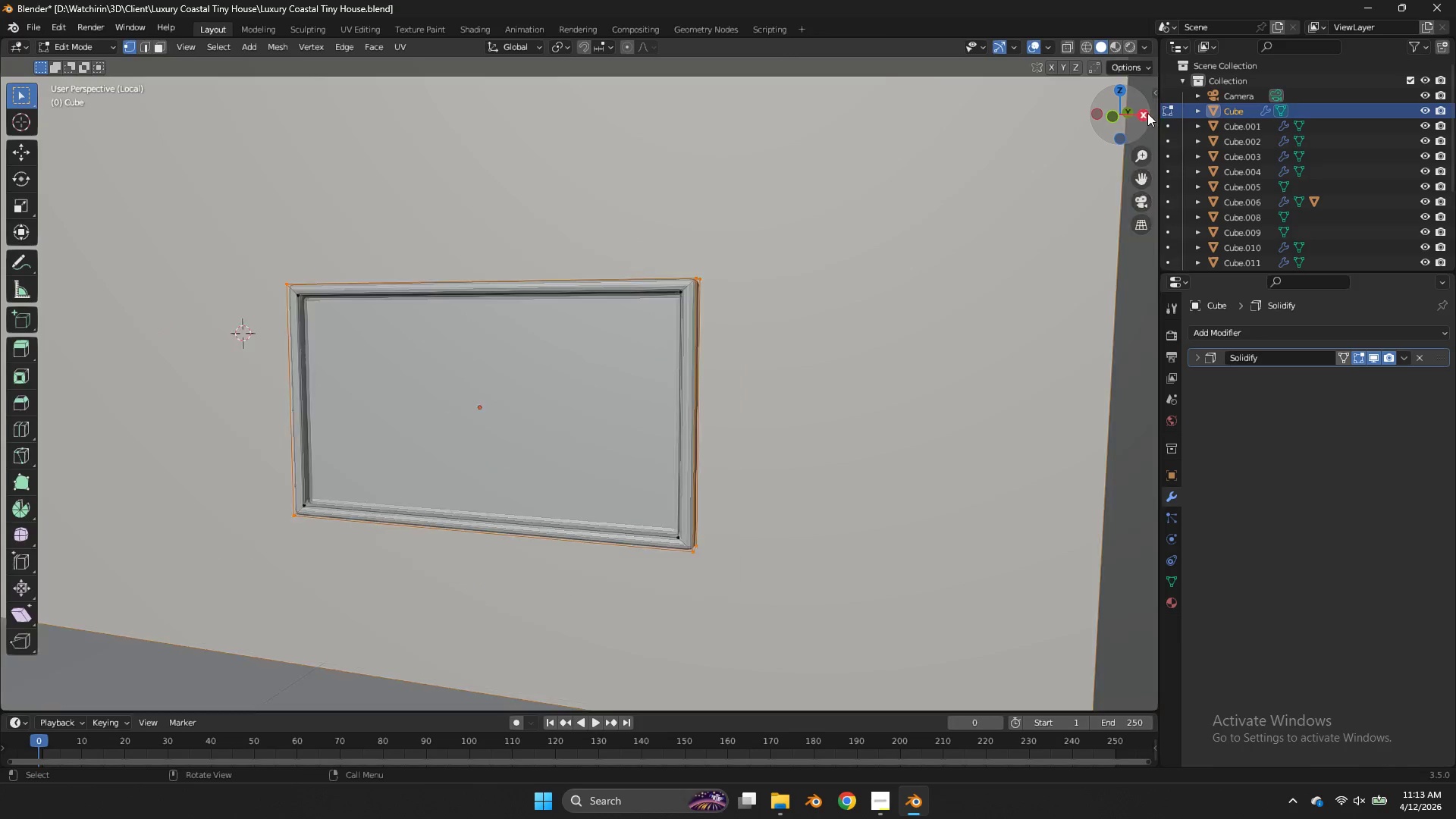 
scroll: coordinate [1123, 168], scroll_direction: up, amount: 5.0
 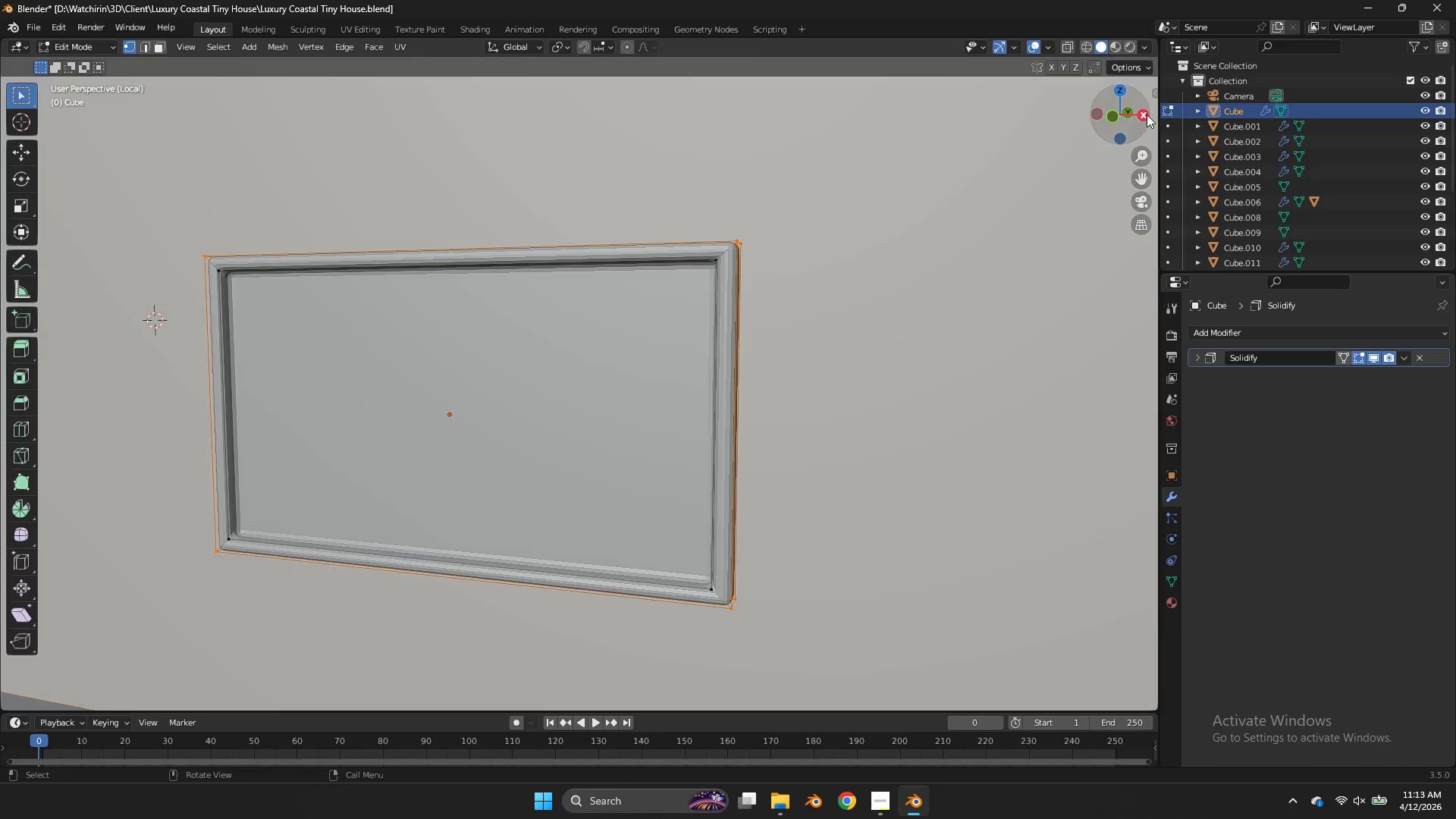 
key(Tab)
 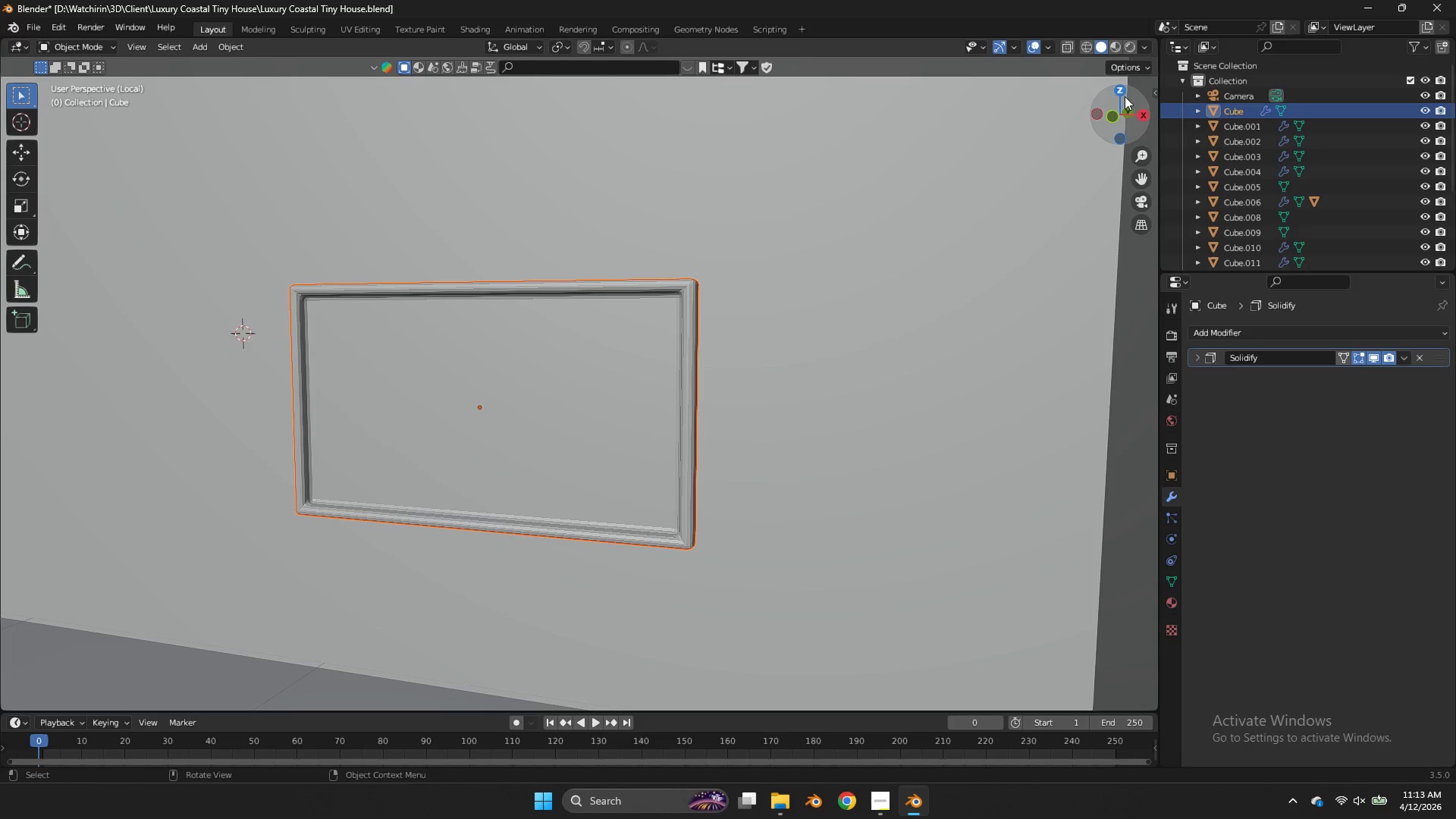 
scroll: coordinate [1147, 113], scroll_direction: down, amount: 2.0
 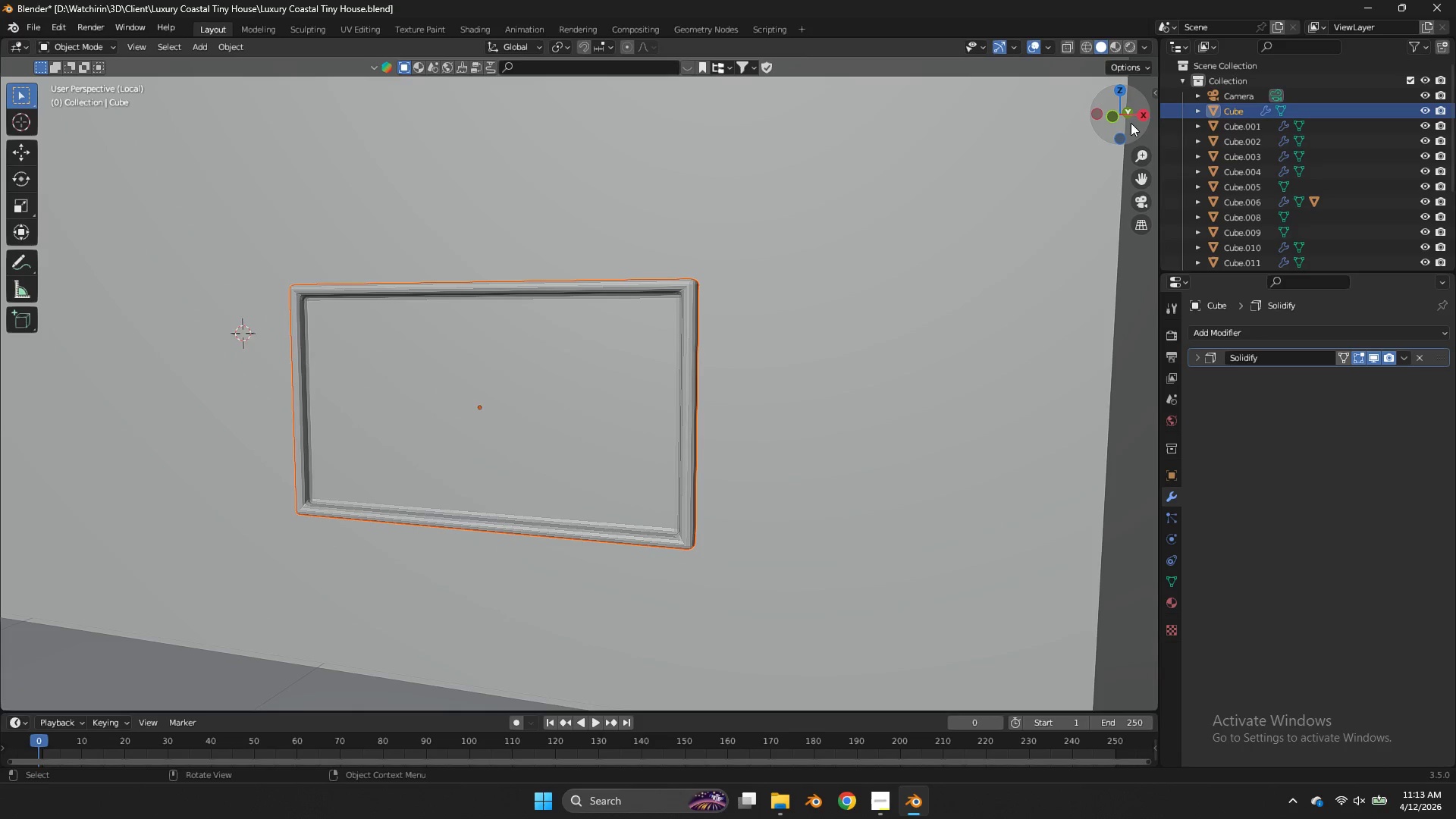 
left_click_drag(start_coordinate=[1131, 97], to_coordinate=[108, 77])
 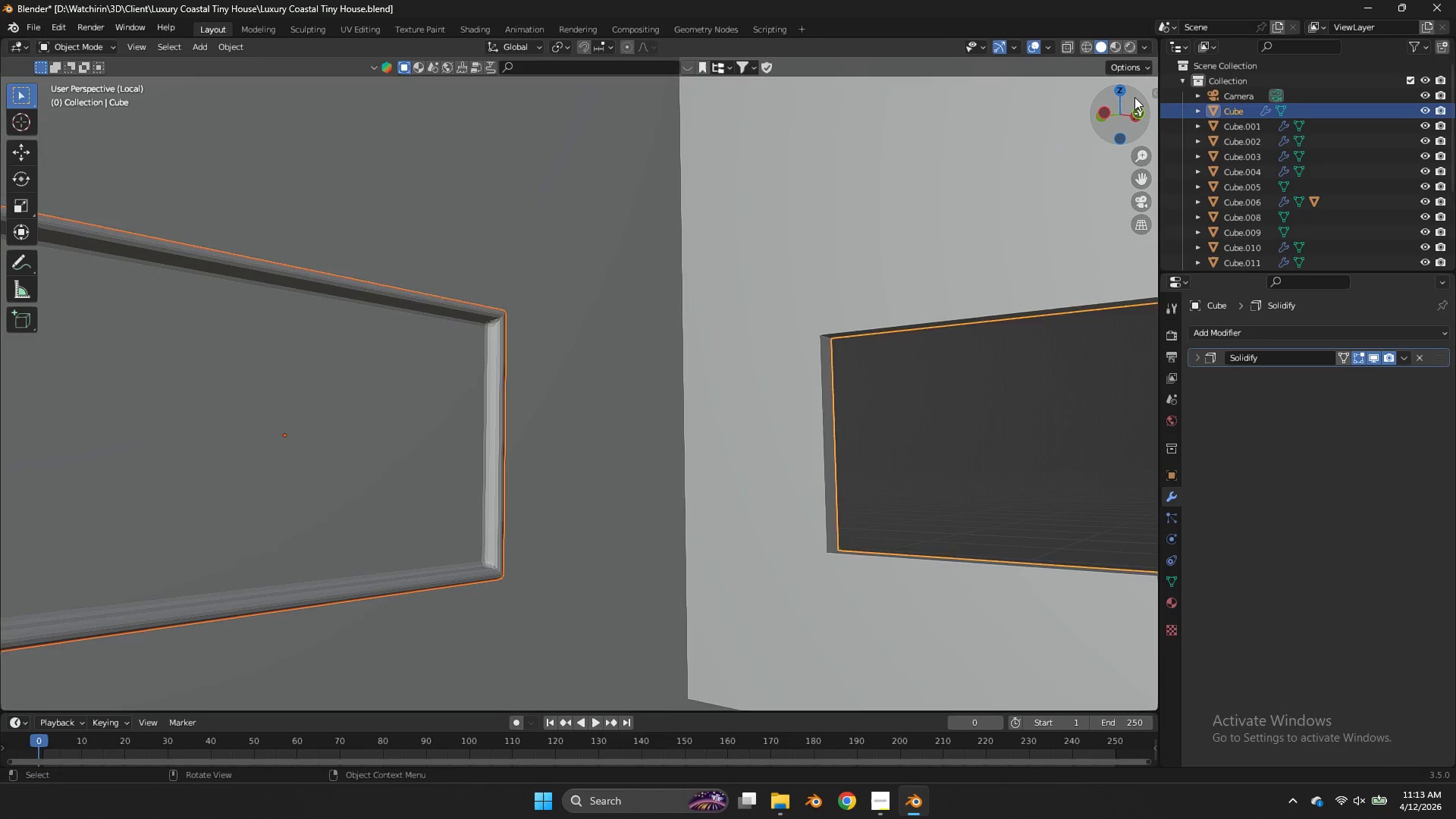 
key(Tab)
 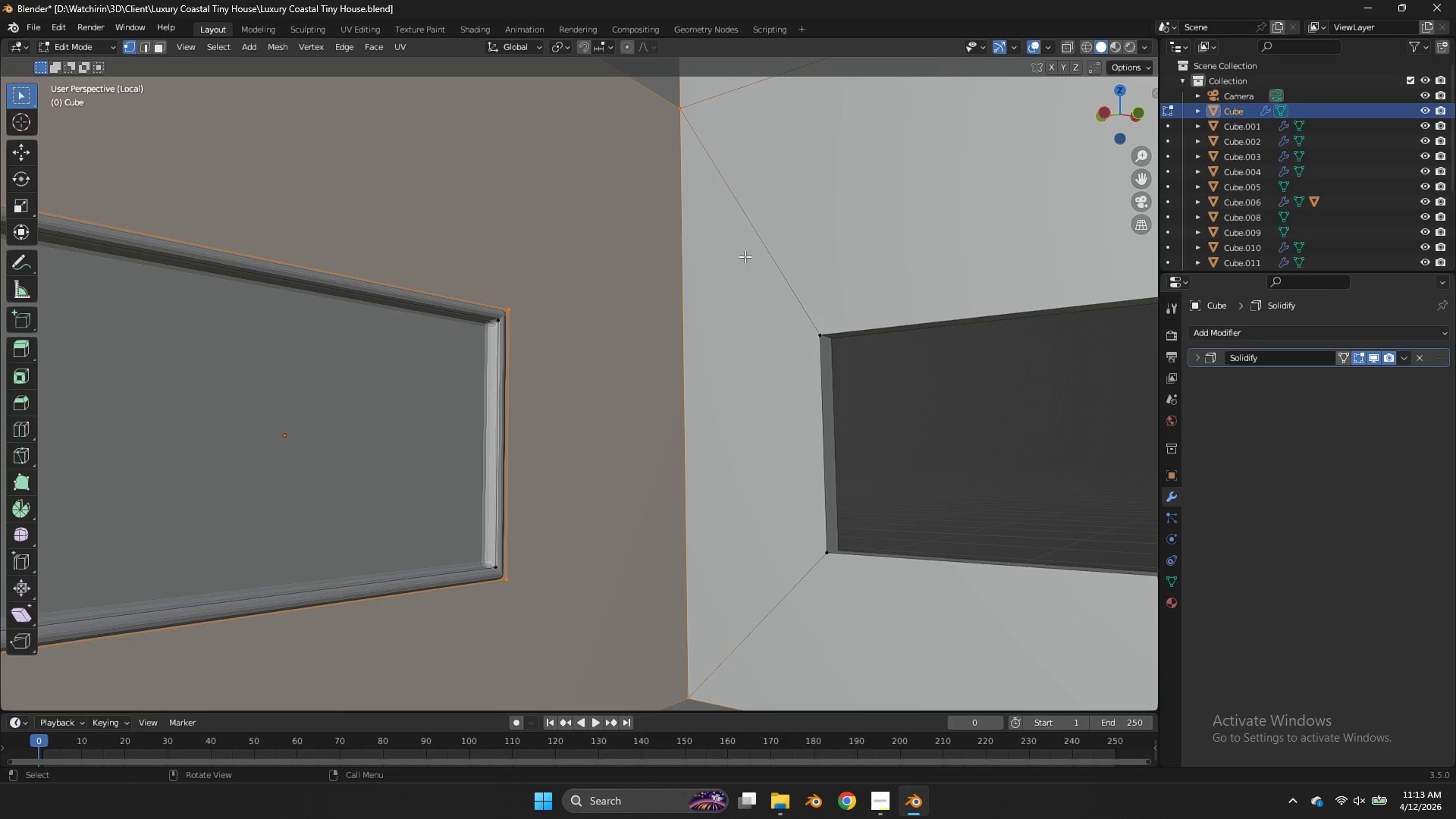 
key(Tab)
 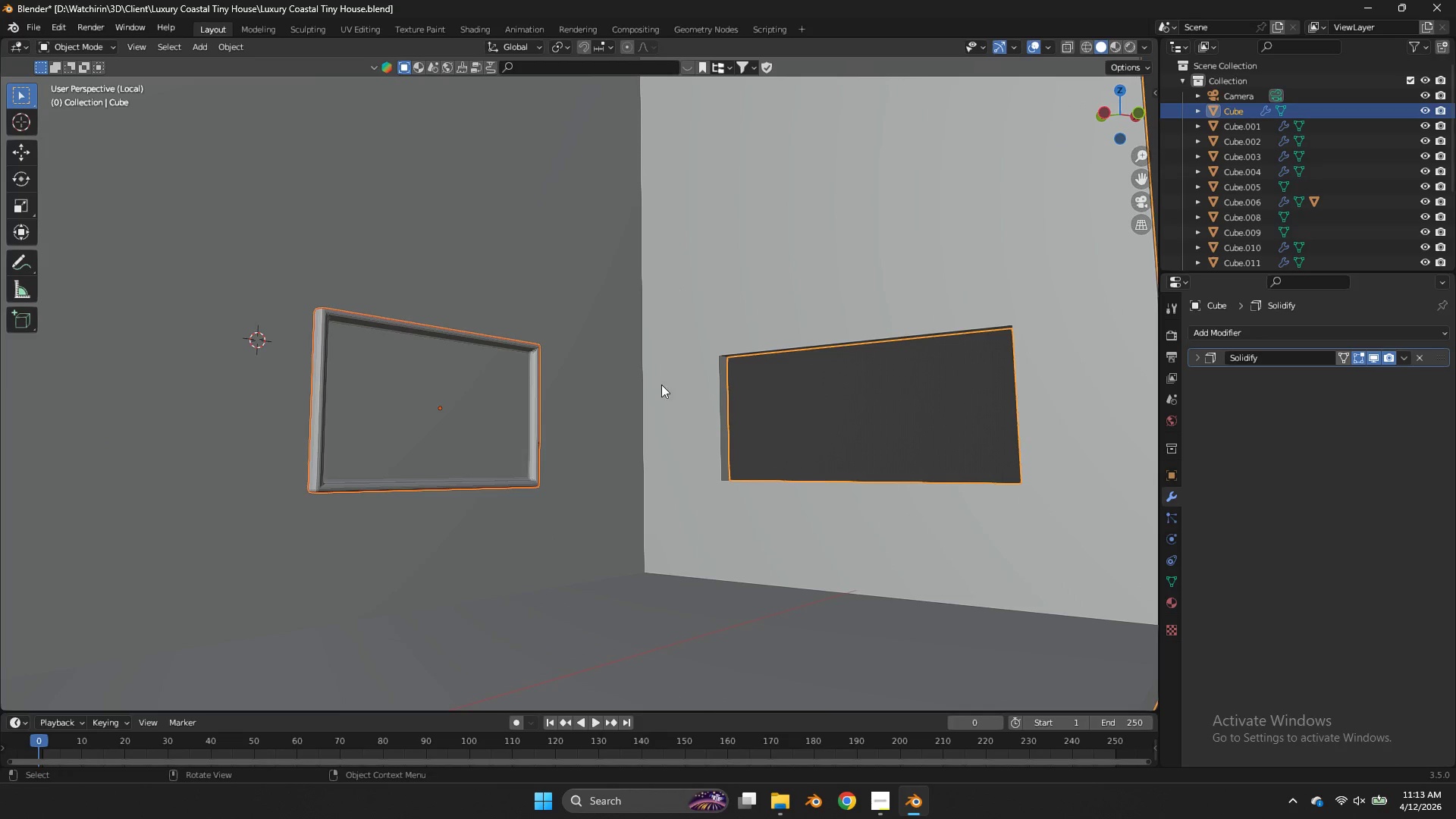 
scroll: coordinate [738, 264], scroll_direction: down, amount: 4.0
 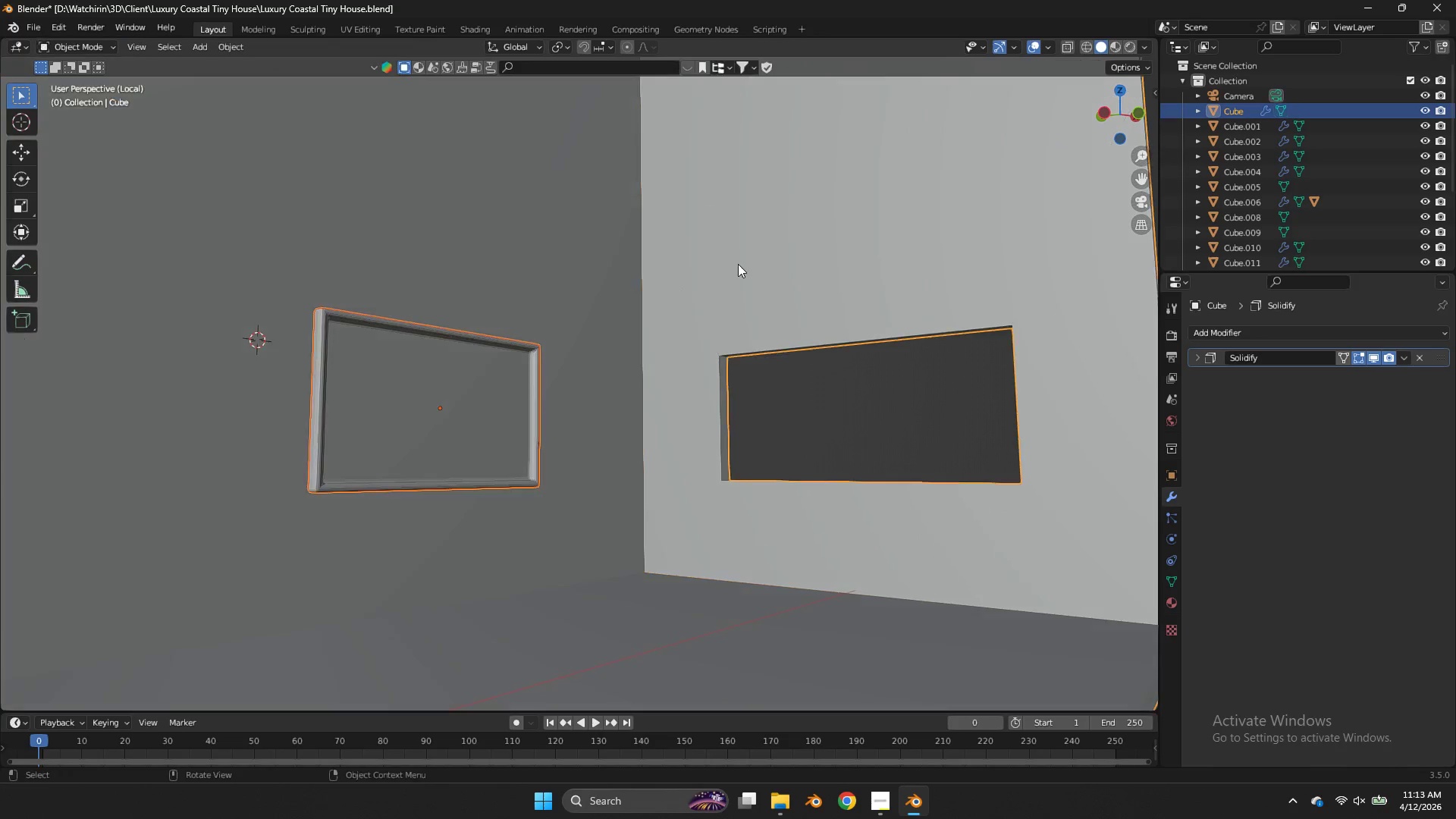 
left_click([458, 386])
 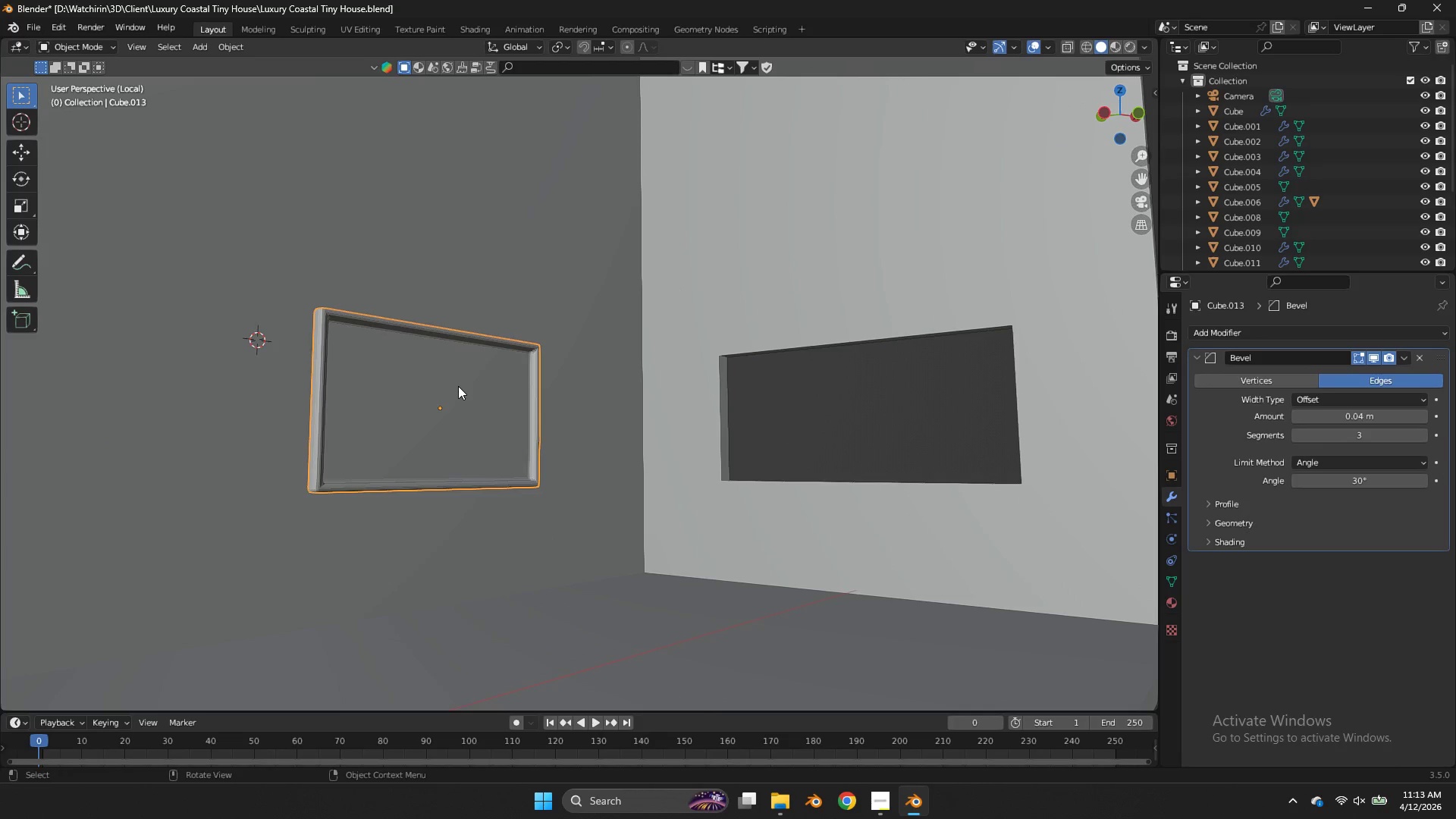 
right_click([458, 386])
 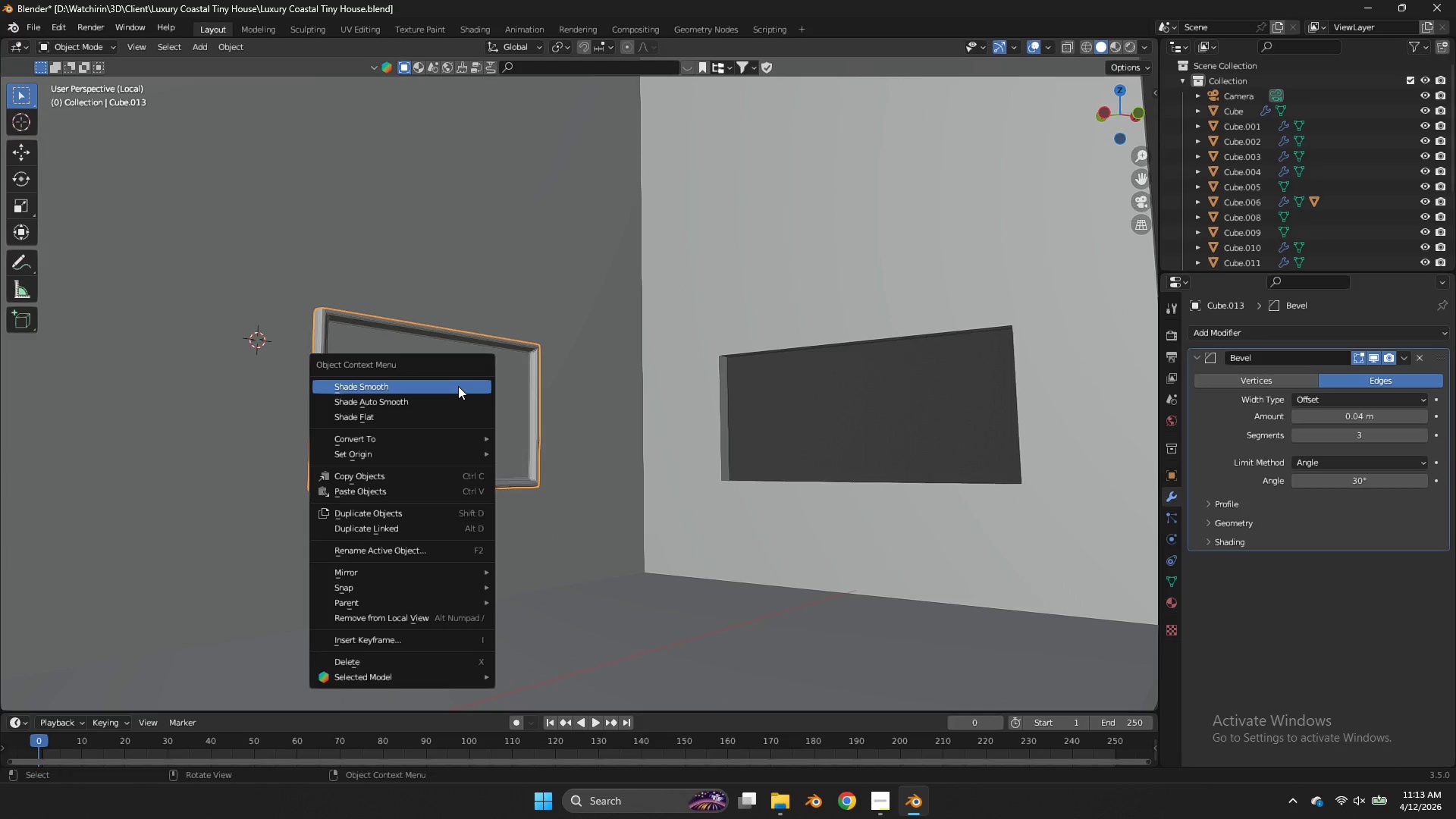 
left_click([458, 386])
 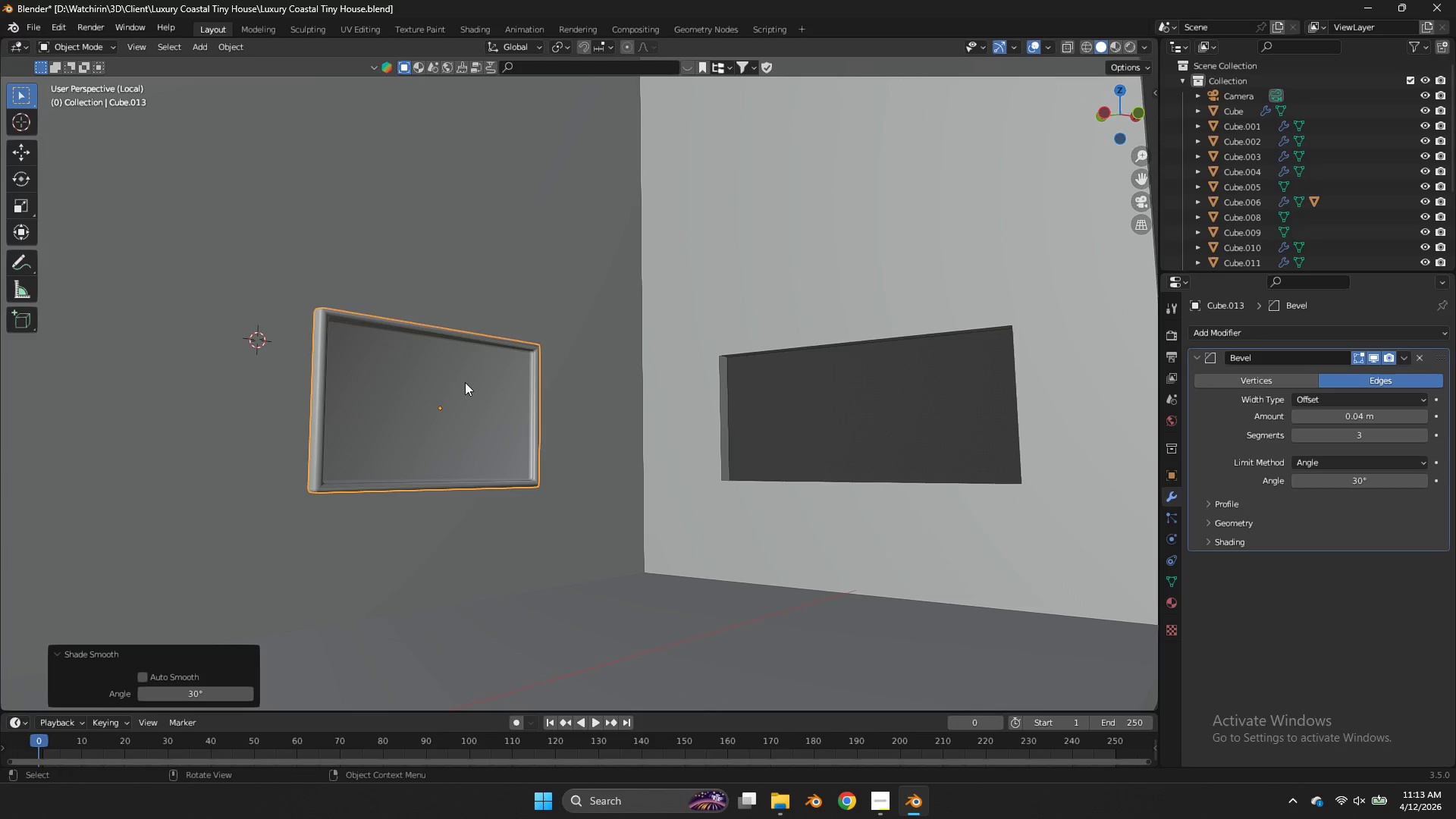 
key(Tab)
 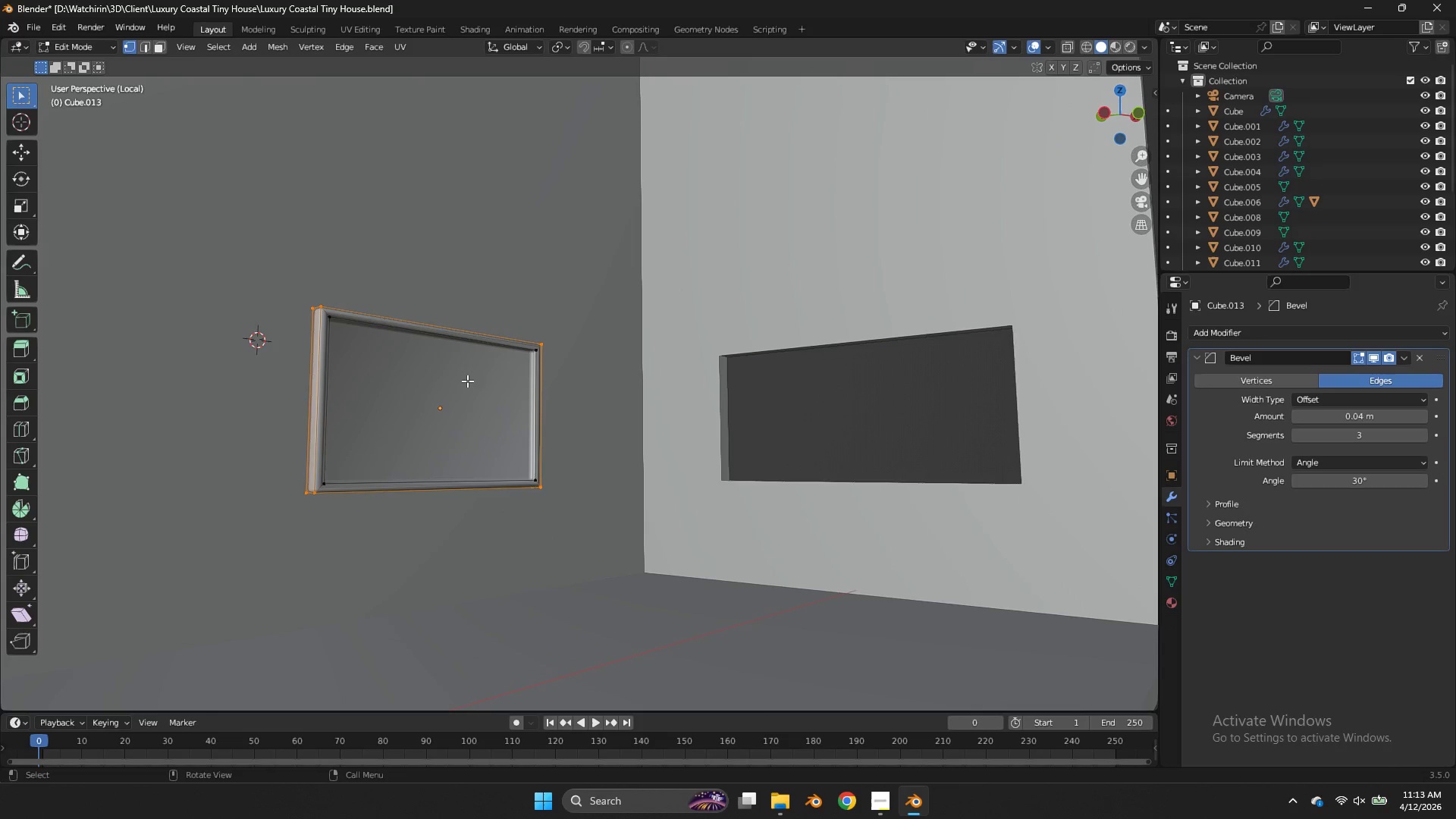 
key(NumpadDivide)
 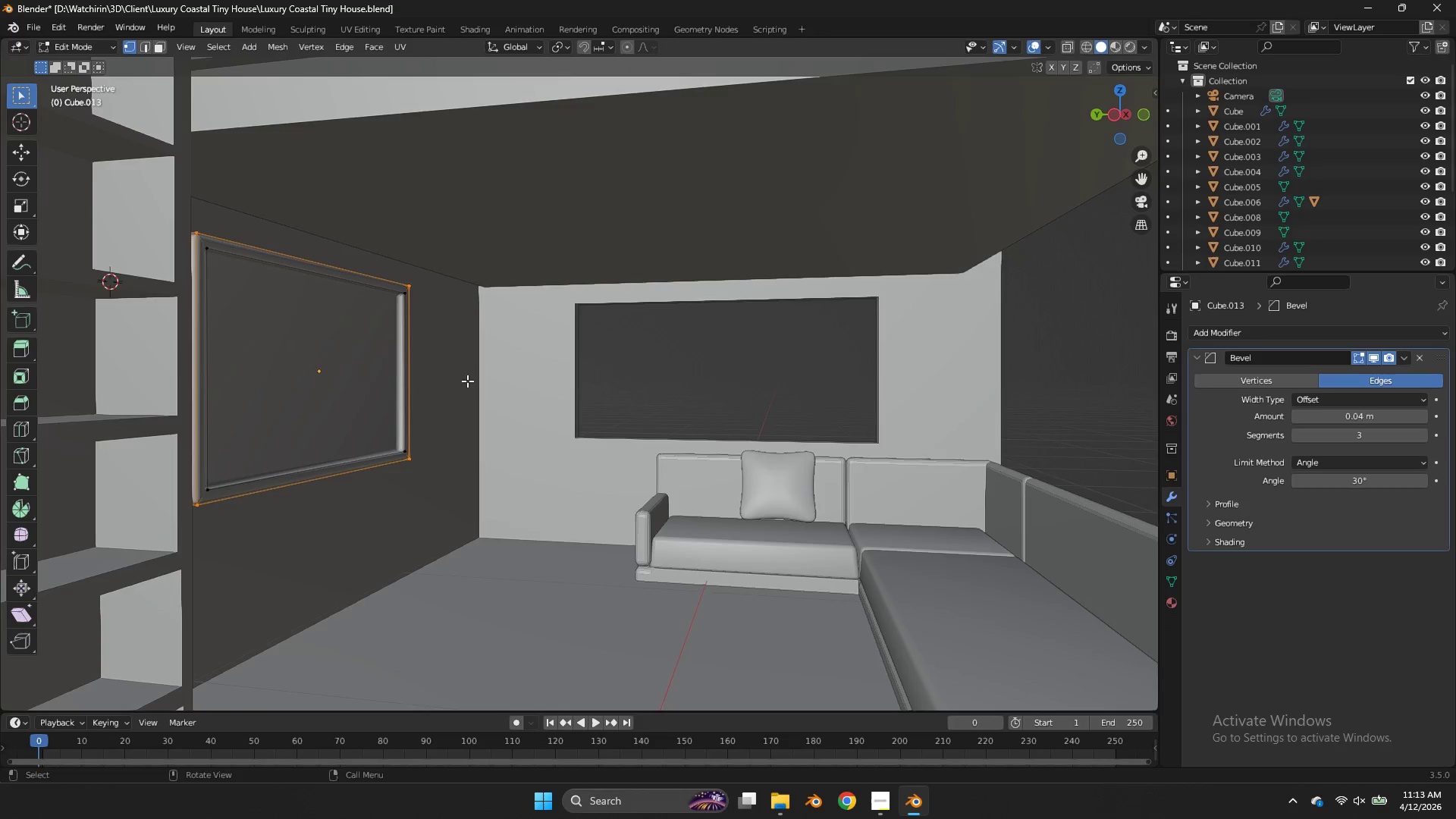 
key(Tab)
 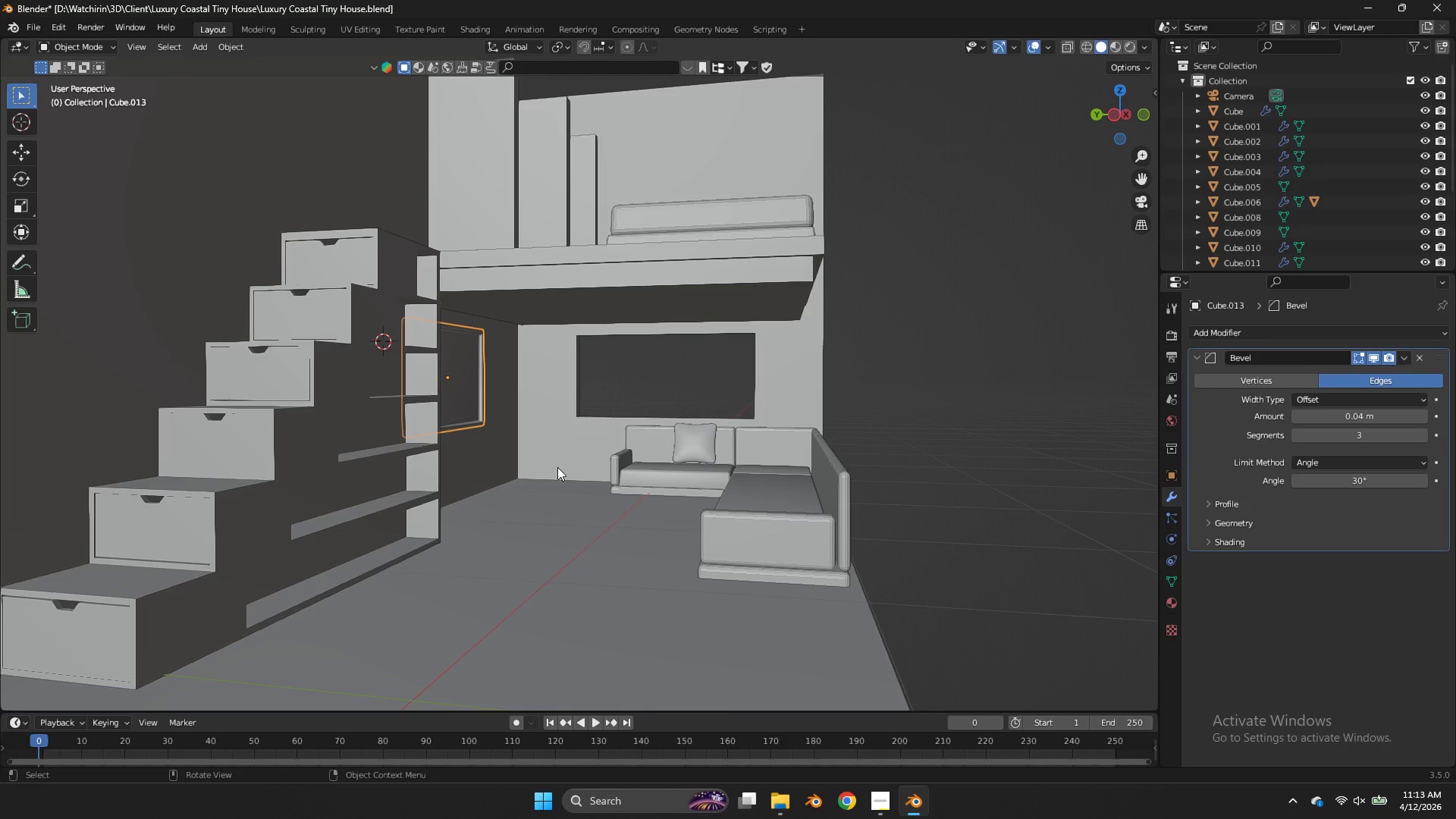 
scroll: coordinate [472, 398], scroll_direction: down, amount: 4.0
 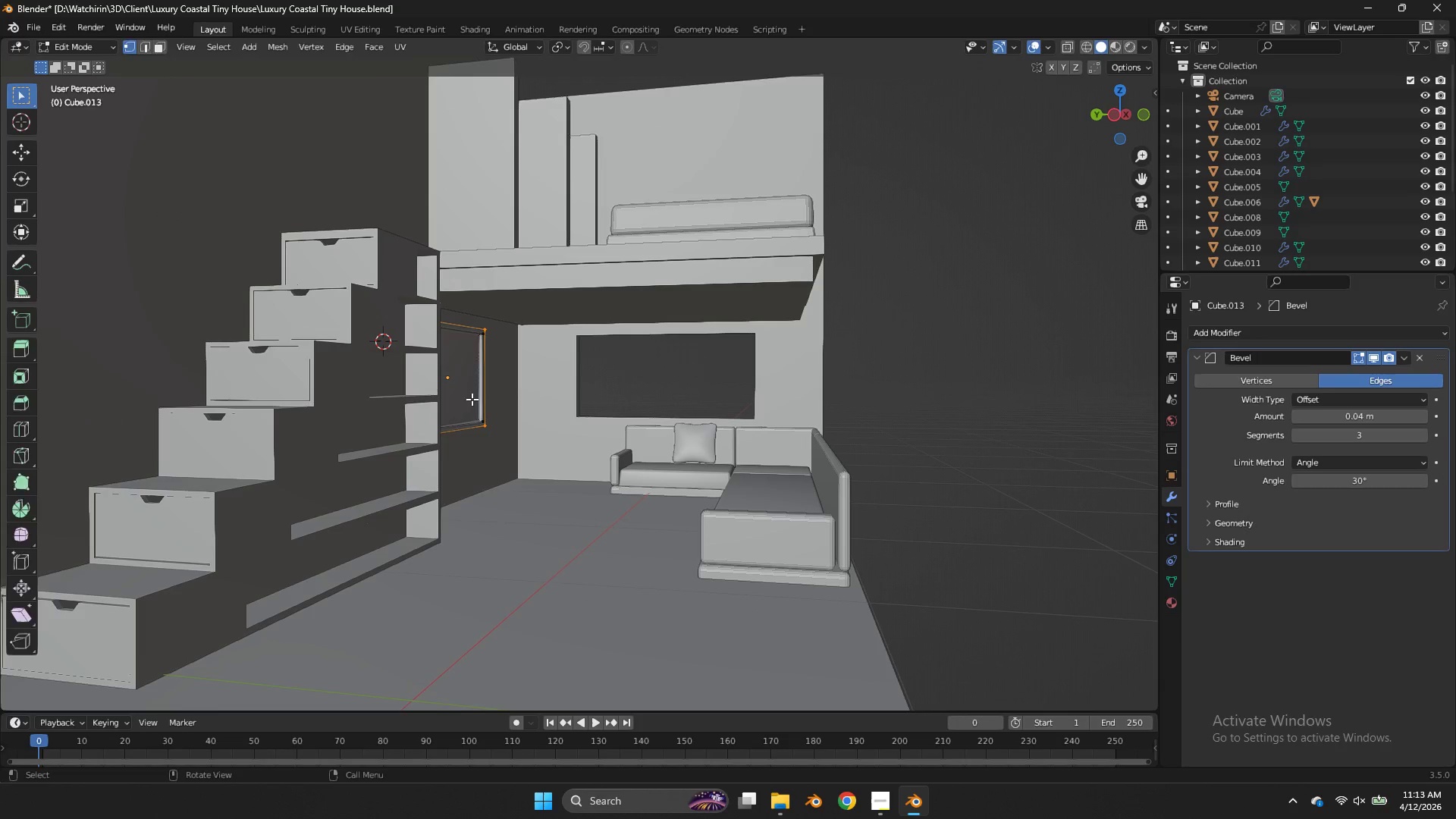 
left_click([552, 469])
 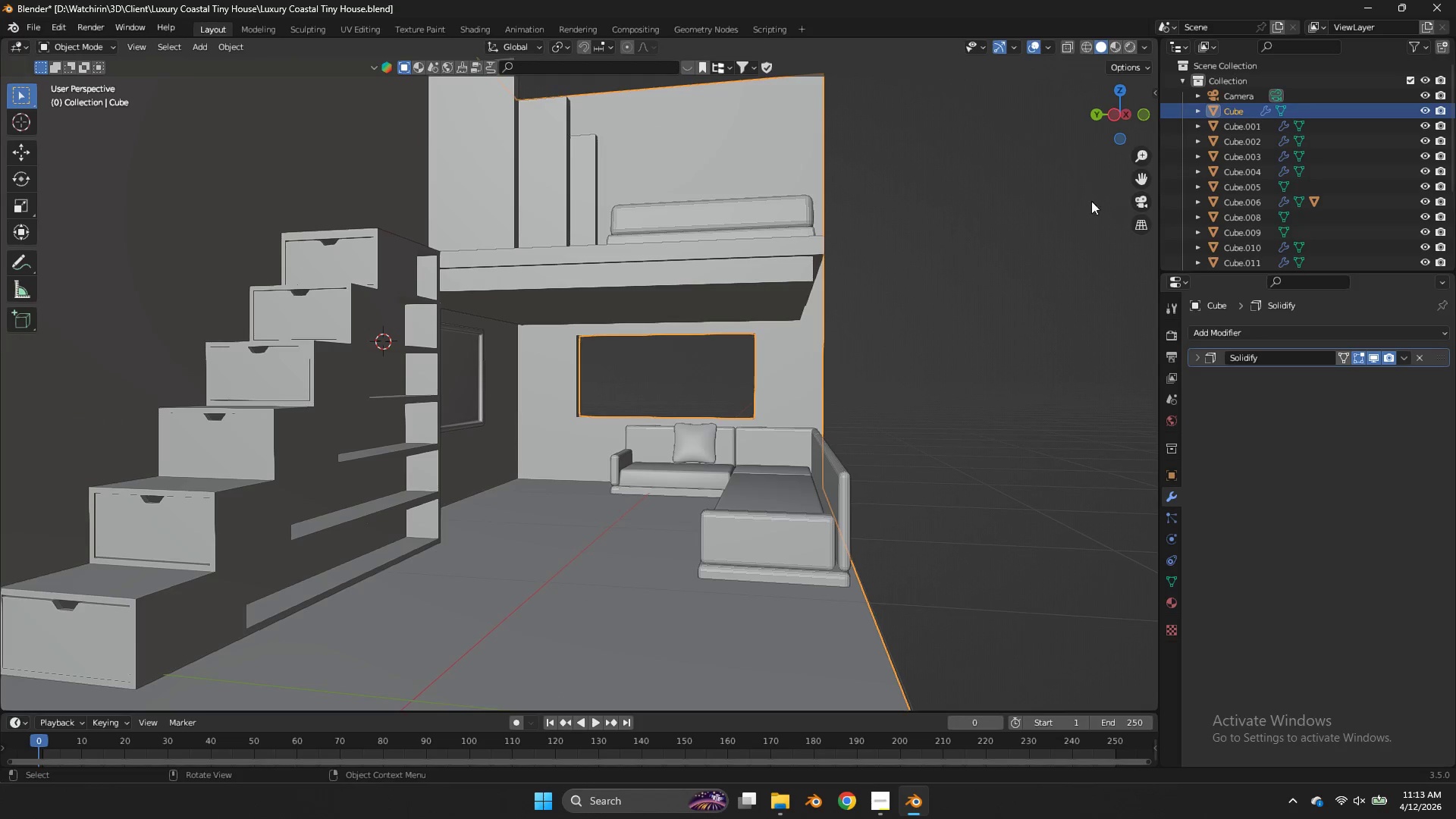 
left_click_drag(start_coordinate=[1104, 121], to_coordinate=[962, 148])
 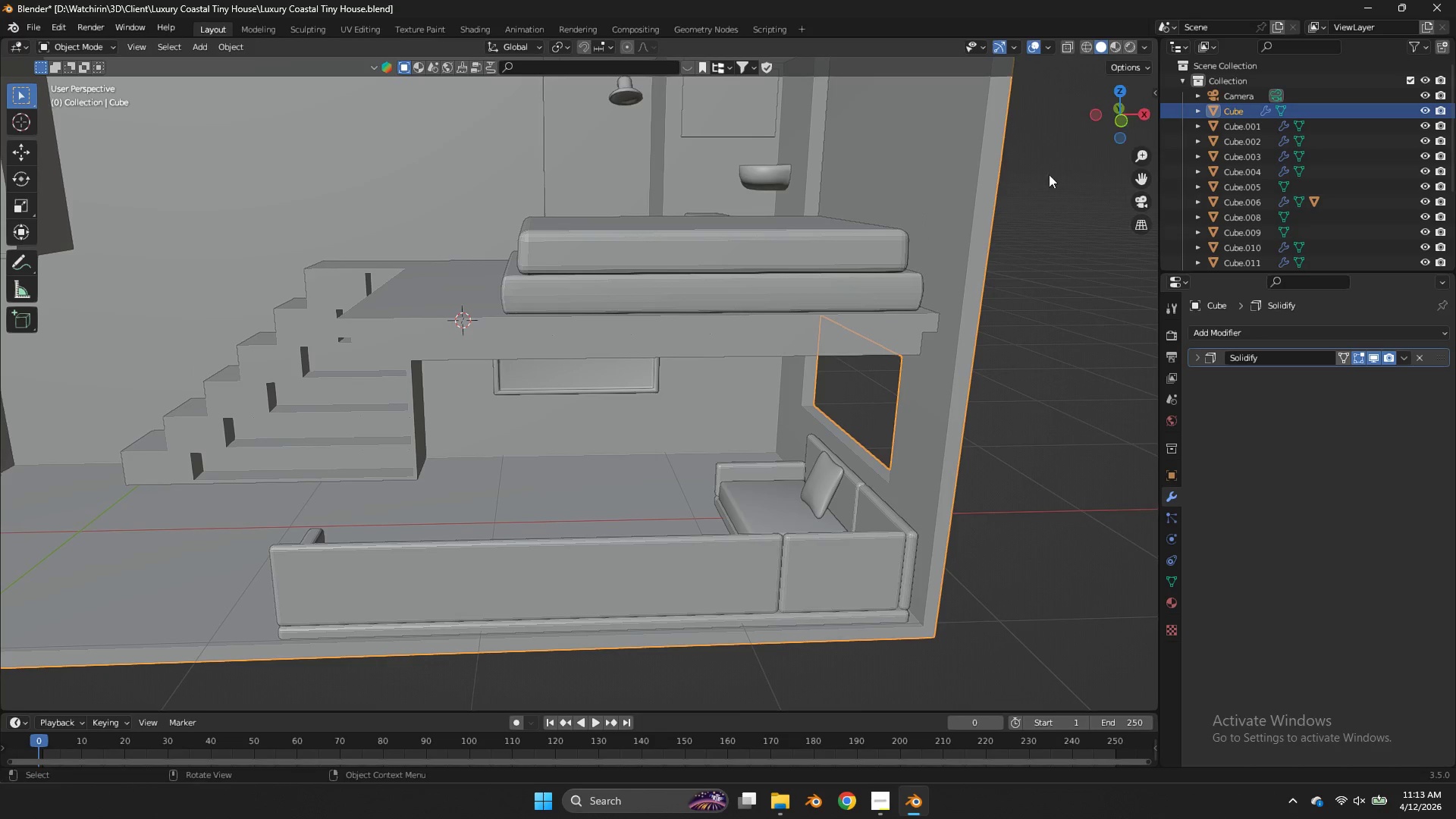 
key(Shift+ShiftLeft)
 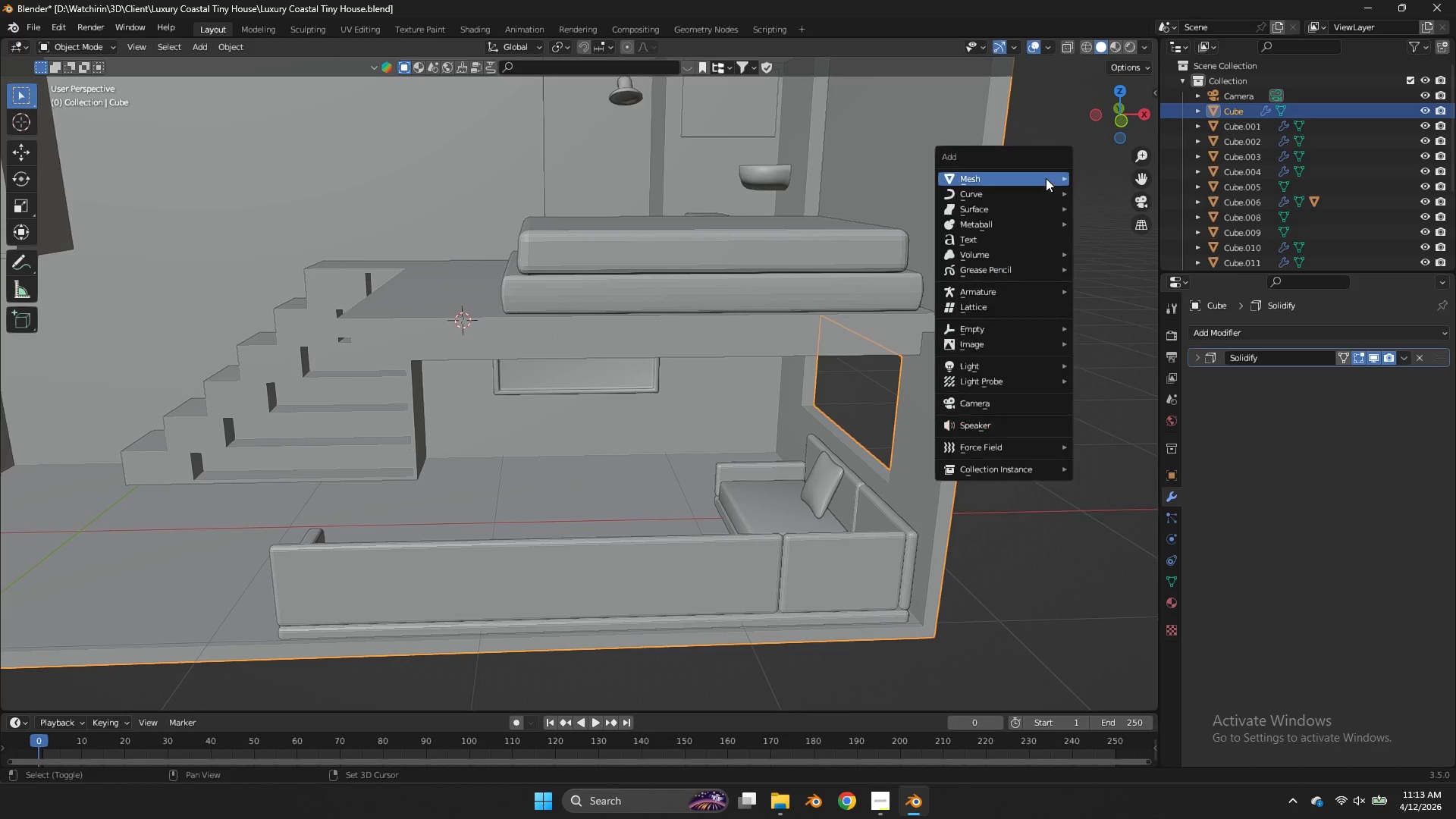 
key(Shift+A)
 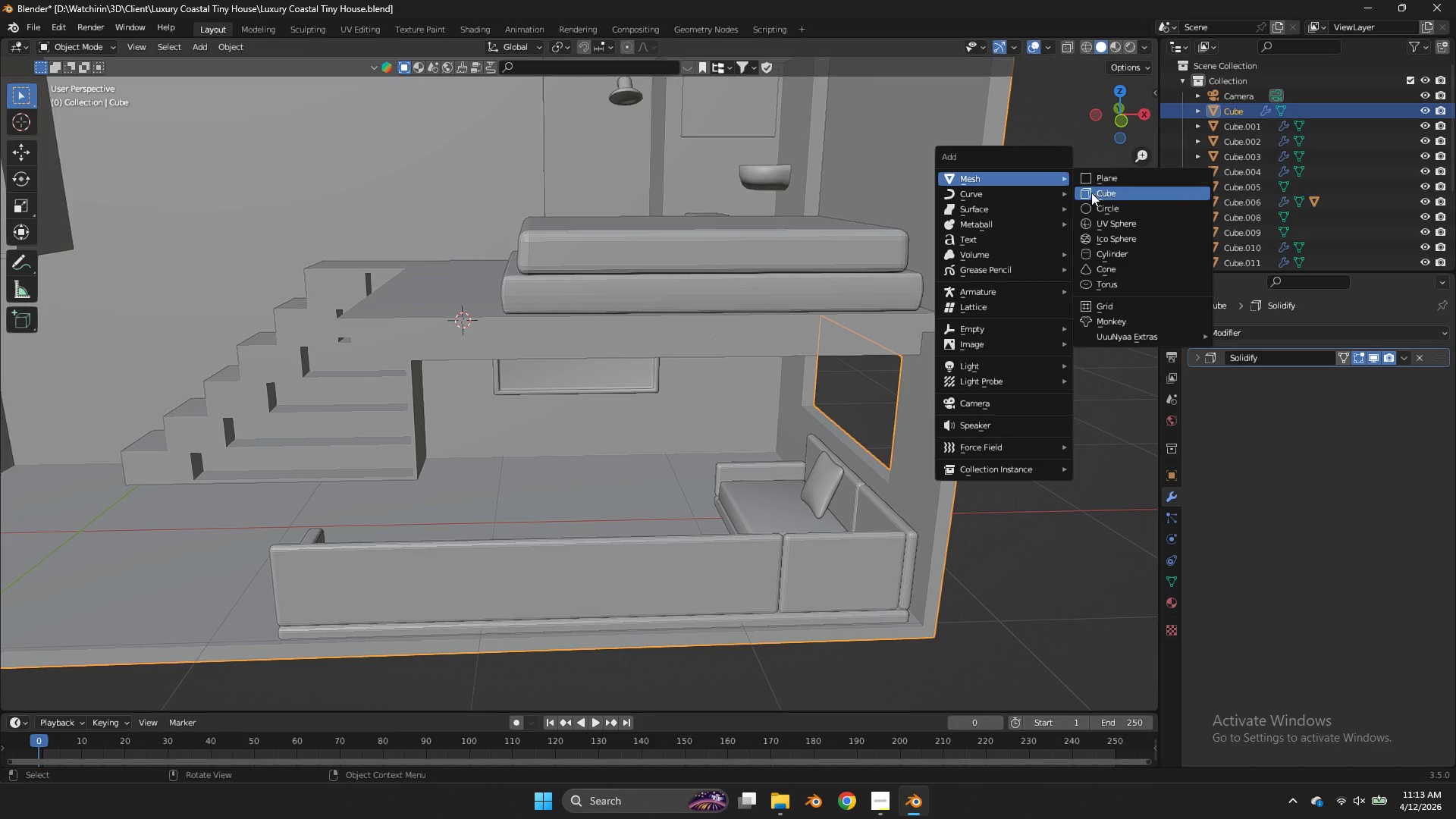 
left_click([1093, 194])
 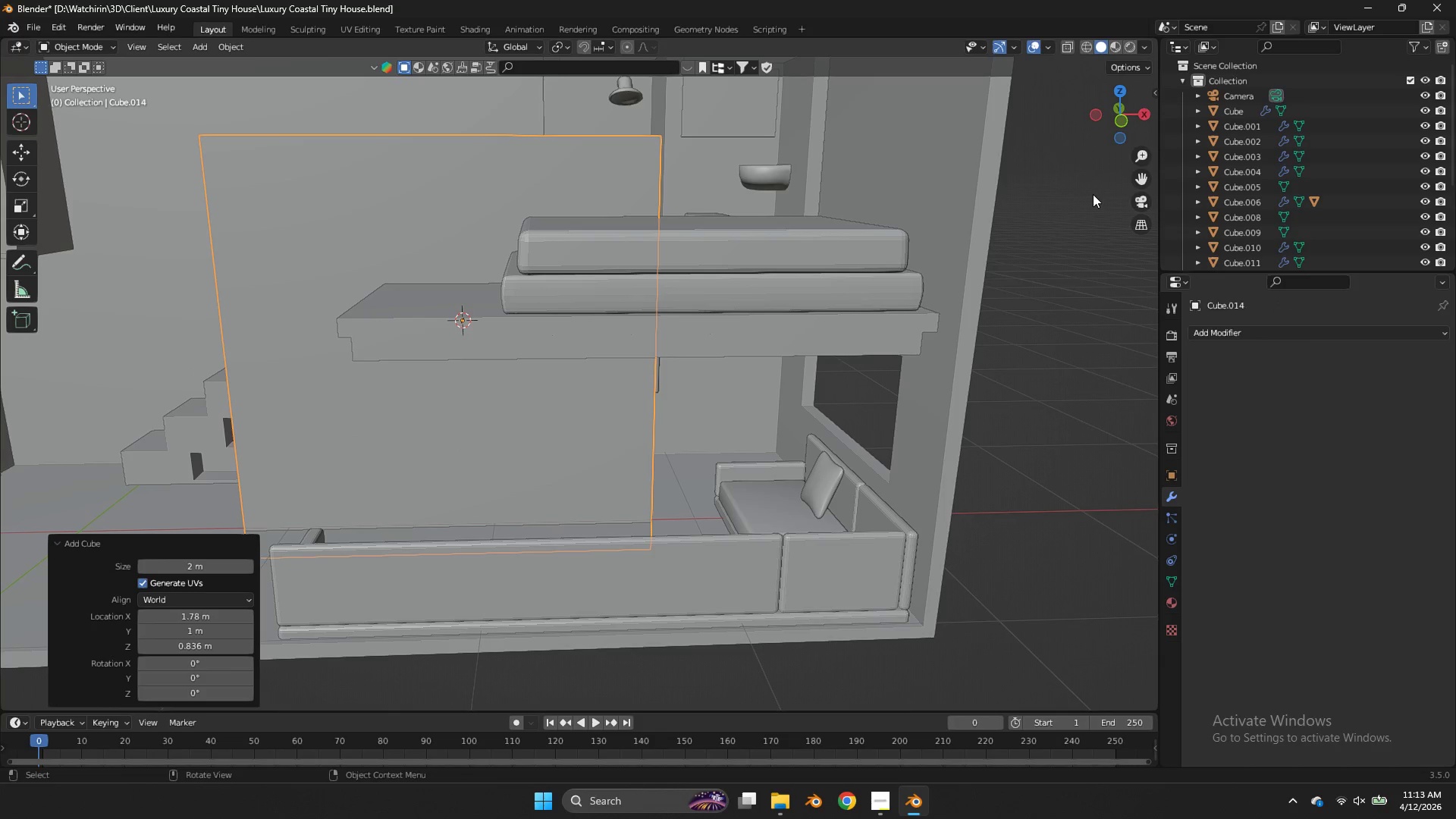 
key(NumpadDivide)
 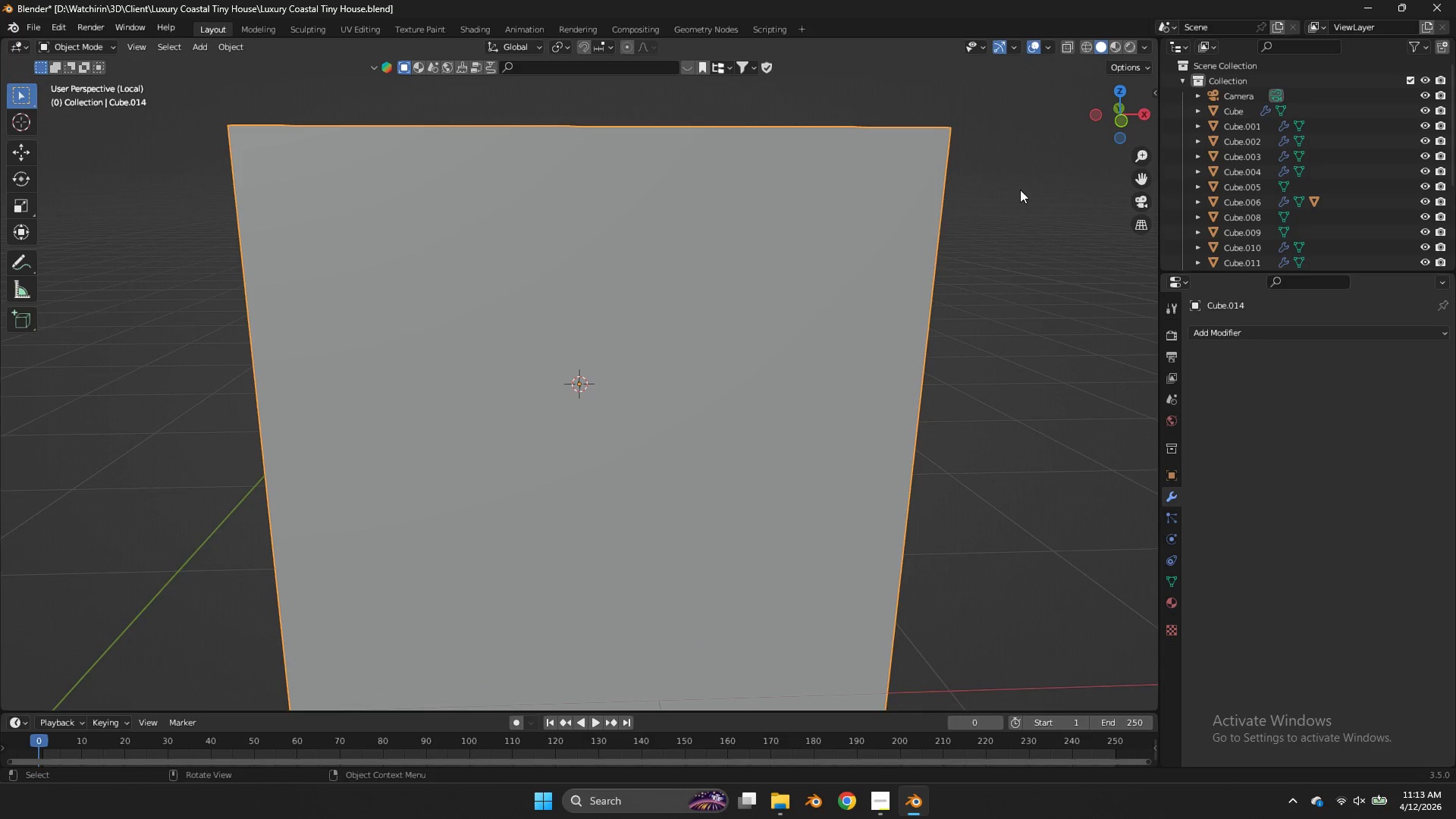 
type(sz)
 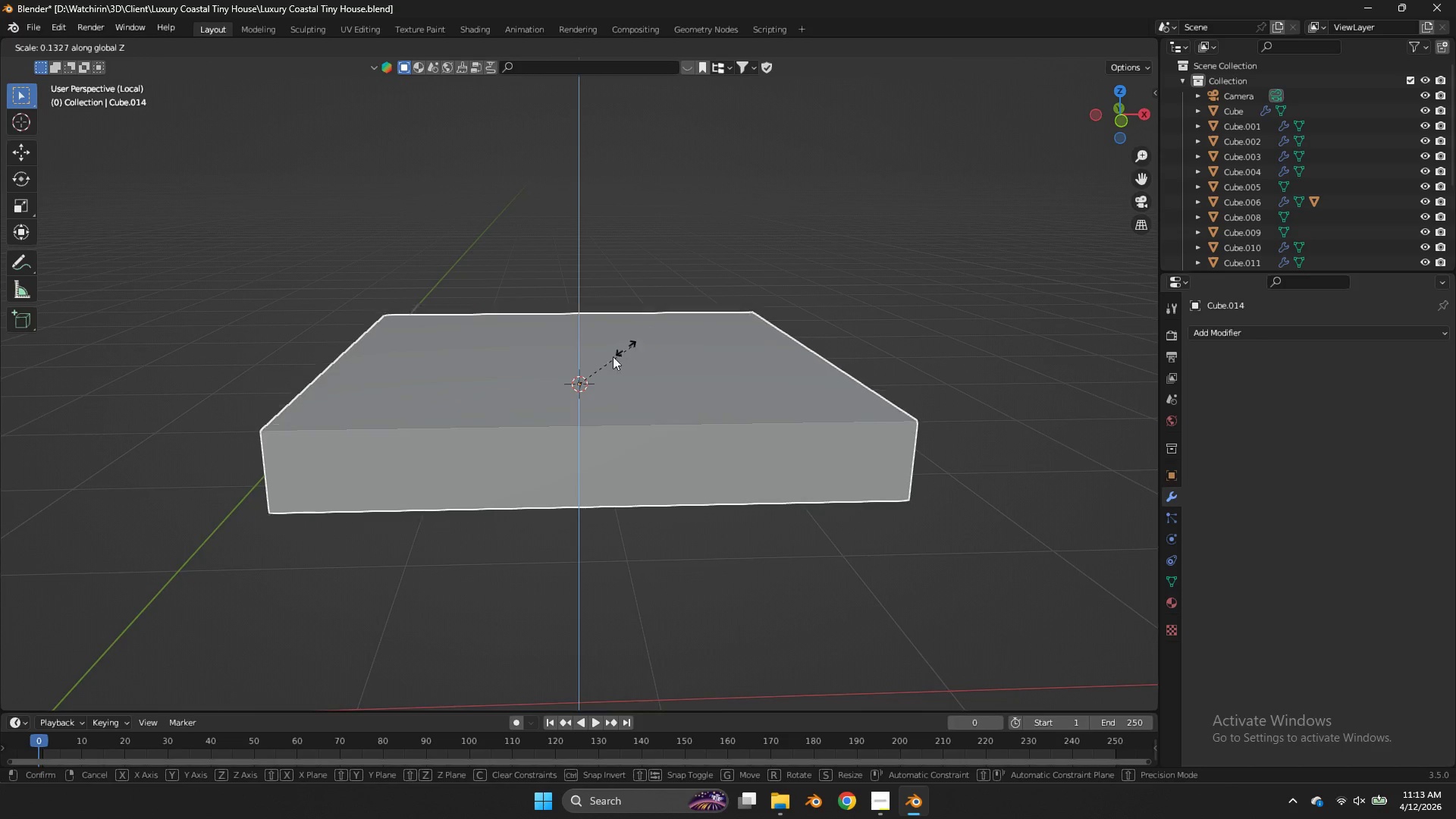 
left_click([604, 362])
 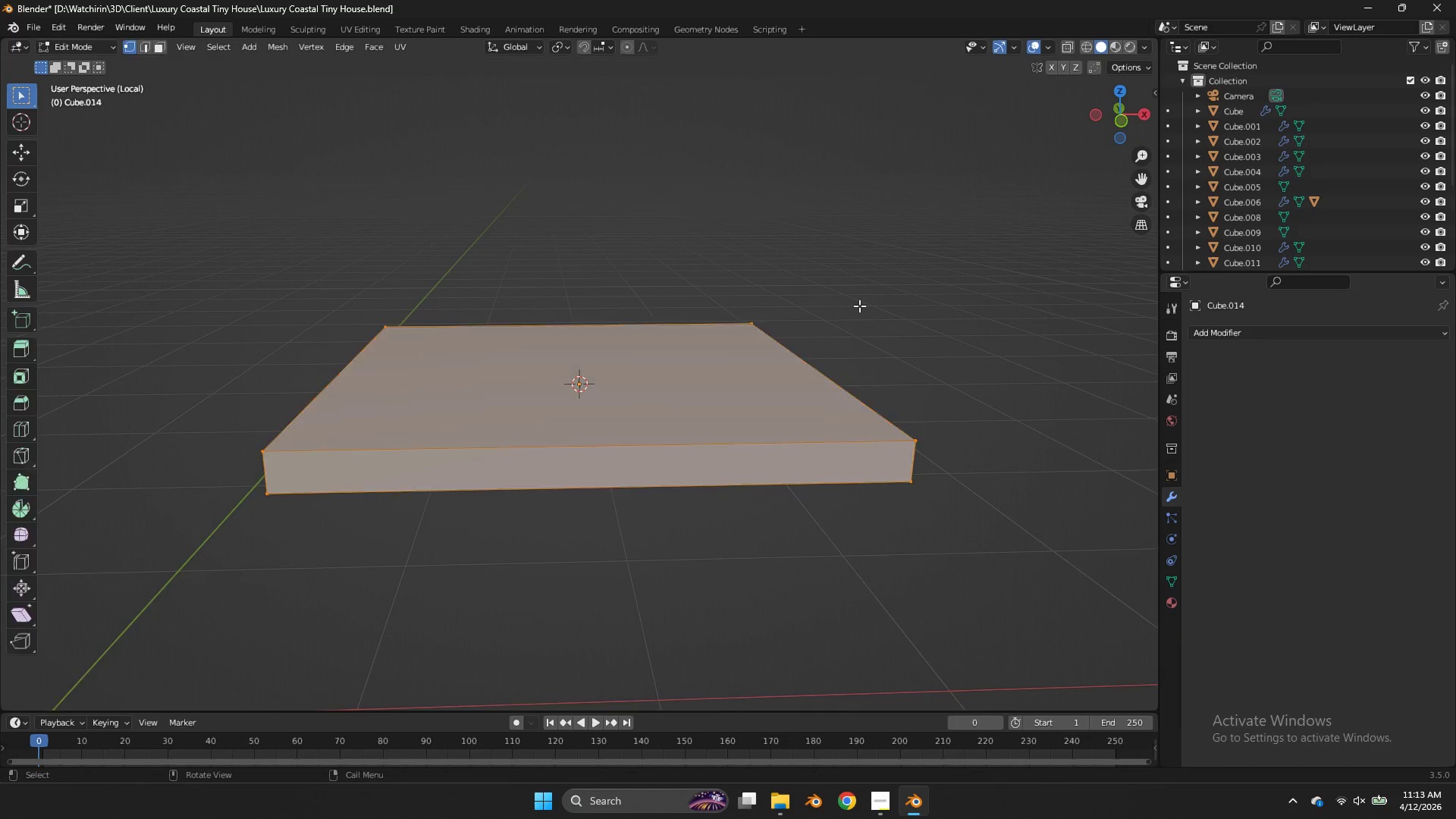 
key(Tab)
 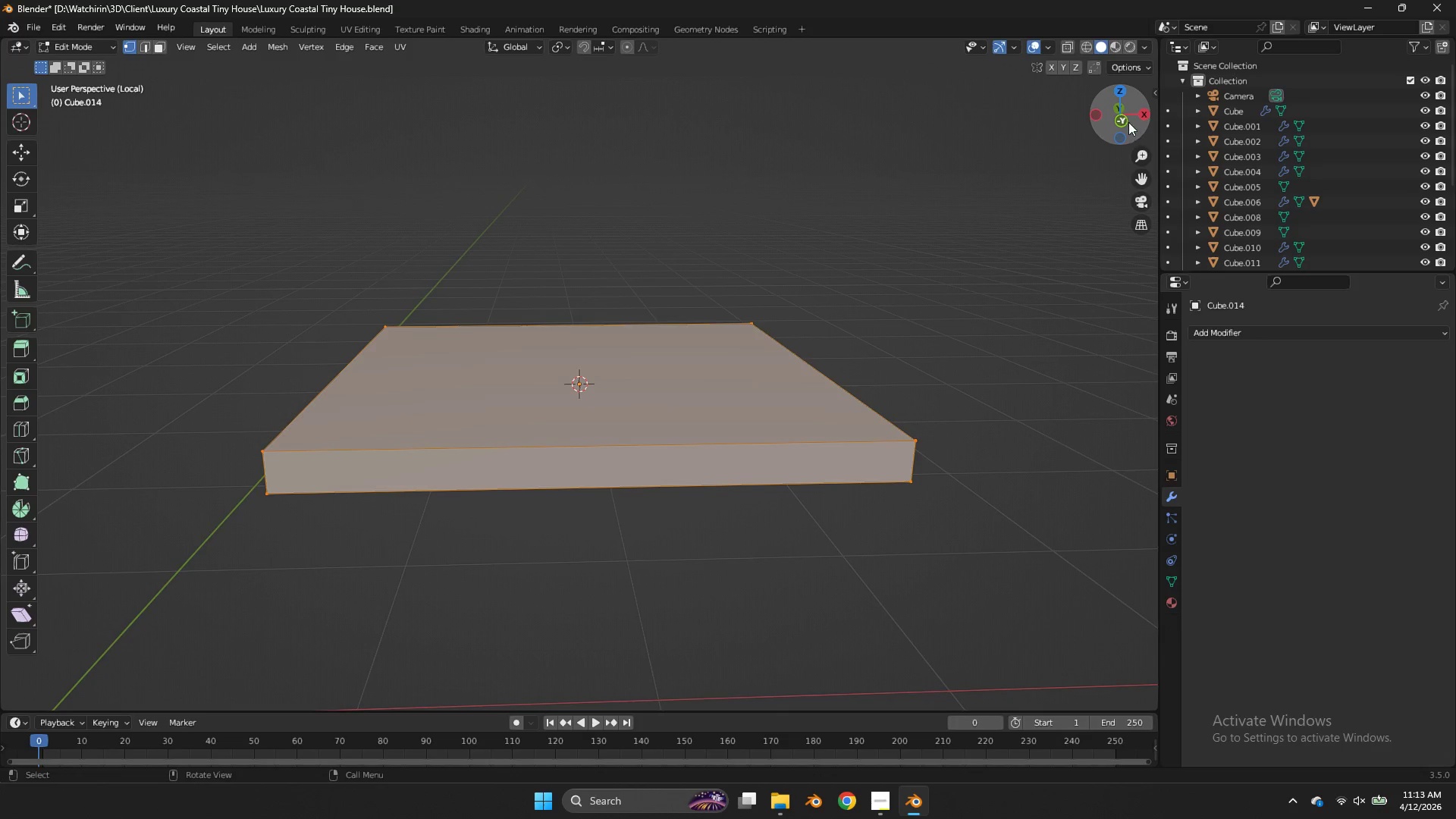 
left_click([1128, 122])
 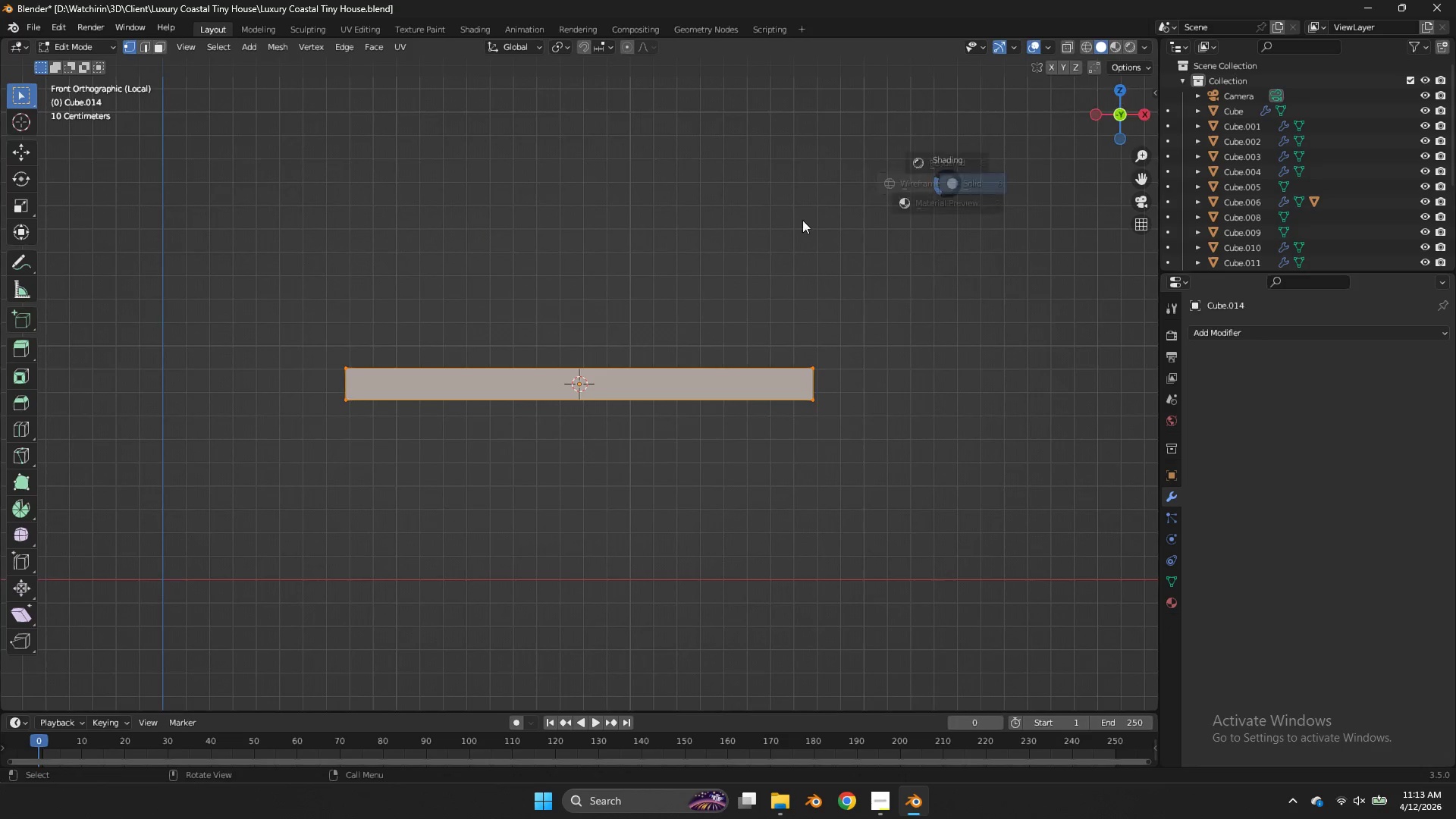 
type(zsz)
 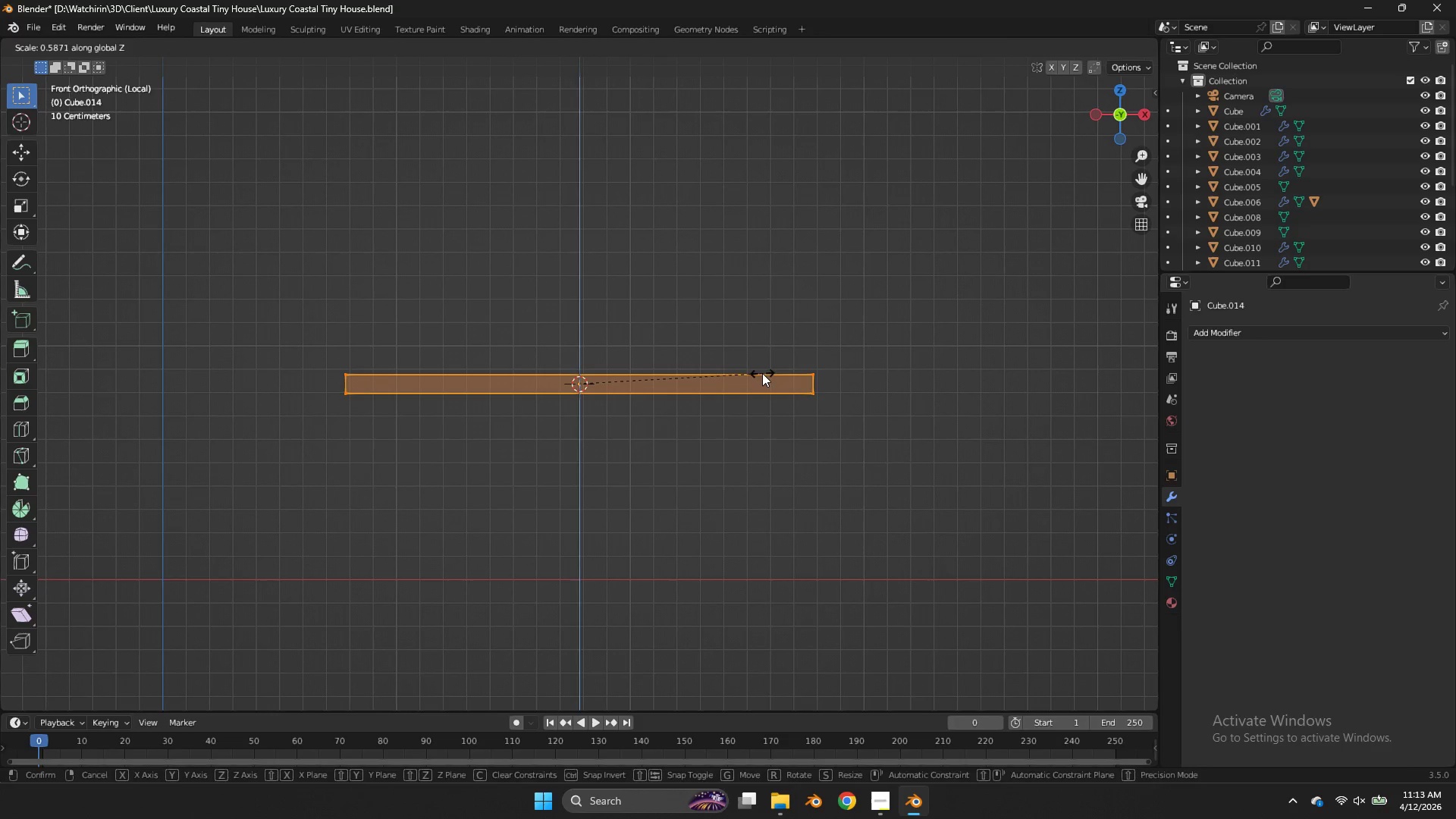 
left_click([762, 373])
 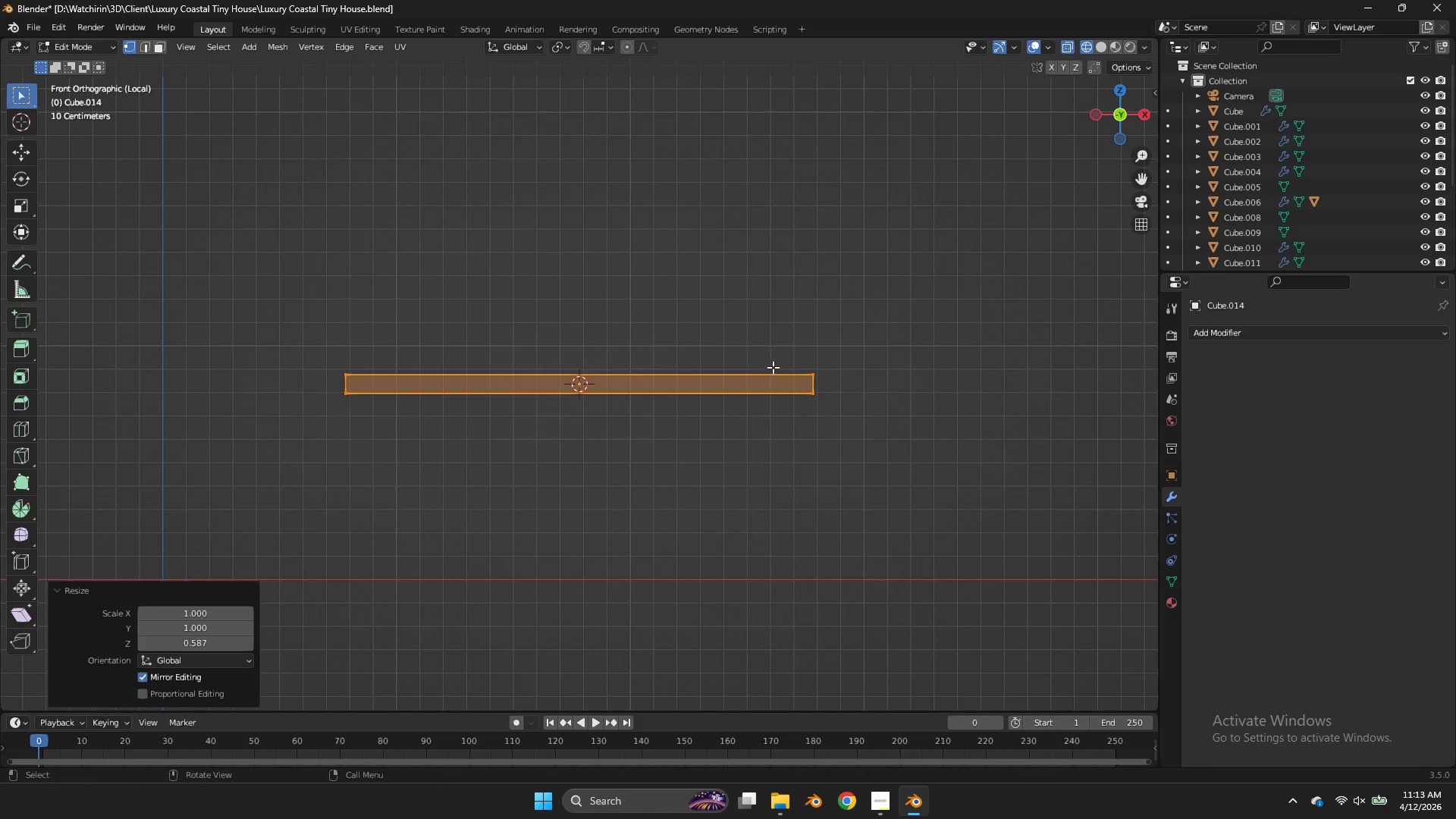 
key(Alt+AltLeft)
 